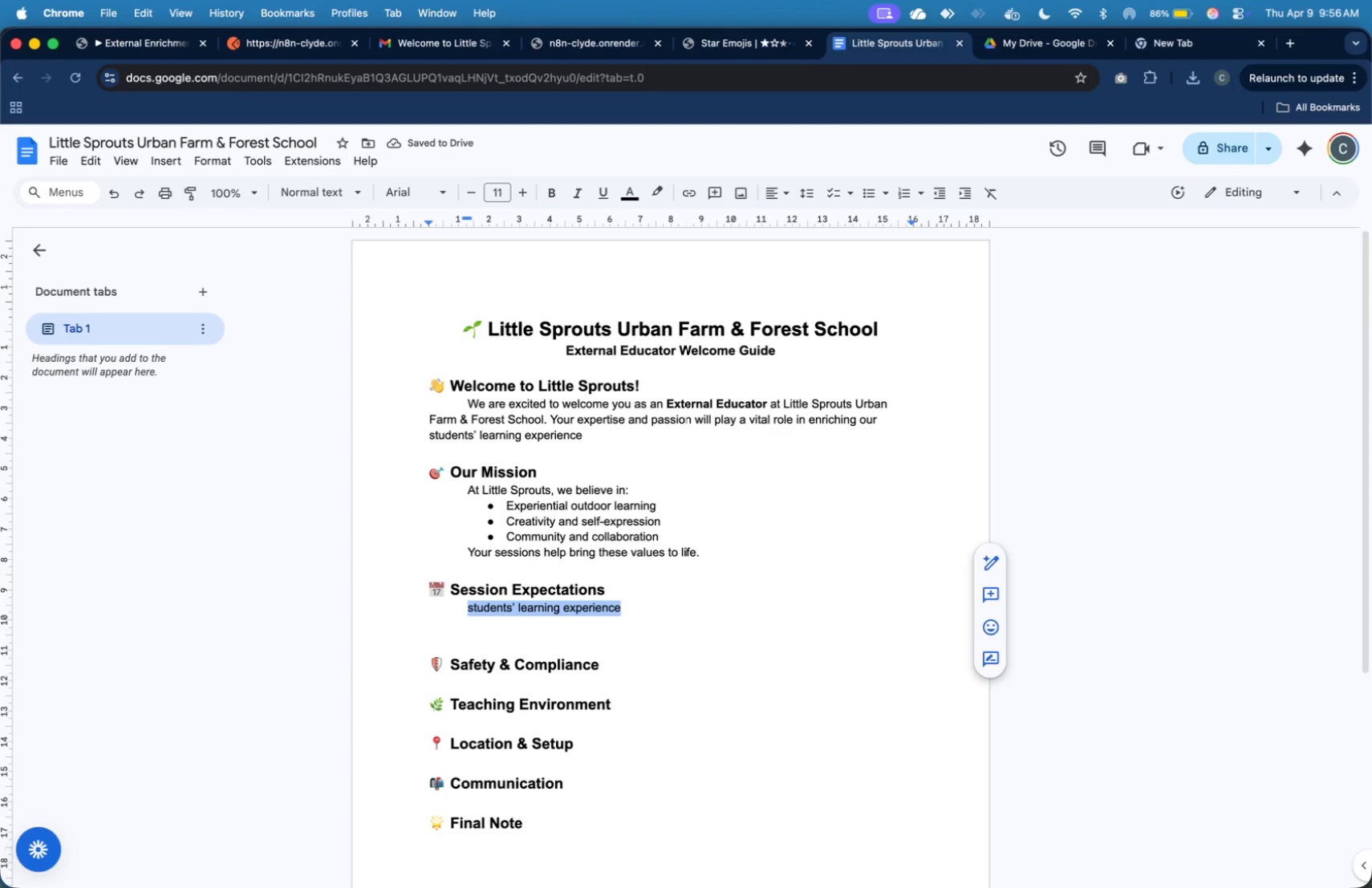 
type(To ensure smooth and successful sessions, please:)
 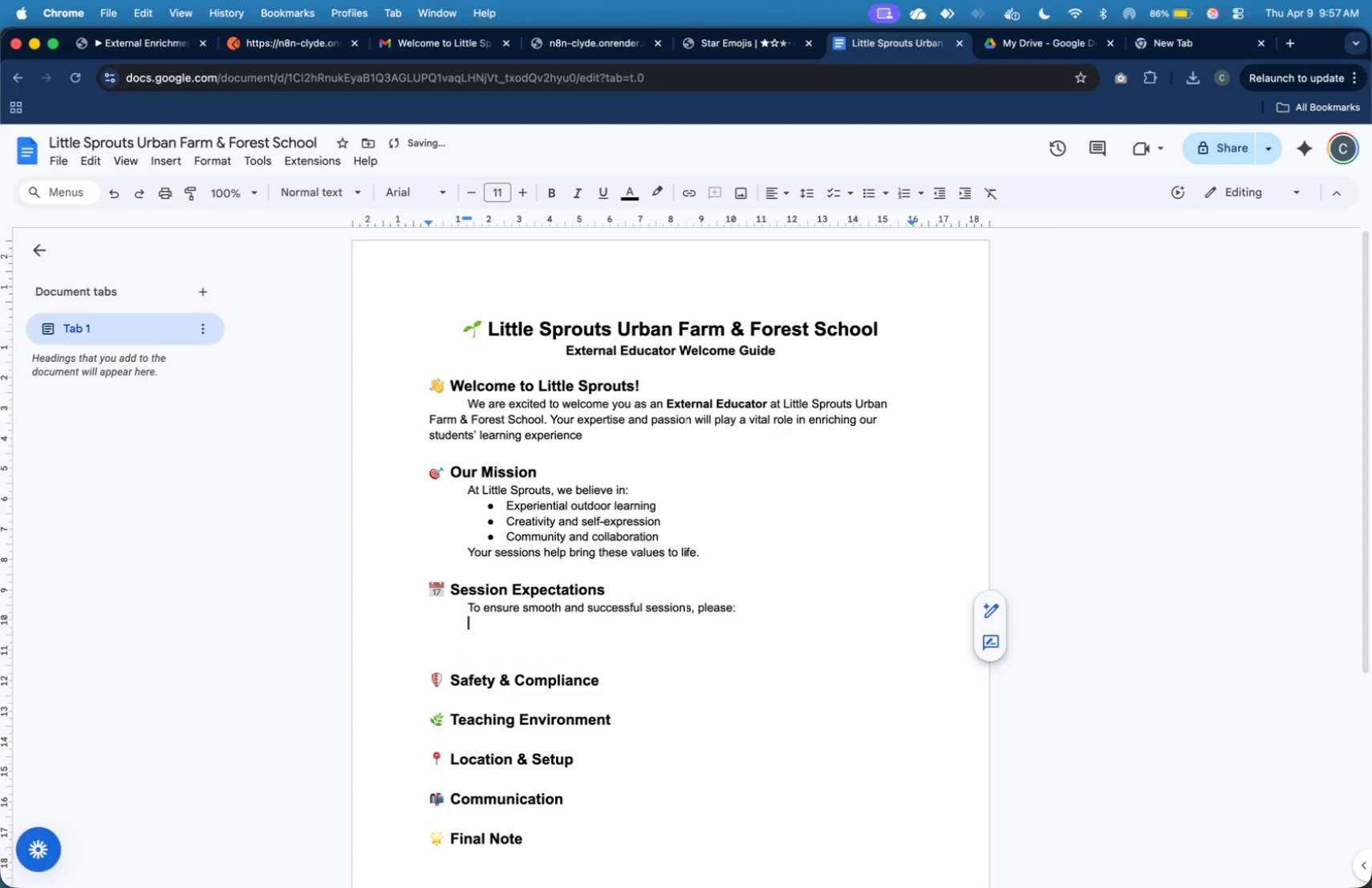 
 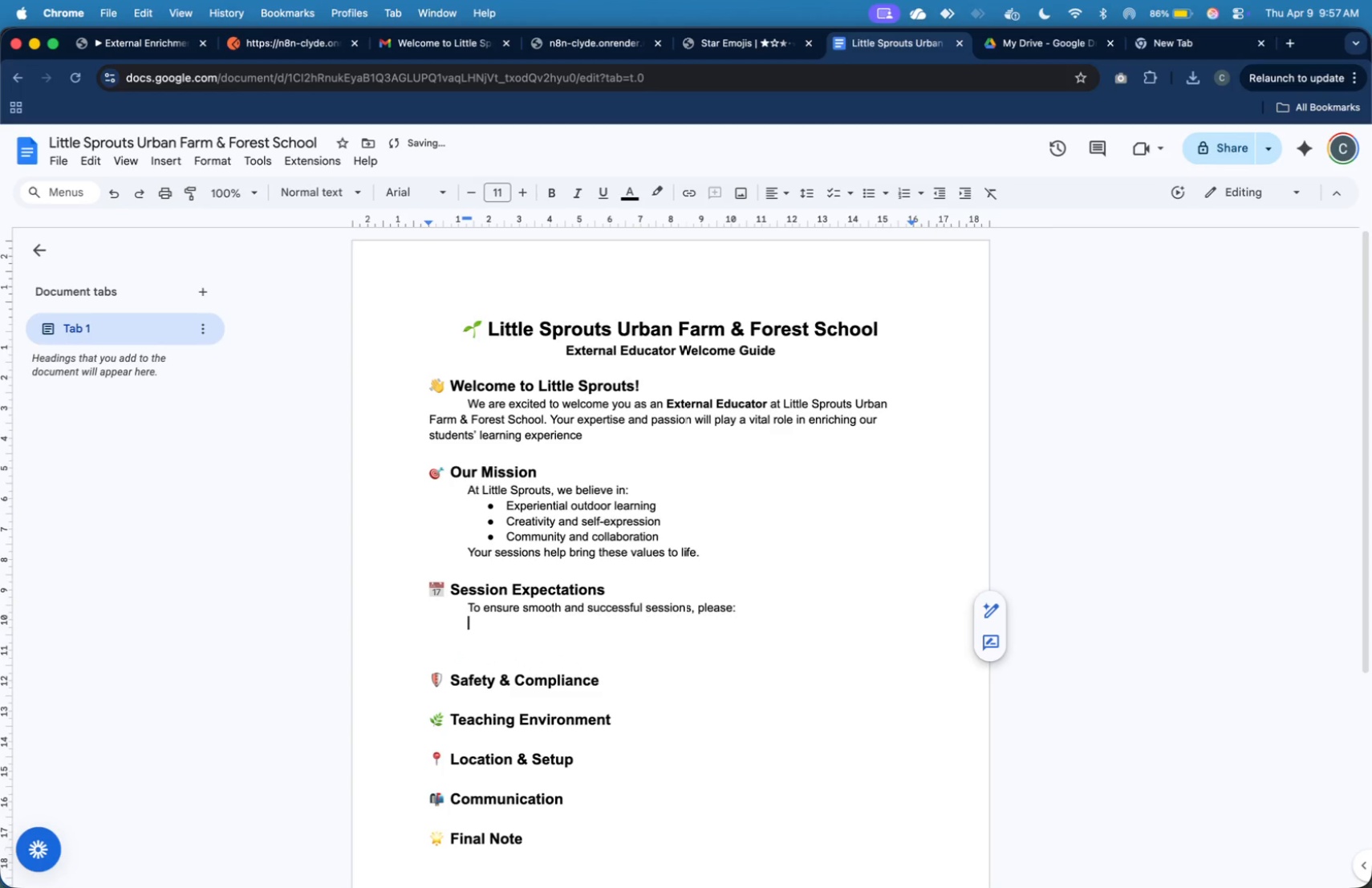 
key(Enter)
 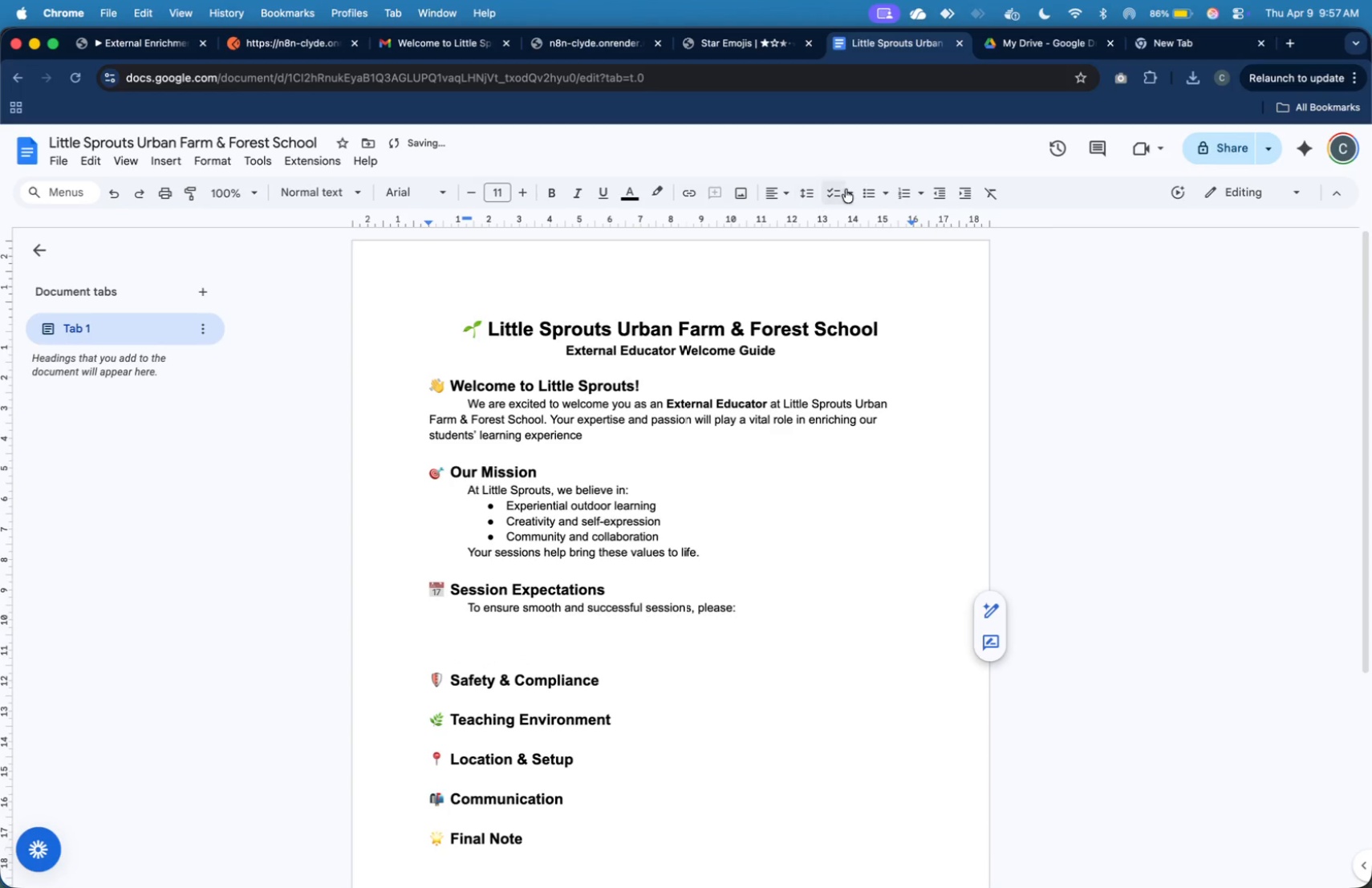 
left_click([873, 191])
 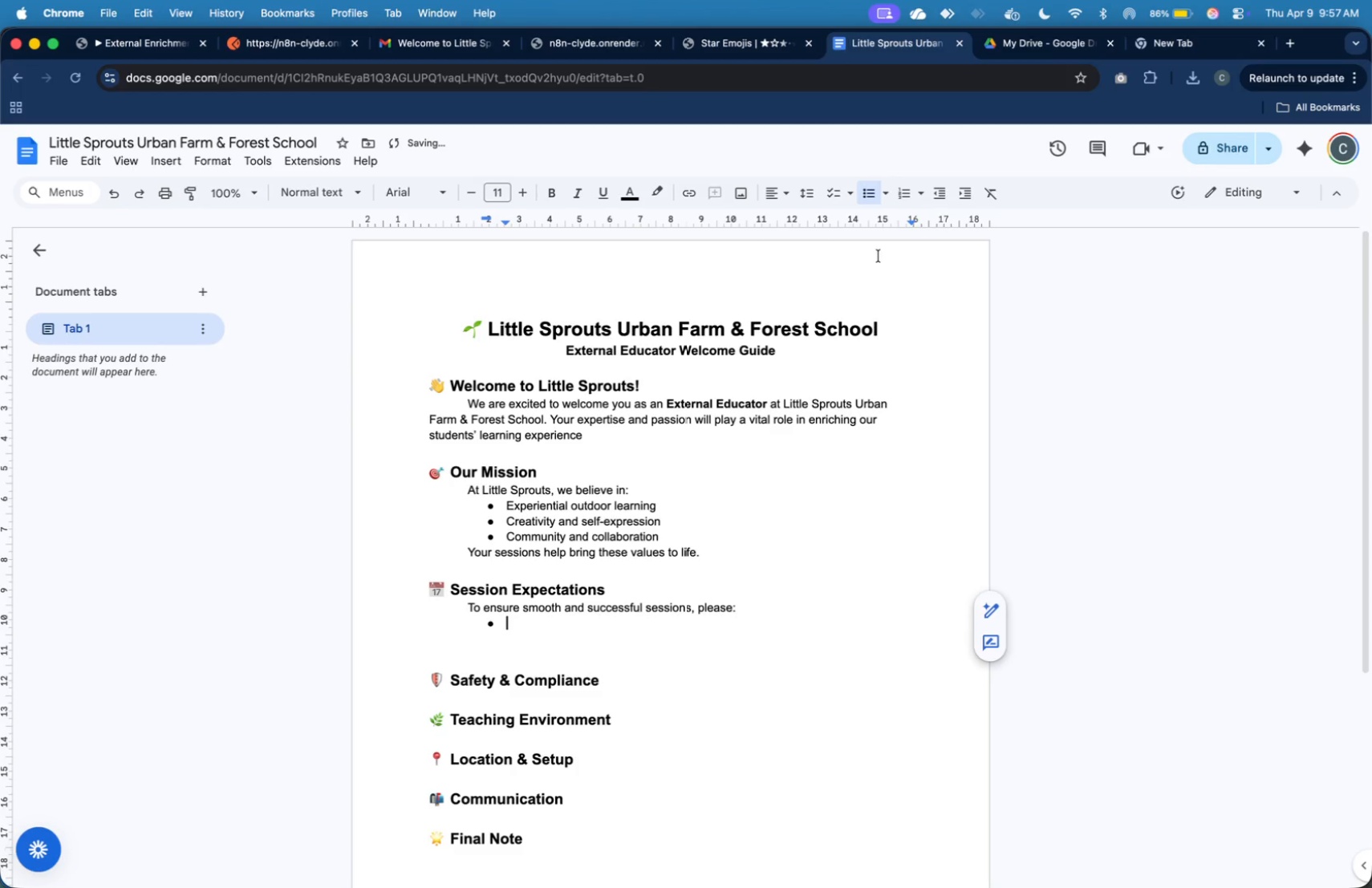 
type(Arrive at least 15 minutes early)
 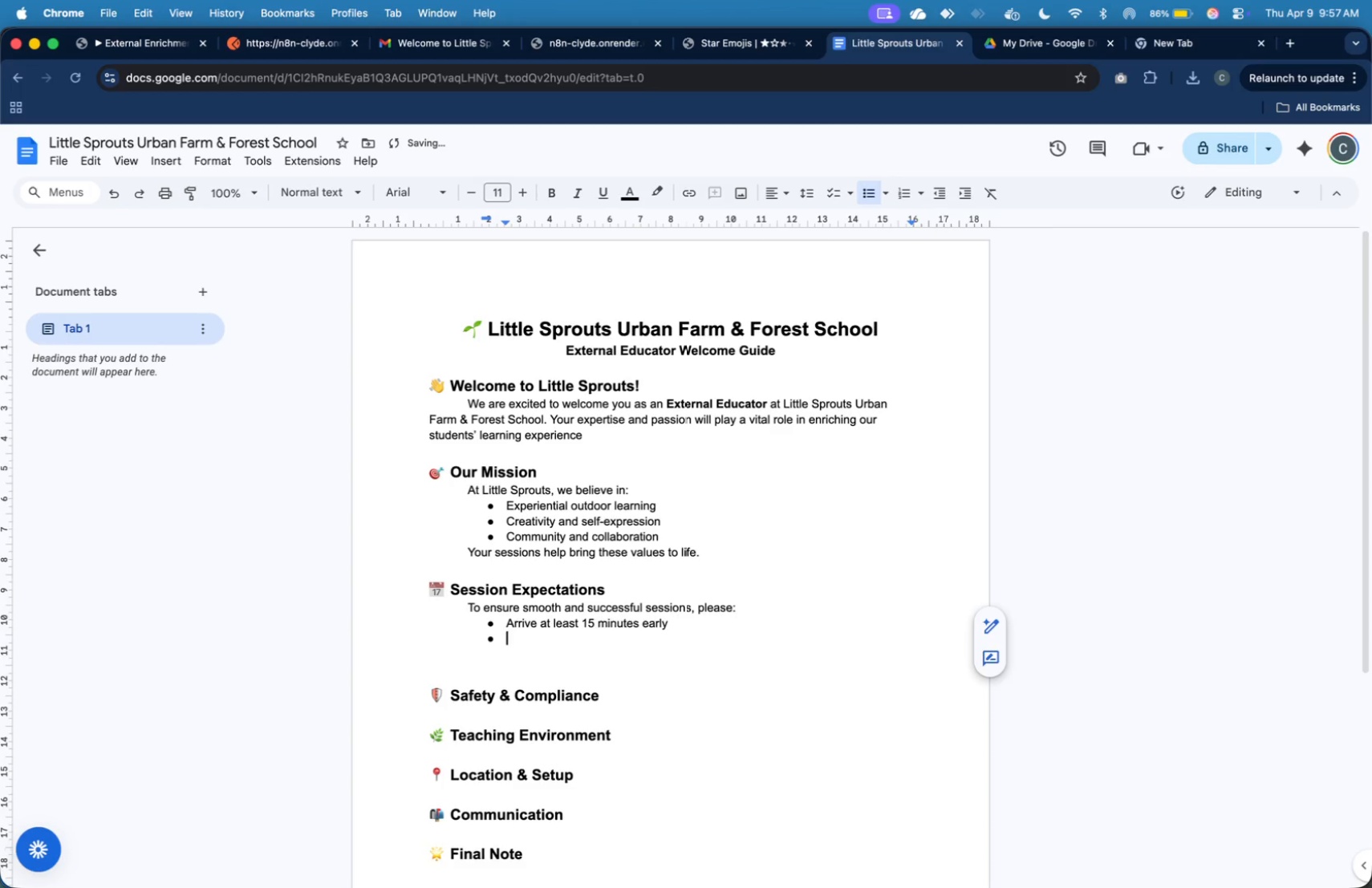 
key(Enter)
 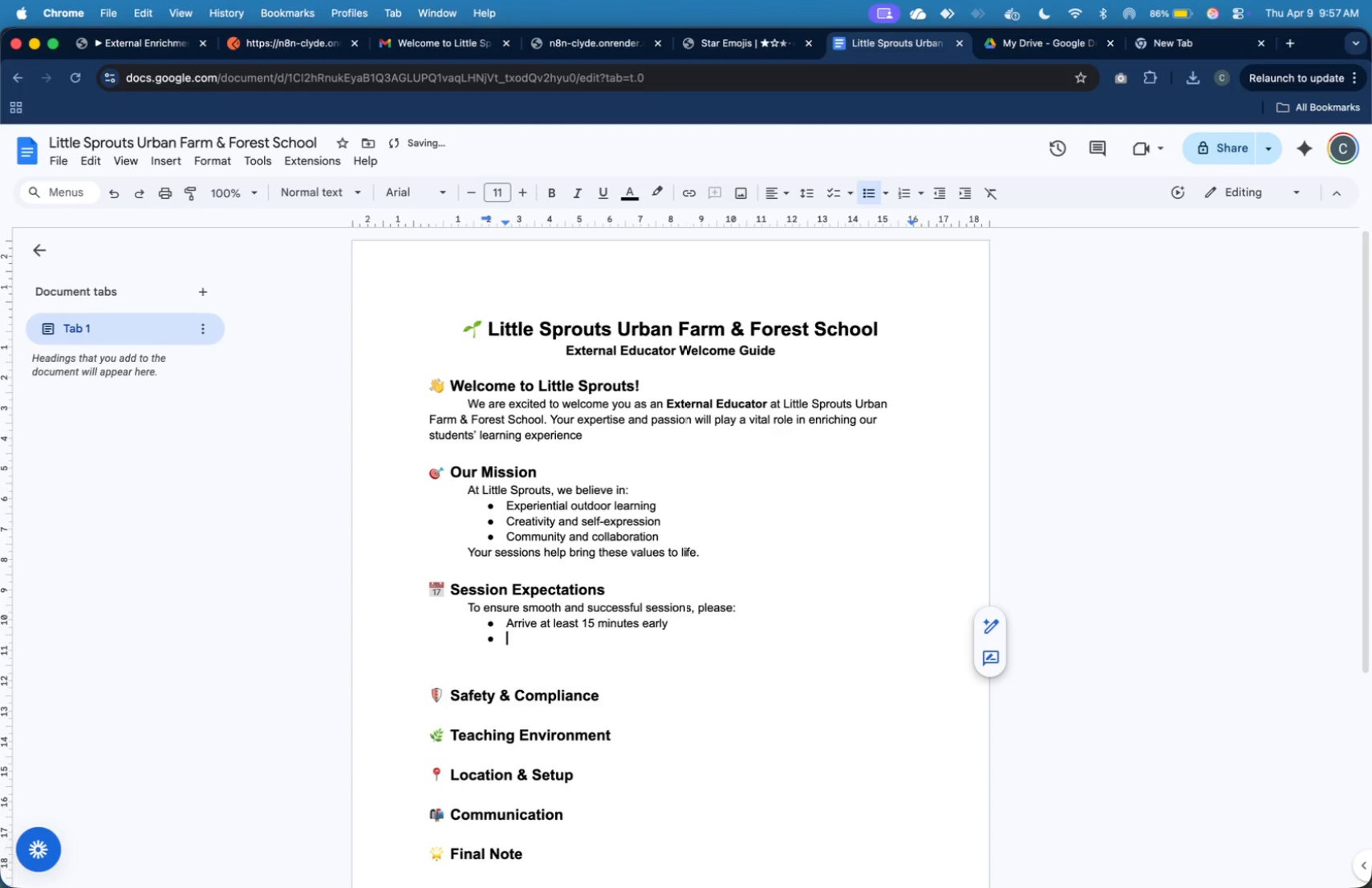 
type(Prepare all materials in advance)
 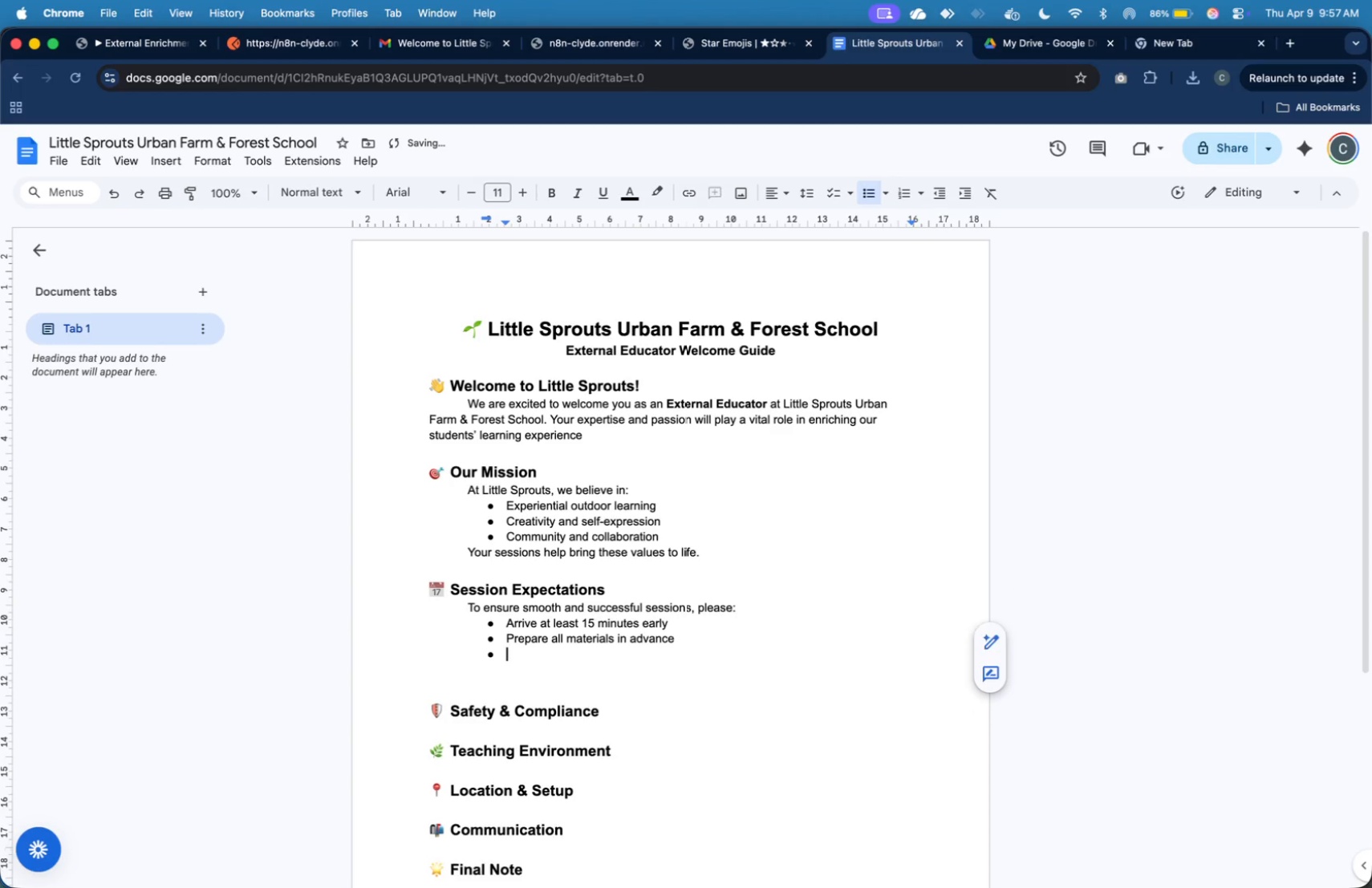 
key(Enter)
 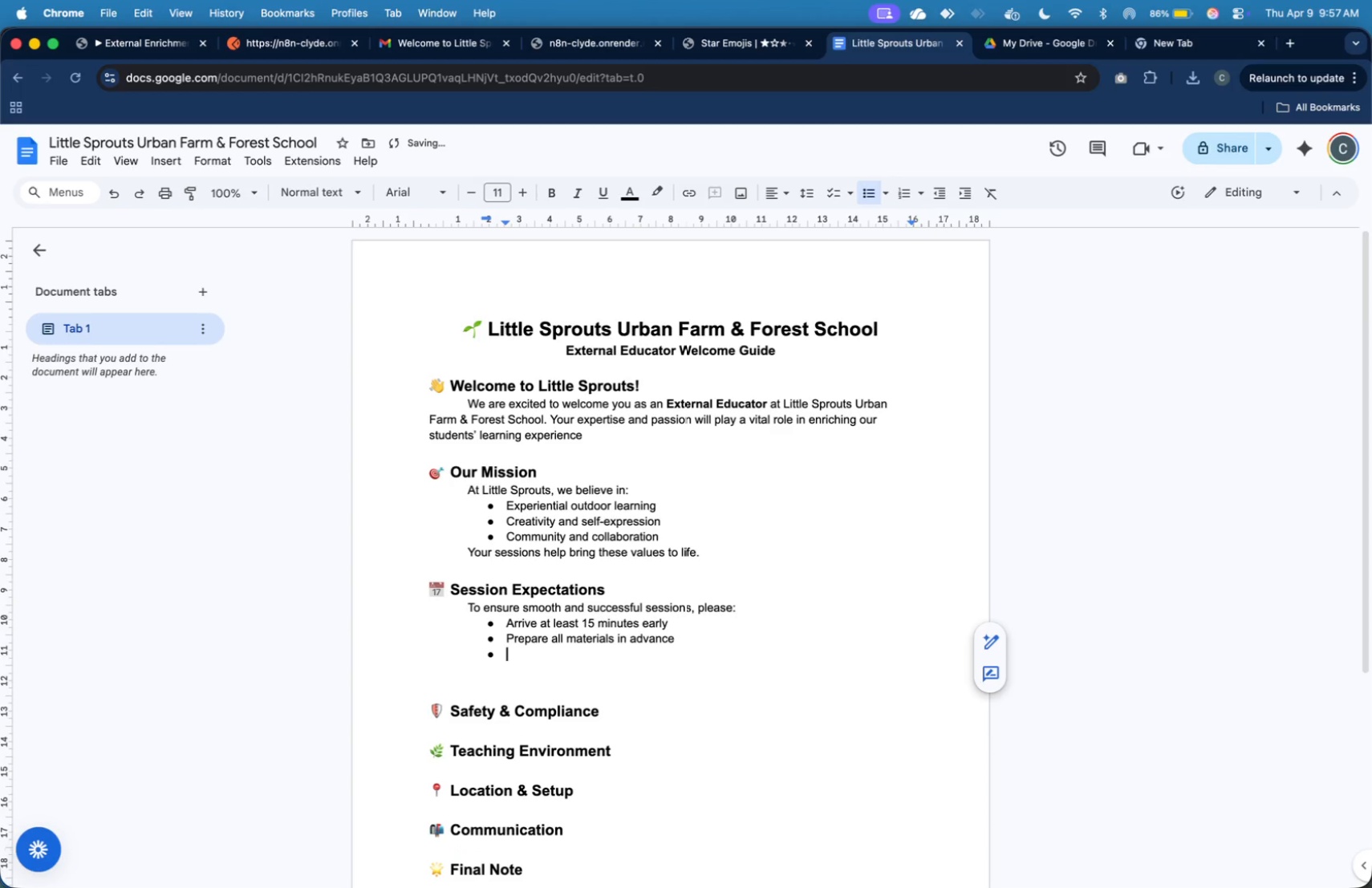 
type(Clearly outline your activity plan)
 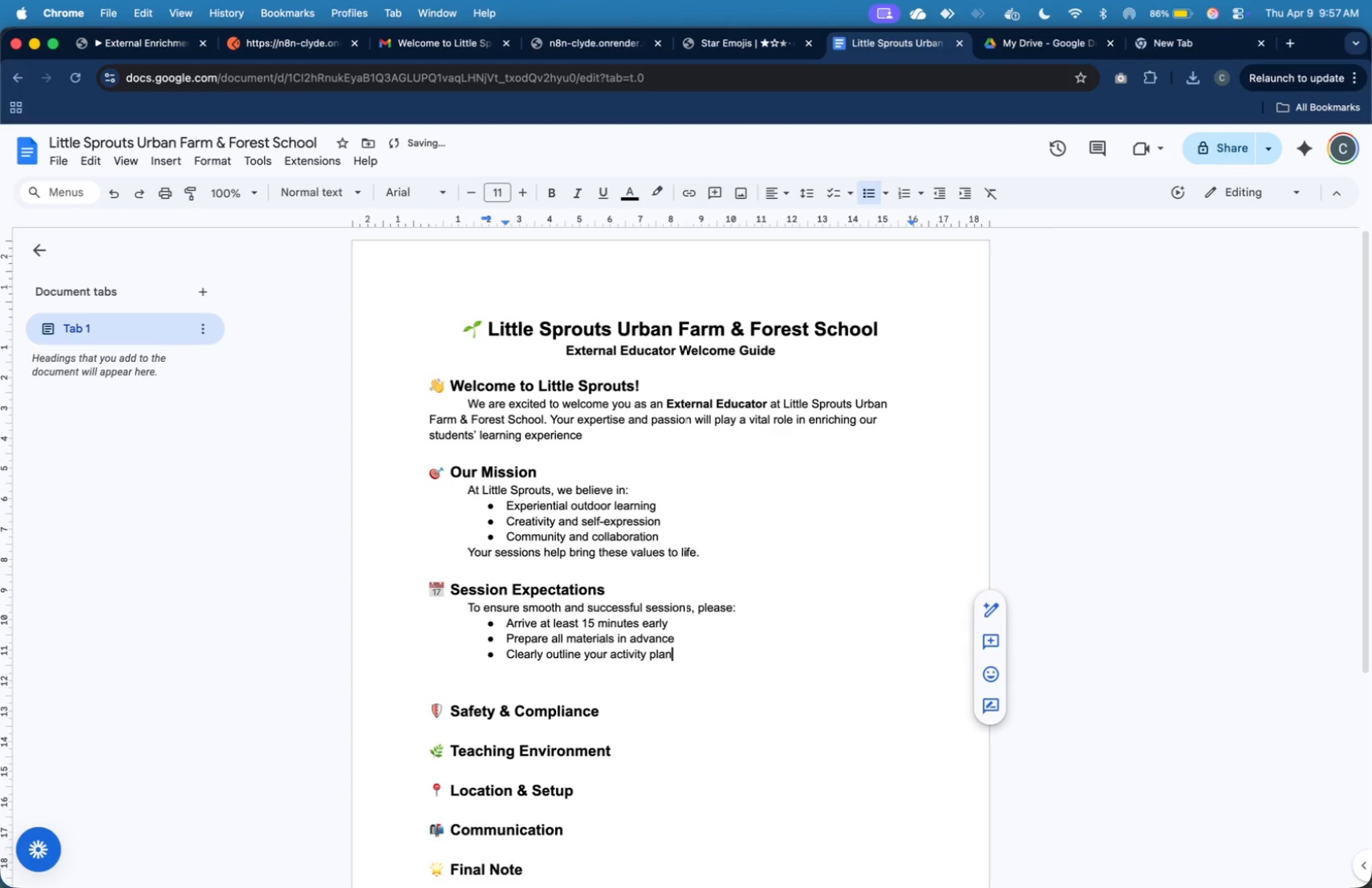 
key(Enter)
 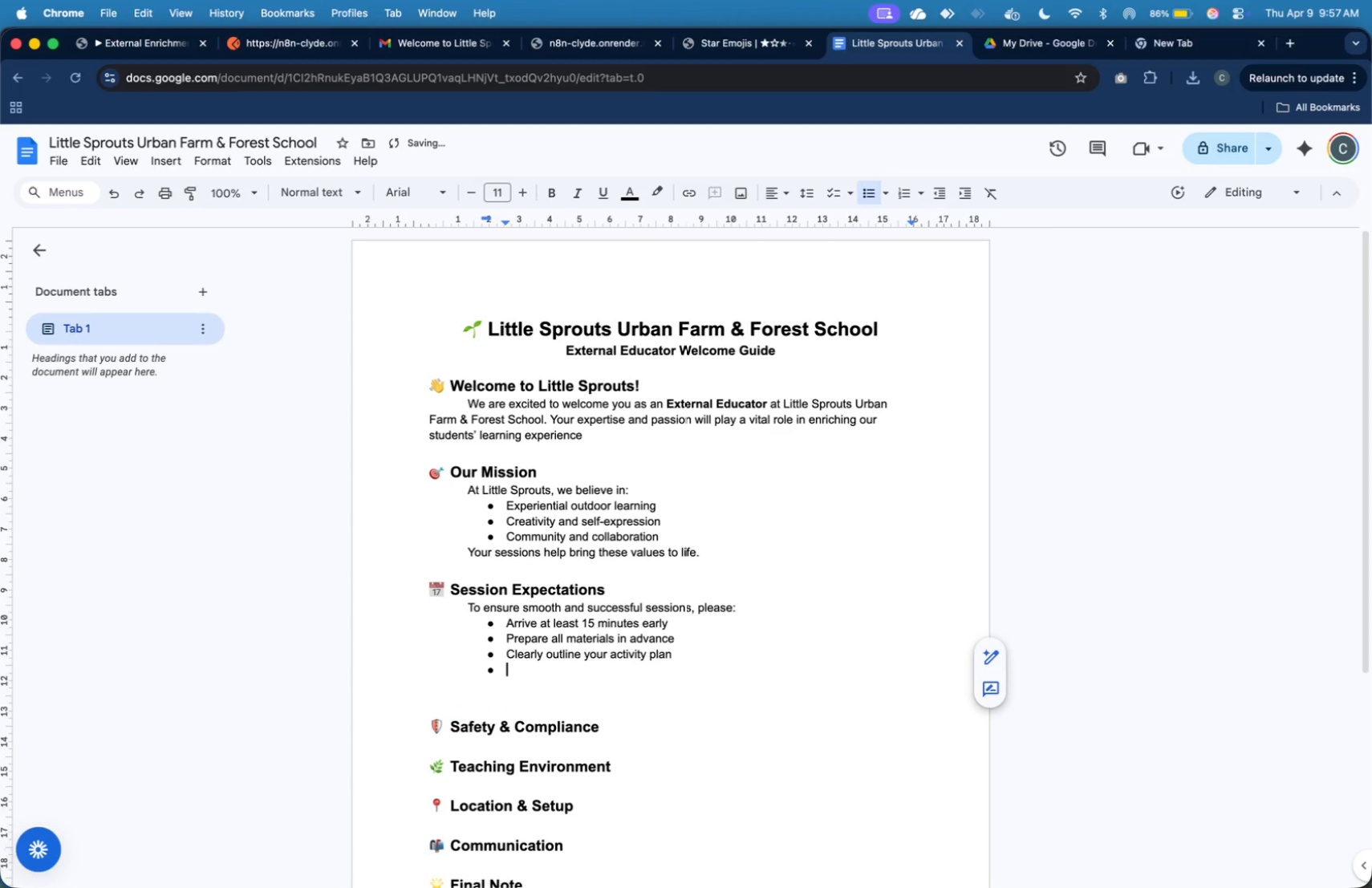 
type(Engage all )
key(Backspace)
key(Backspace)
key(Backspace)
key(Backspace)
type(students in a safe and e)
key(Backspace)
type(inclusive manner)
 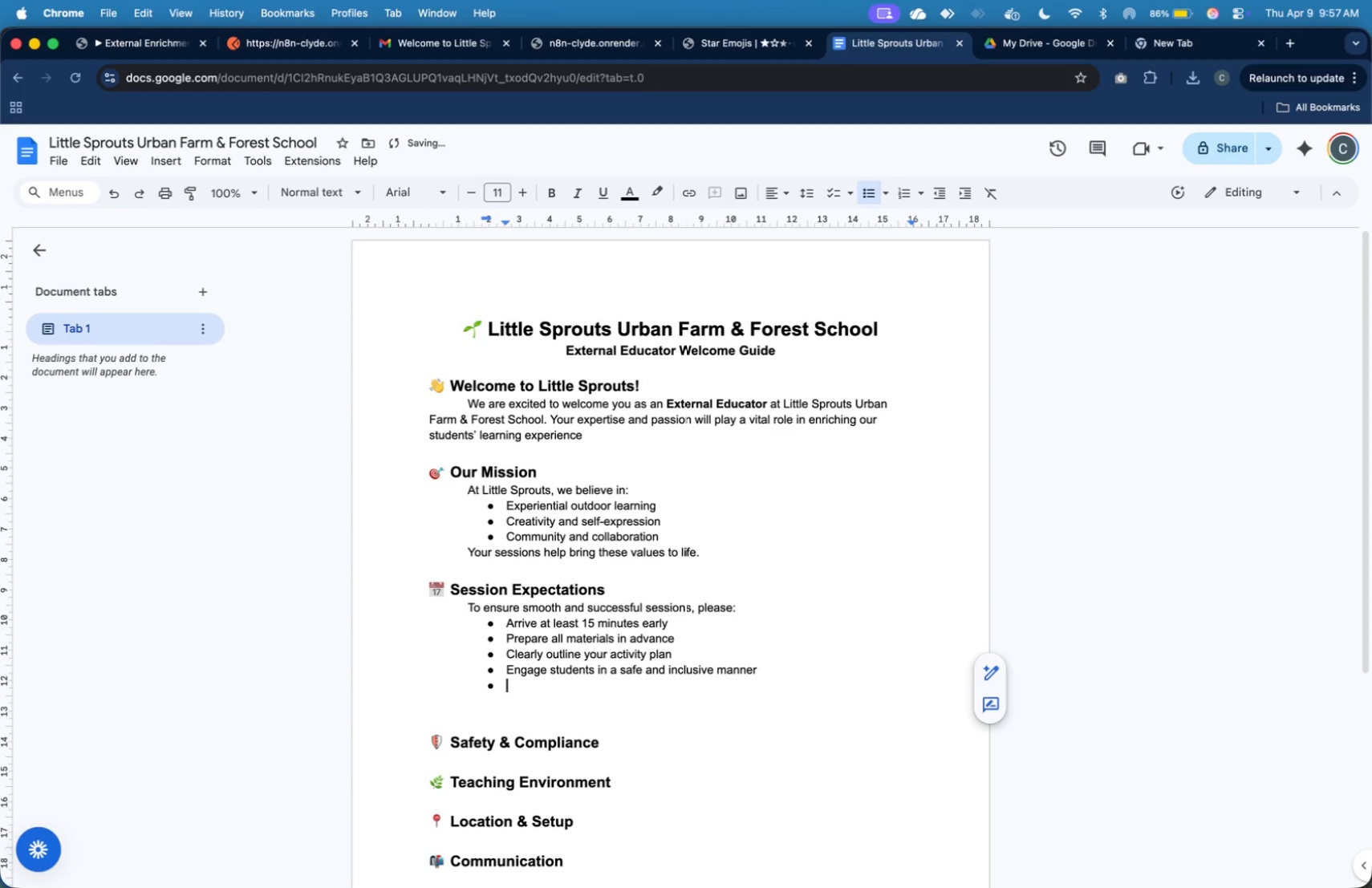 
key(Enter)
 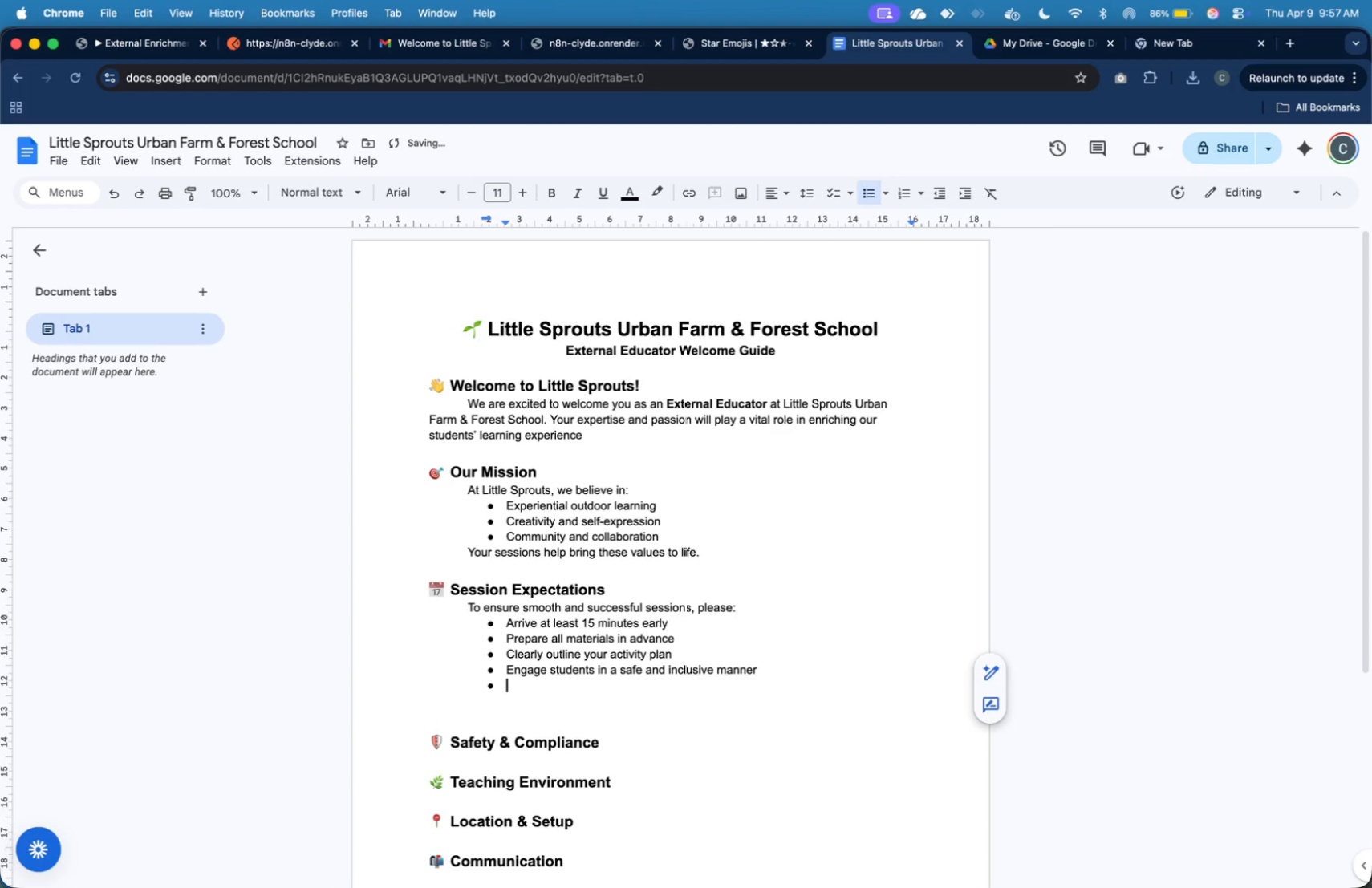 
key(Enter)
 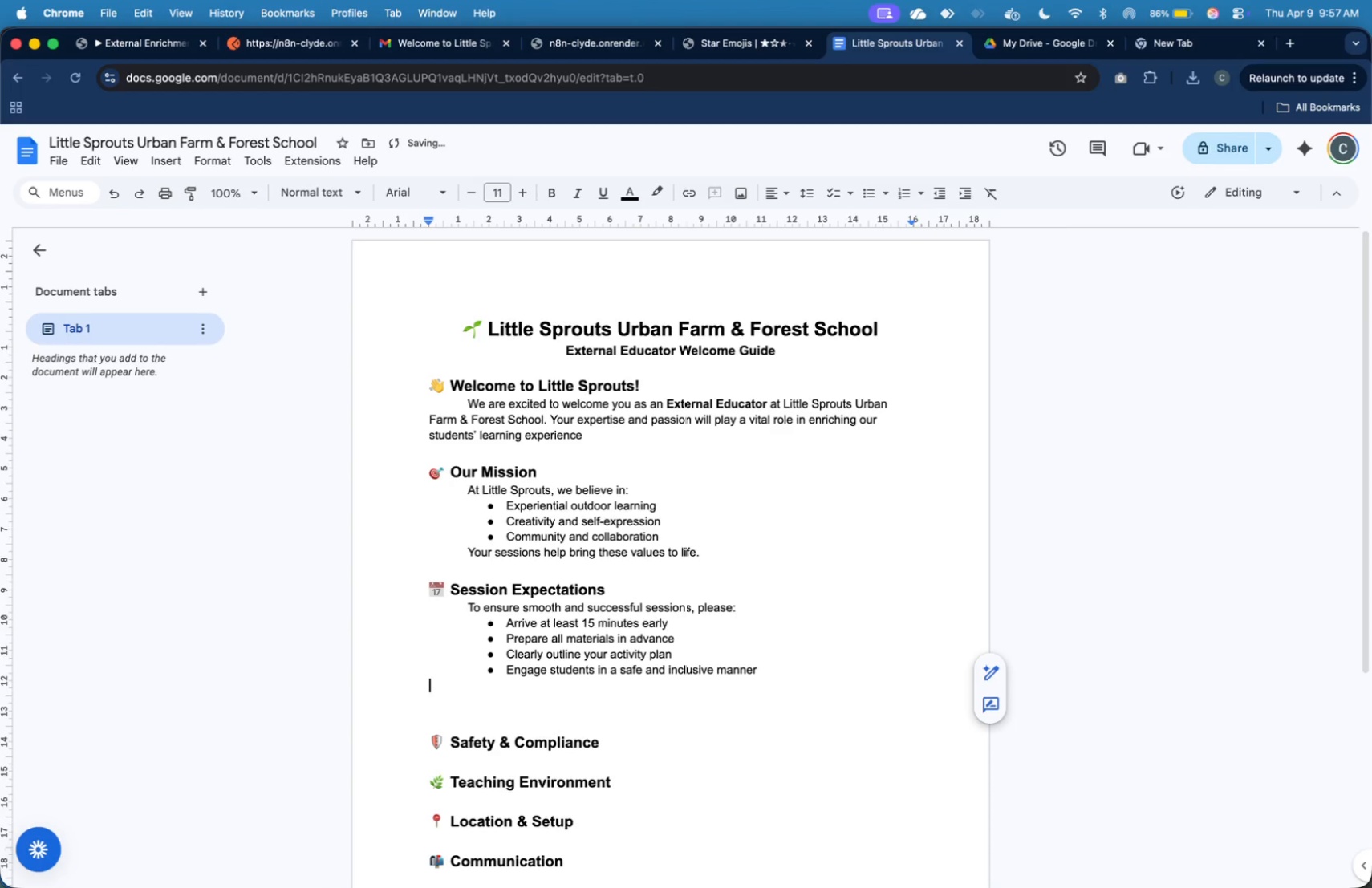 
key(Backspace)
 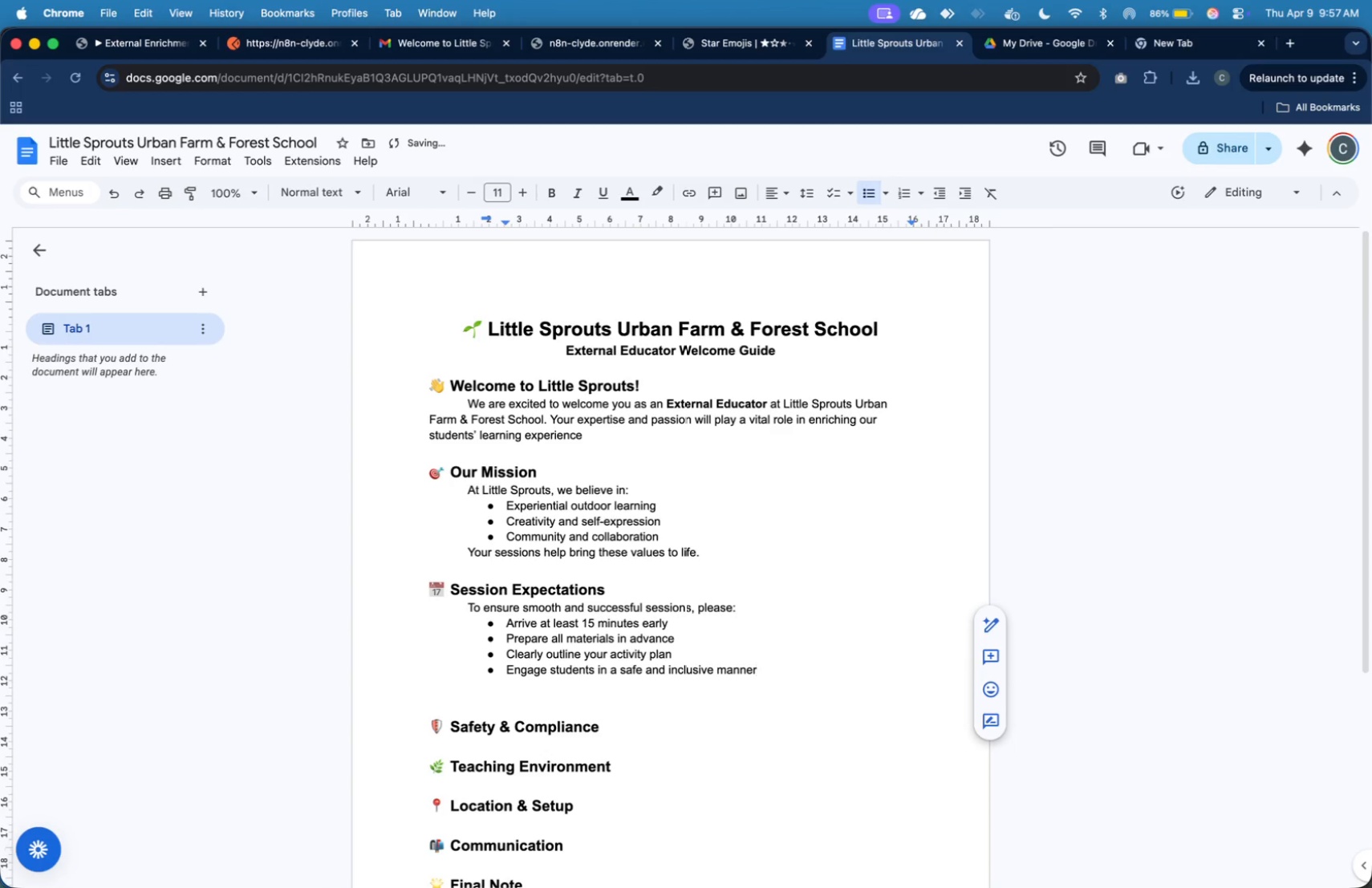 
key(ArrowDown)
 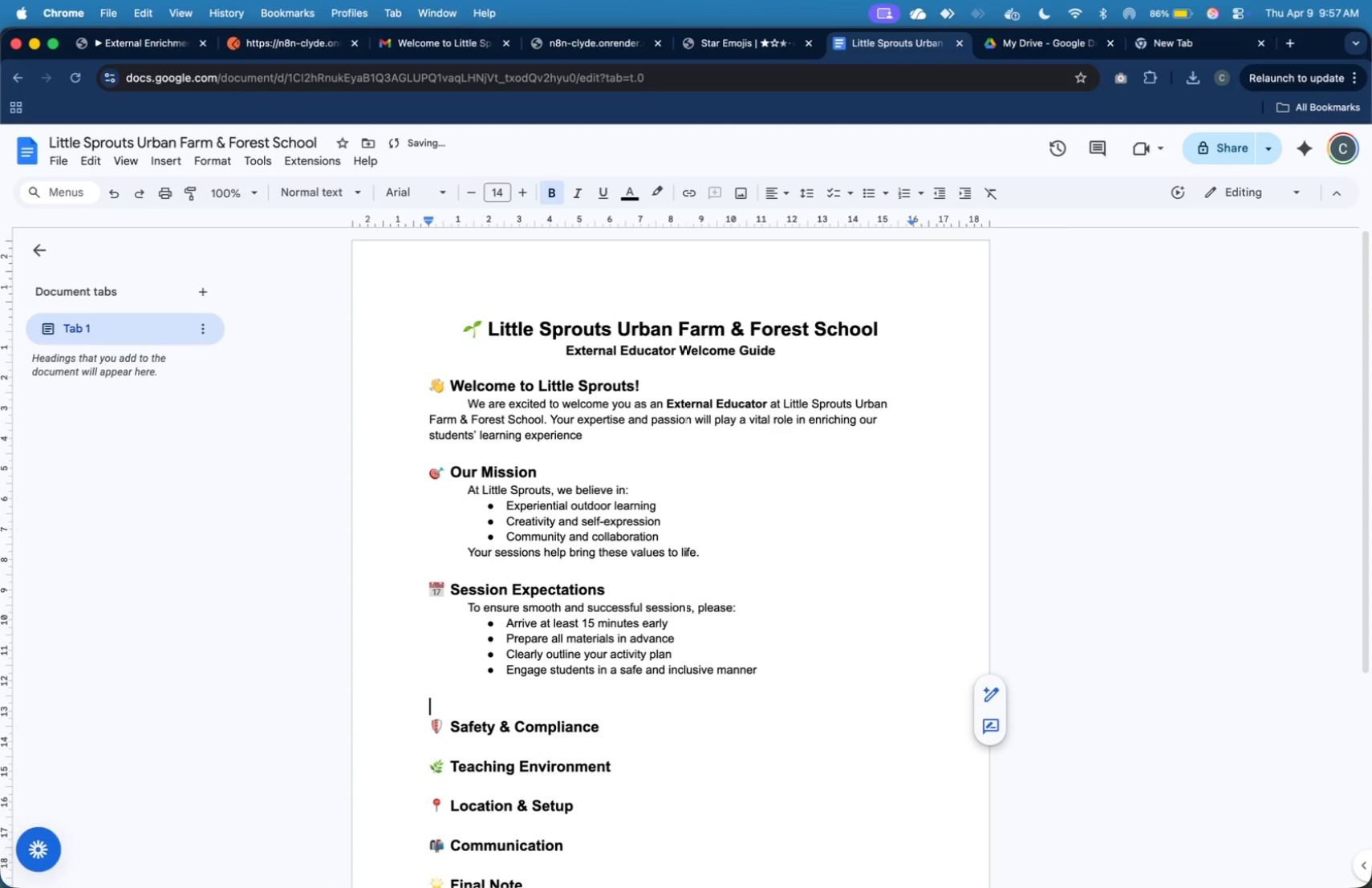 
key(ArrowDown)
 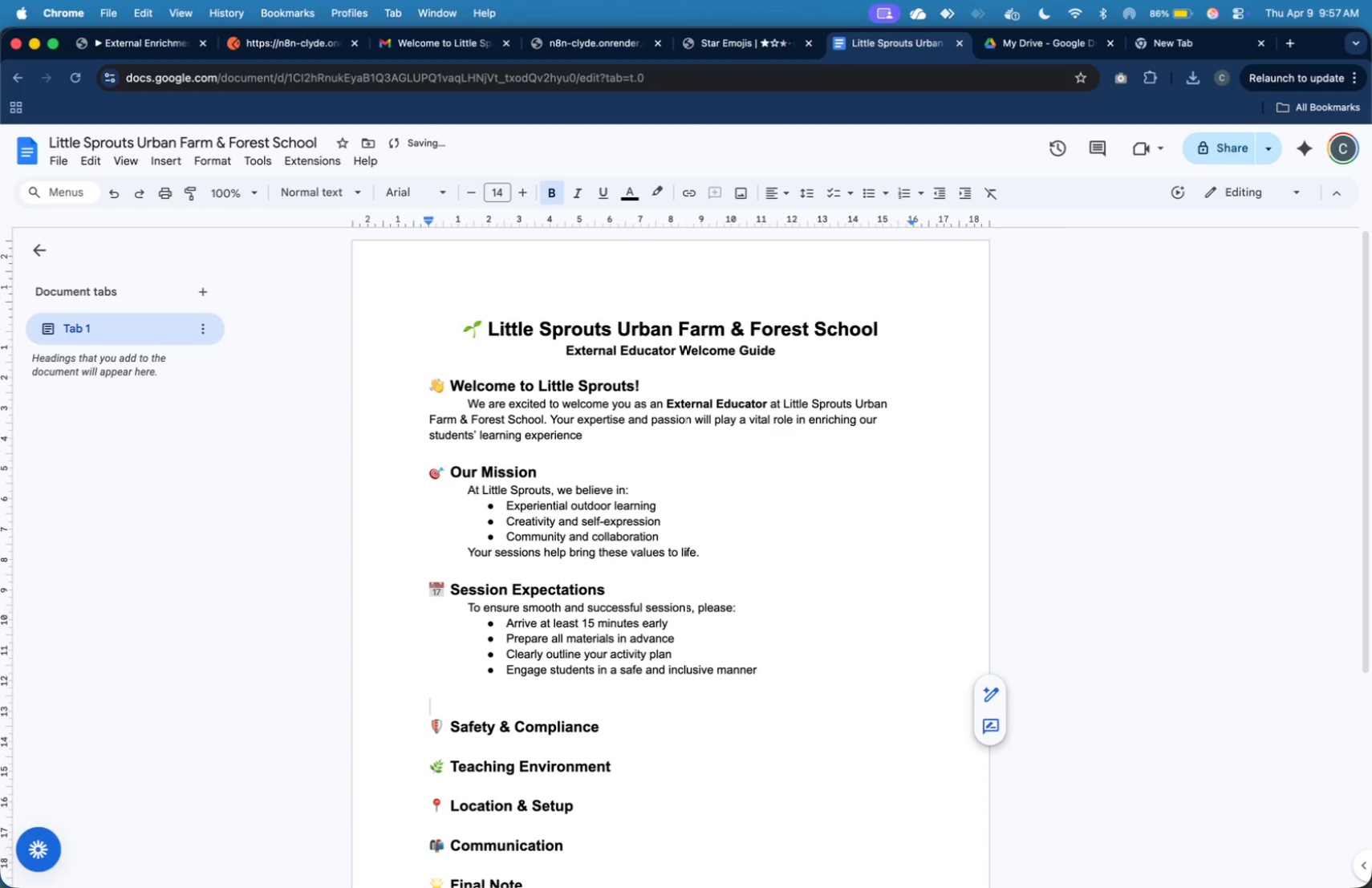 
key(ArrowUp)
 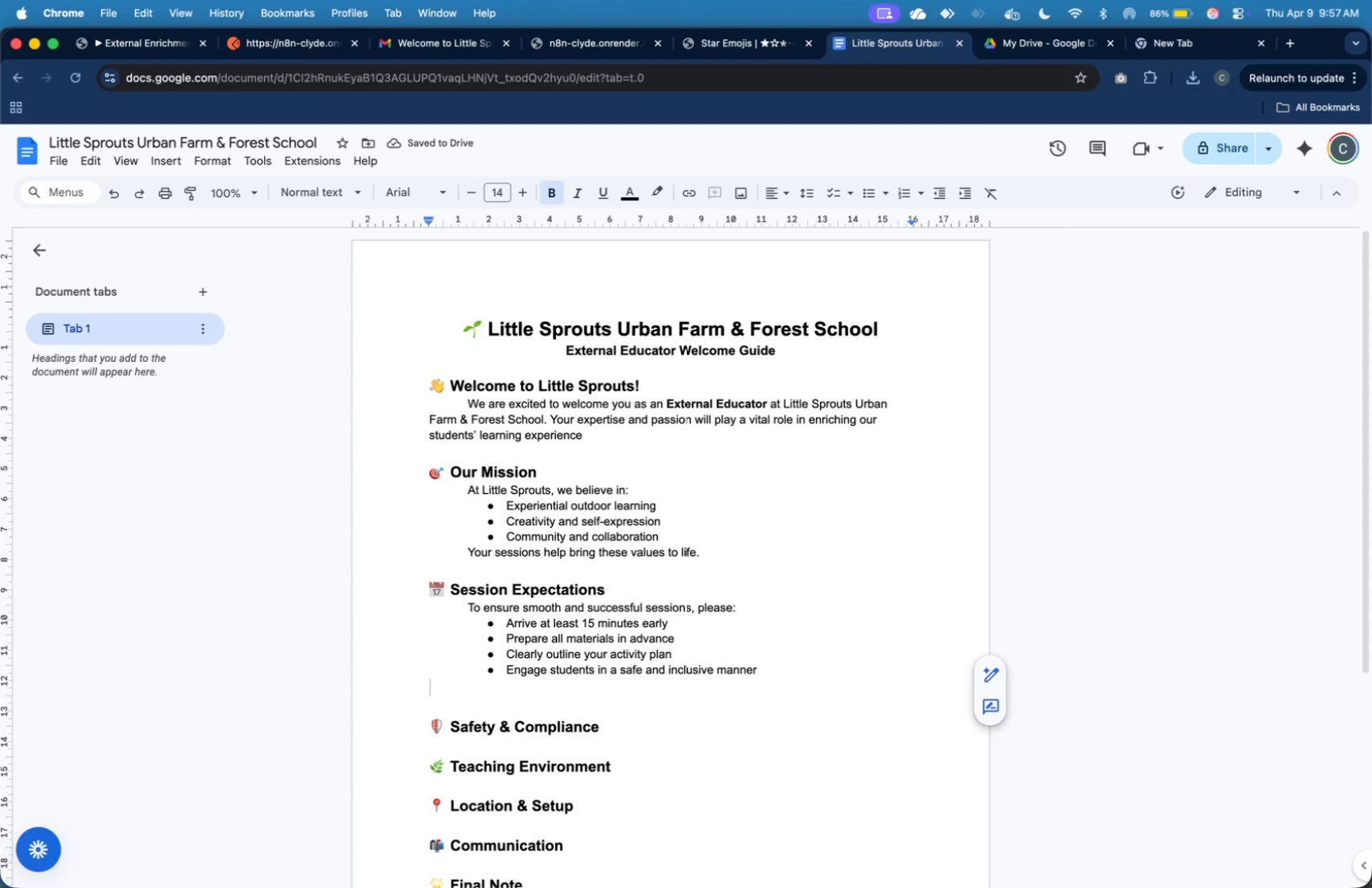 
key(Backspace)
 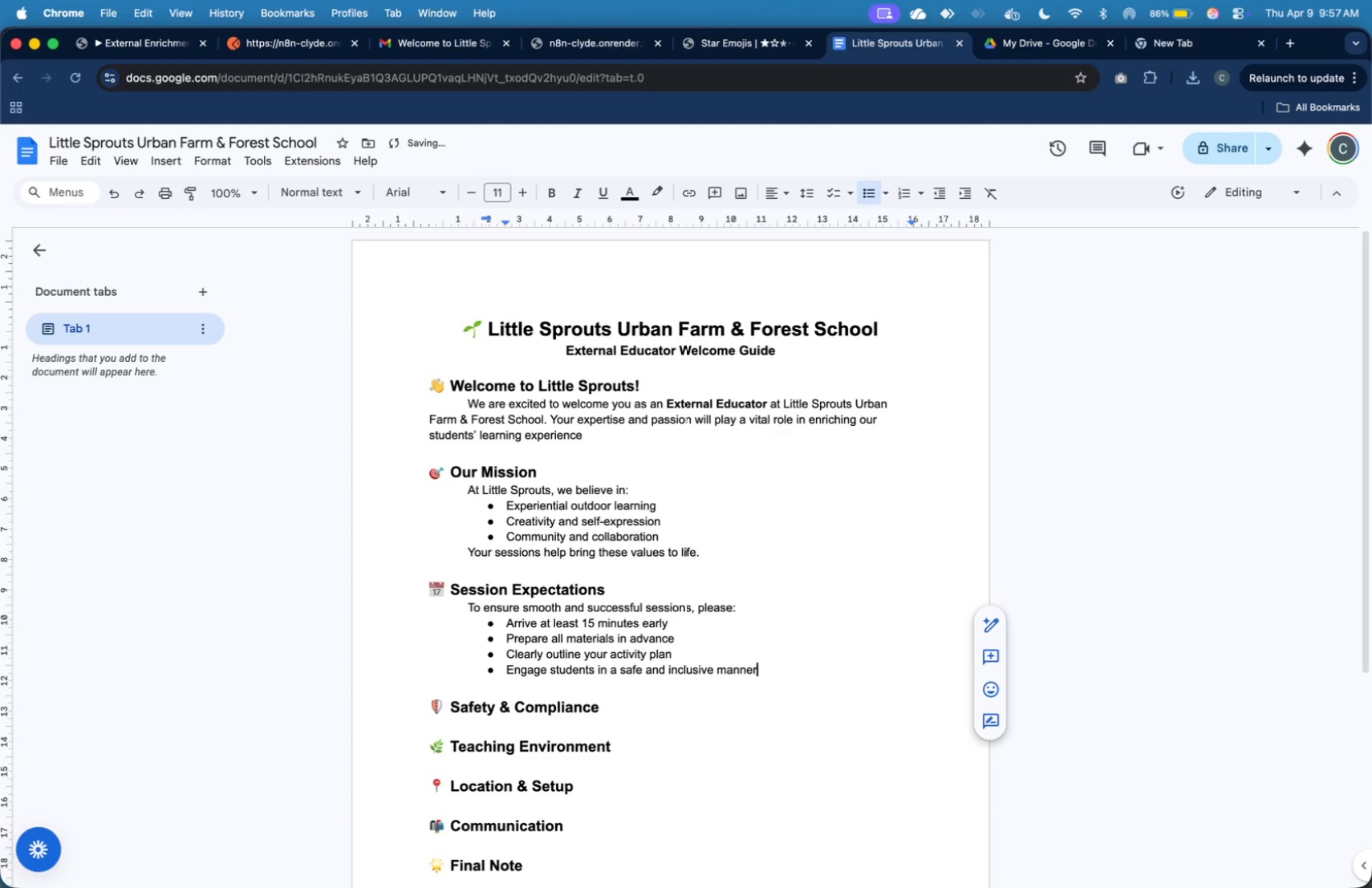 
key(ArrowDown)
 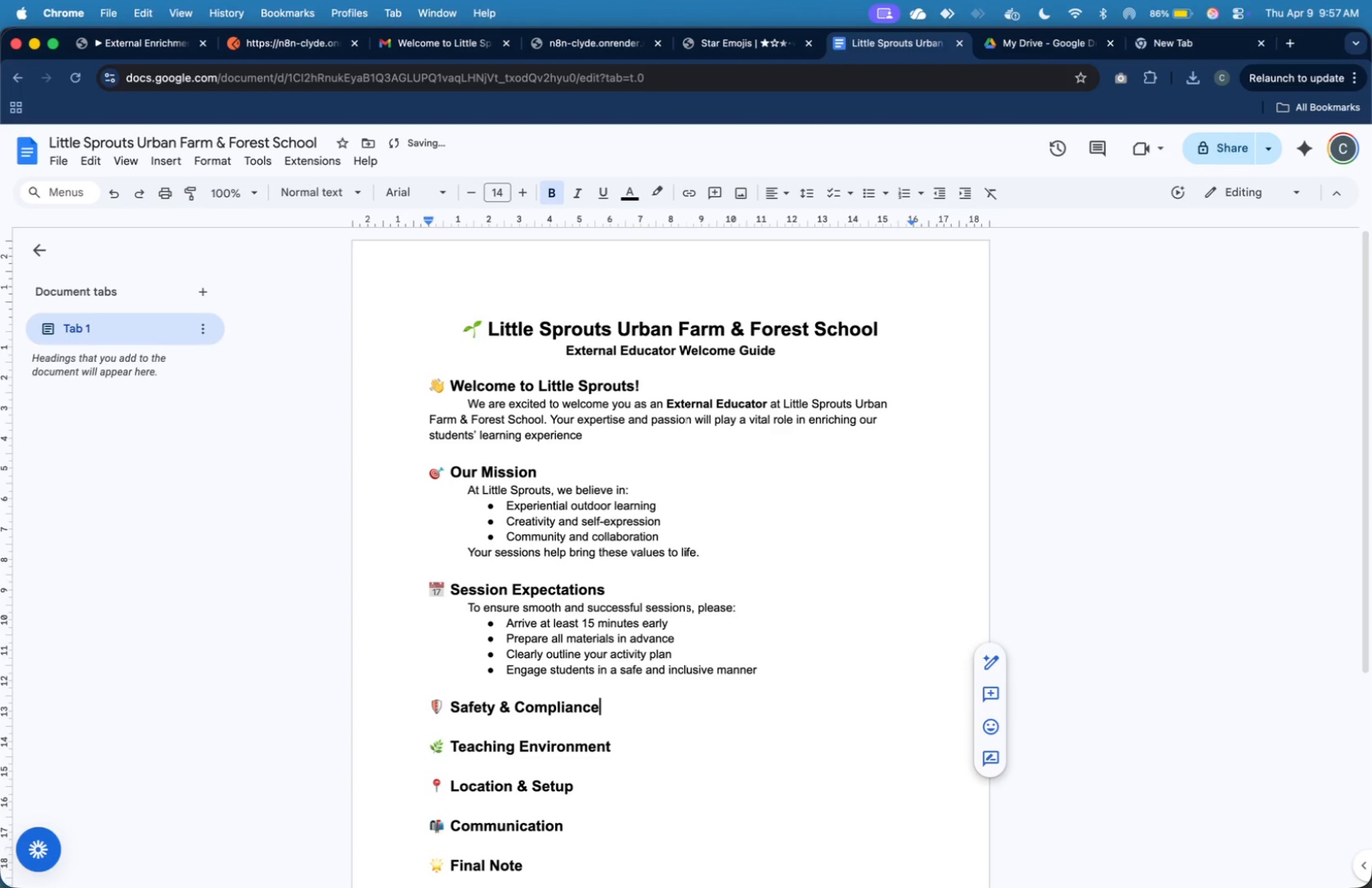 
key(ArrowDown)
 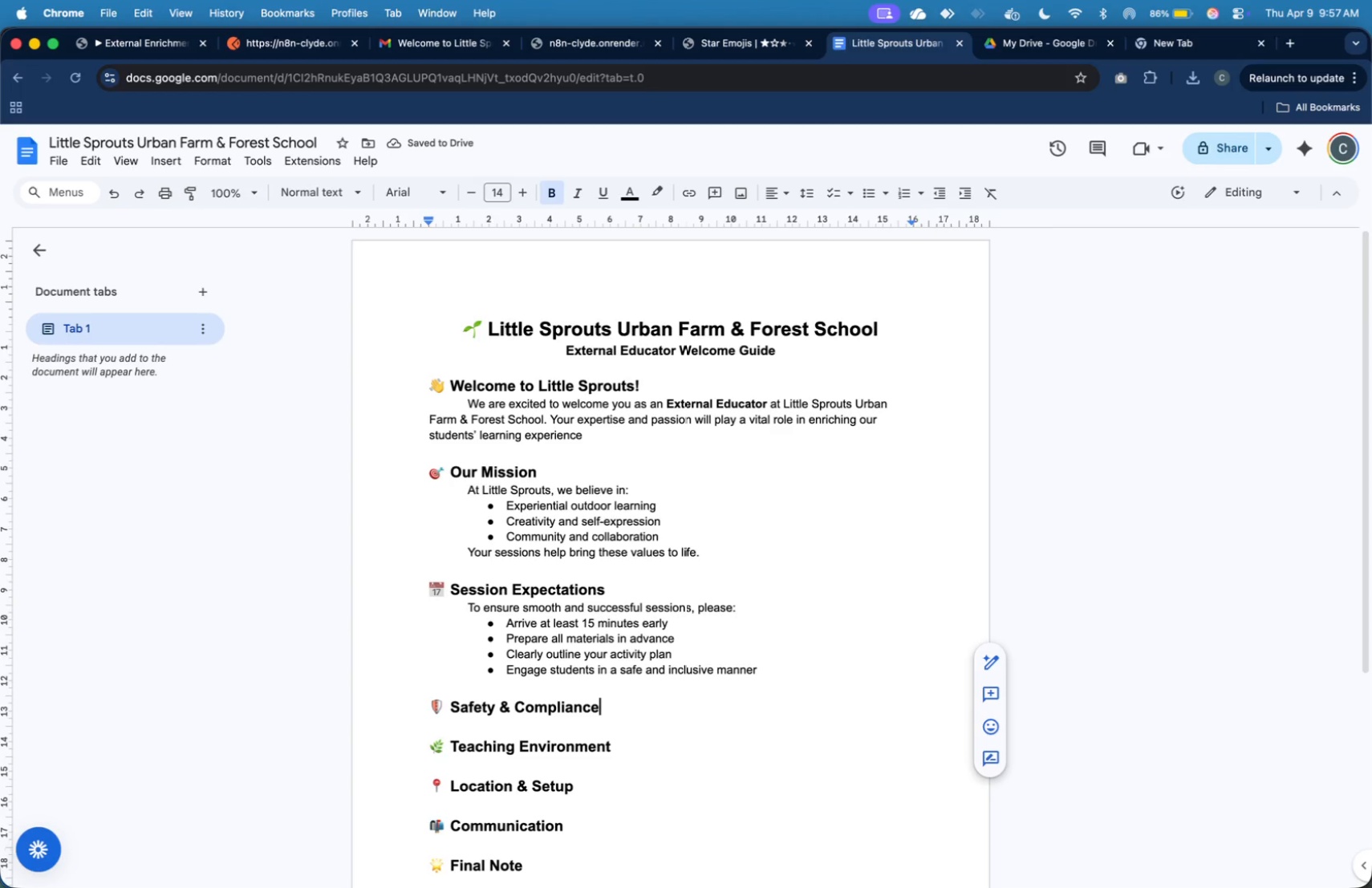 
key(ArrowDown)
 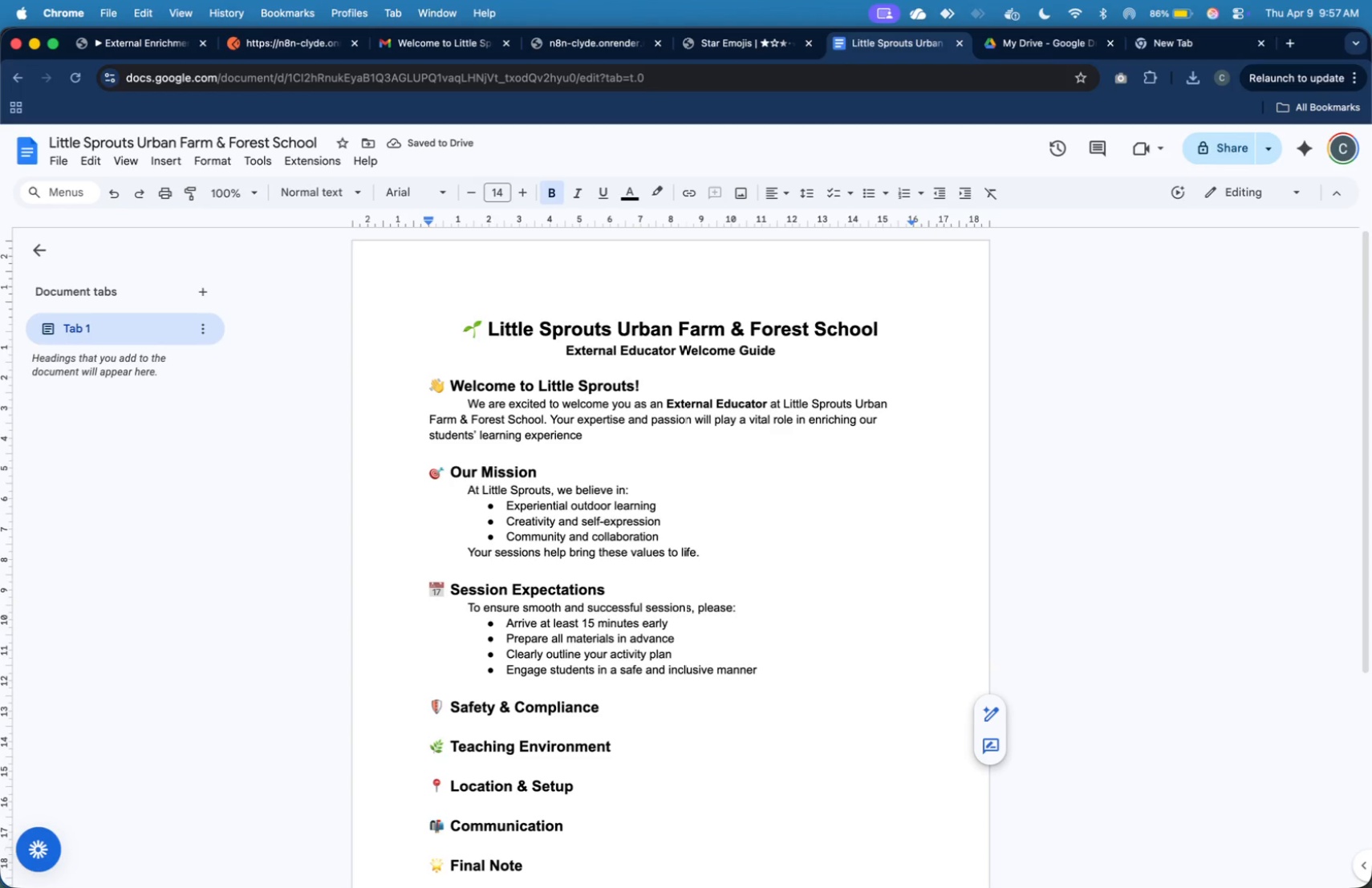 
hold_key(key=CommandLeft, duration=0.53)
 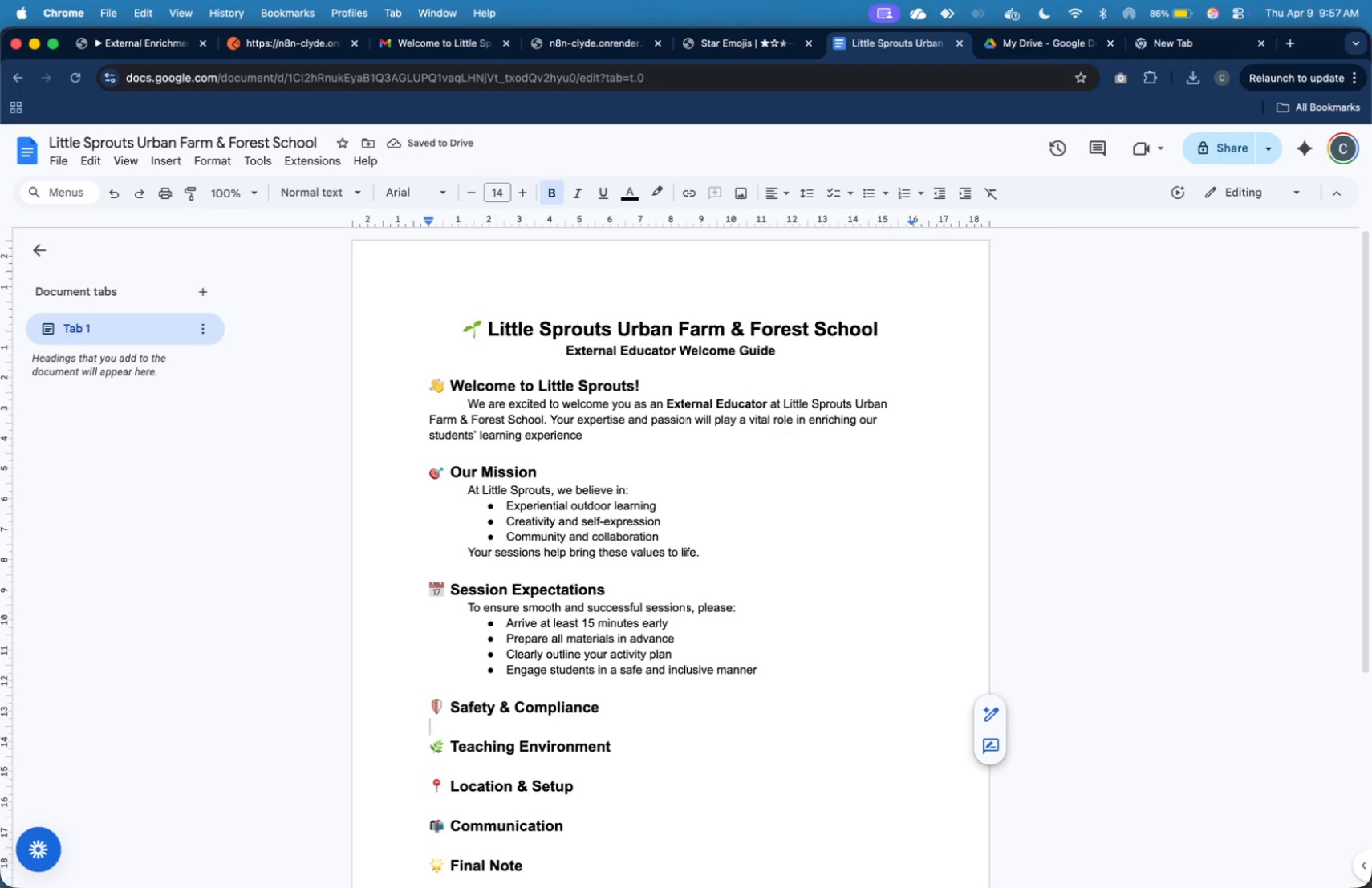 
key(Tab)
 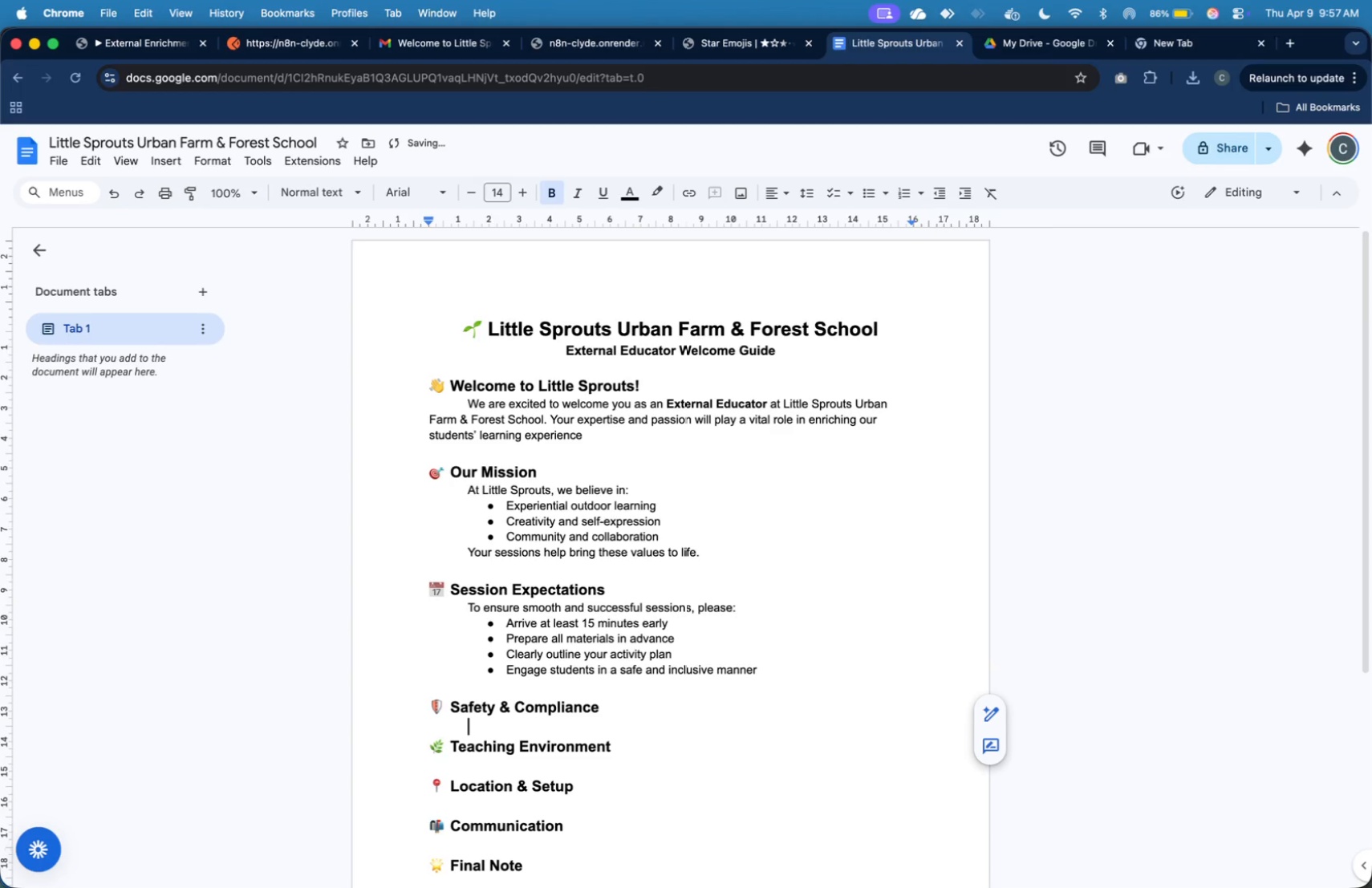 
key(Meta+V)
 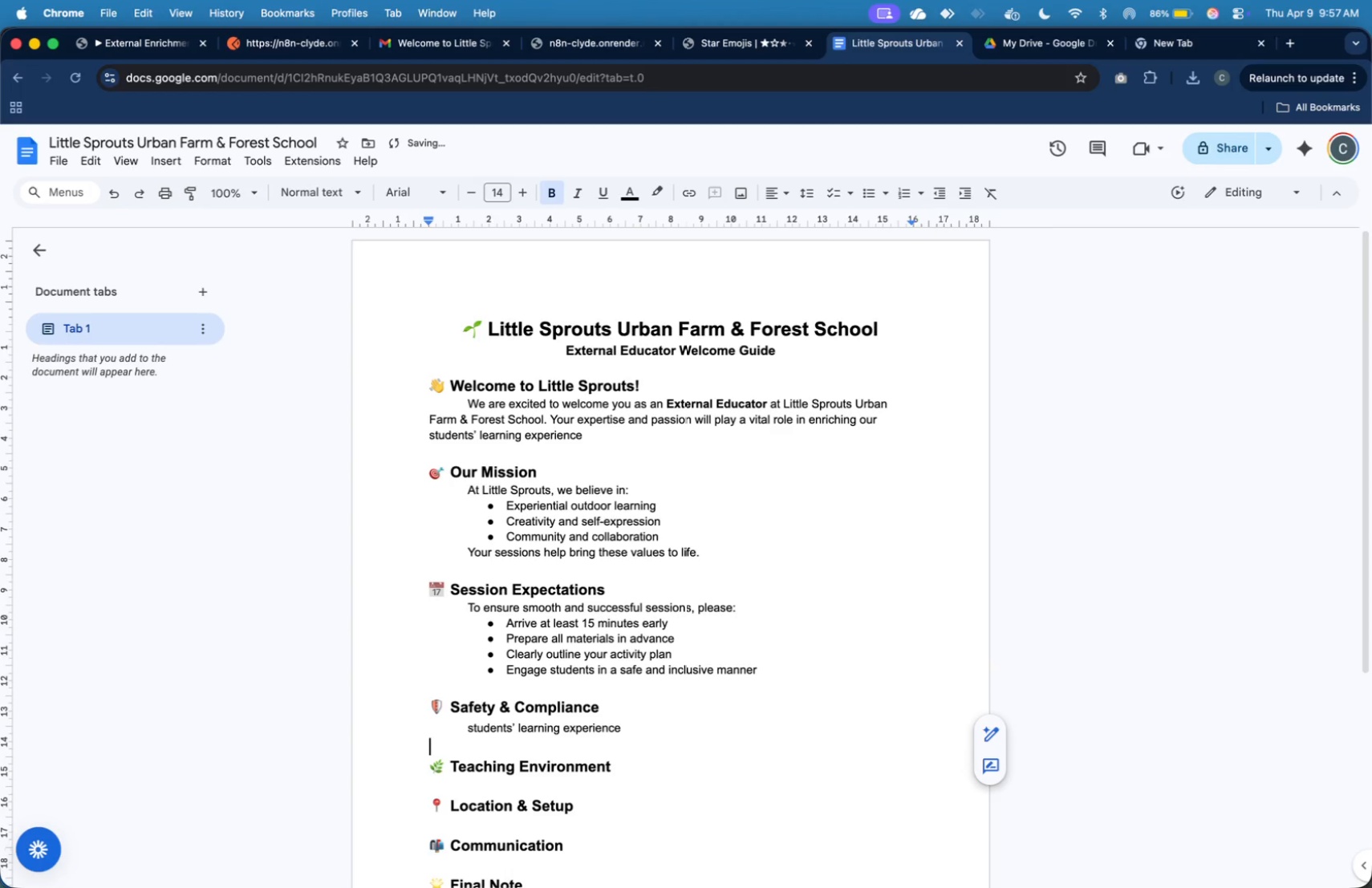 
key(ArrowLeft)
 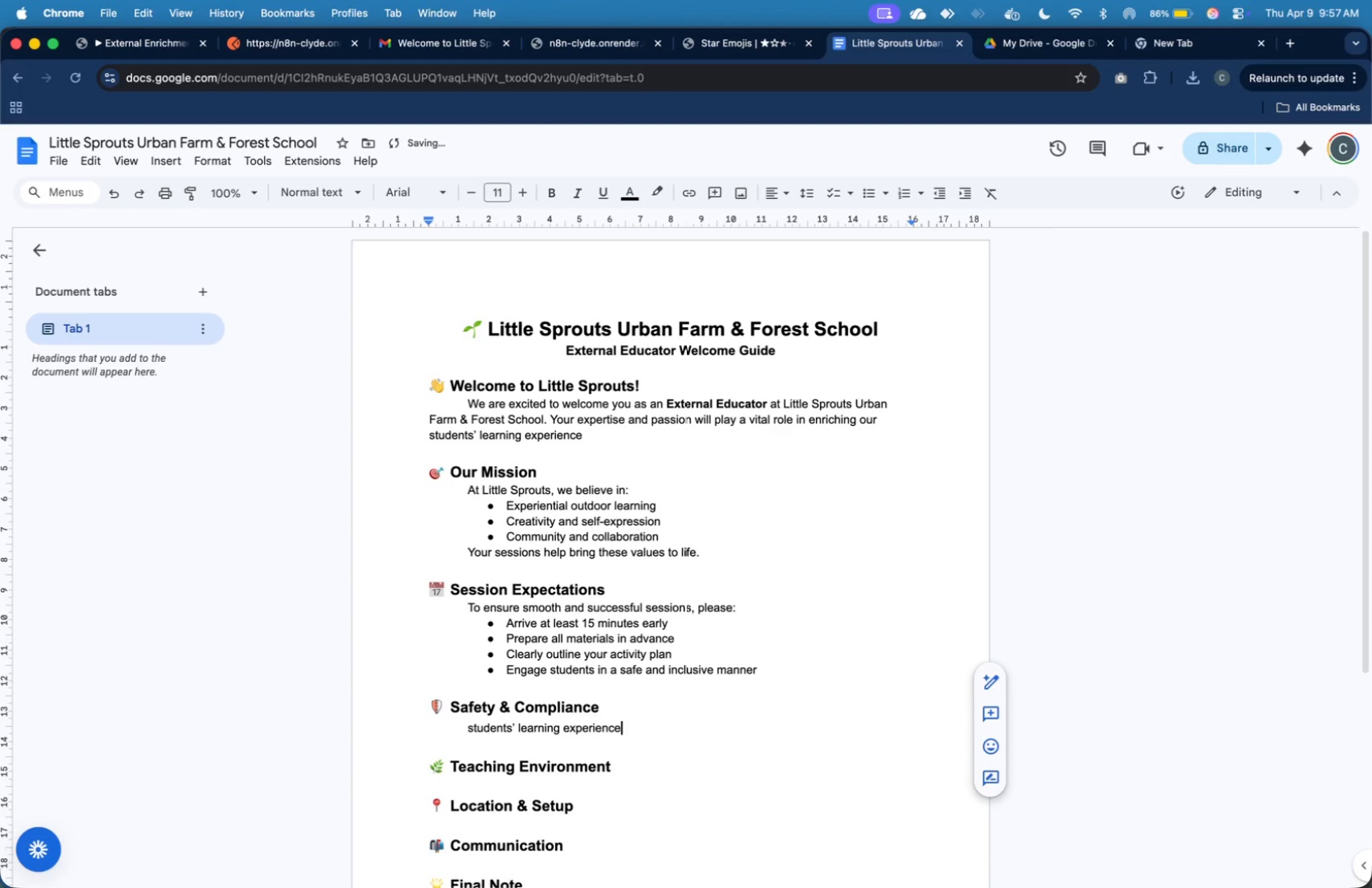 
key(Shift+ArrowUp)
 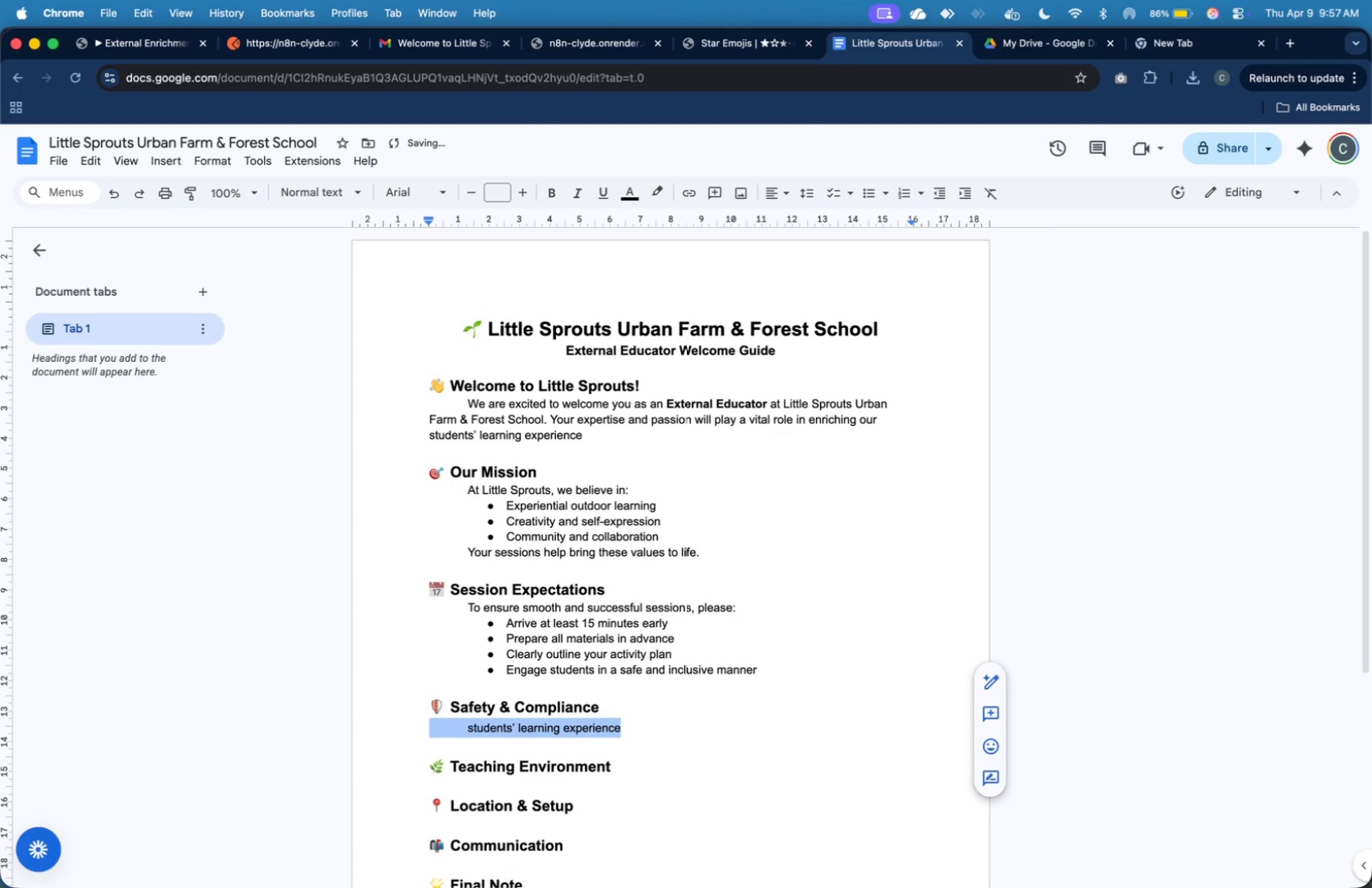 
hold_key(key=ArrowRight, duration=0.85)
 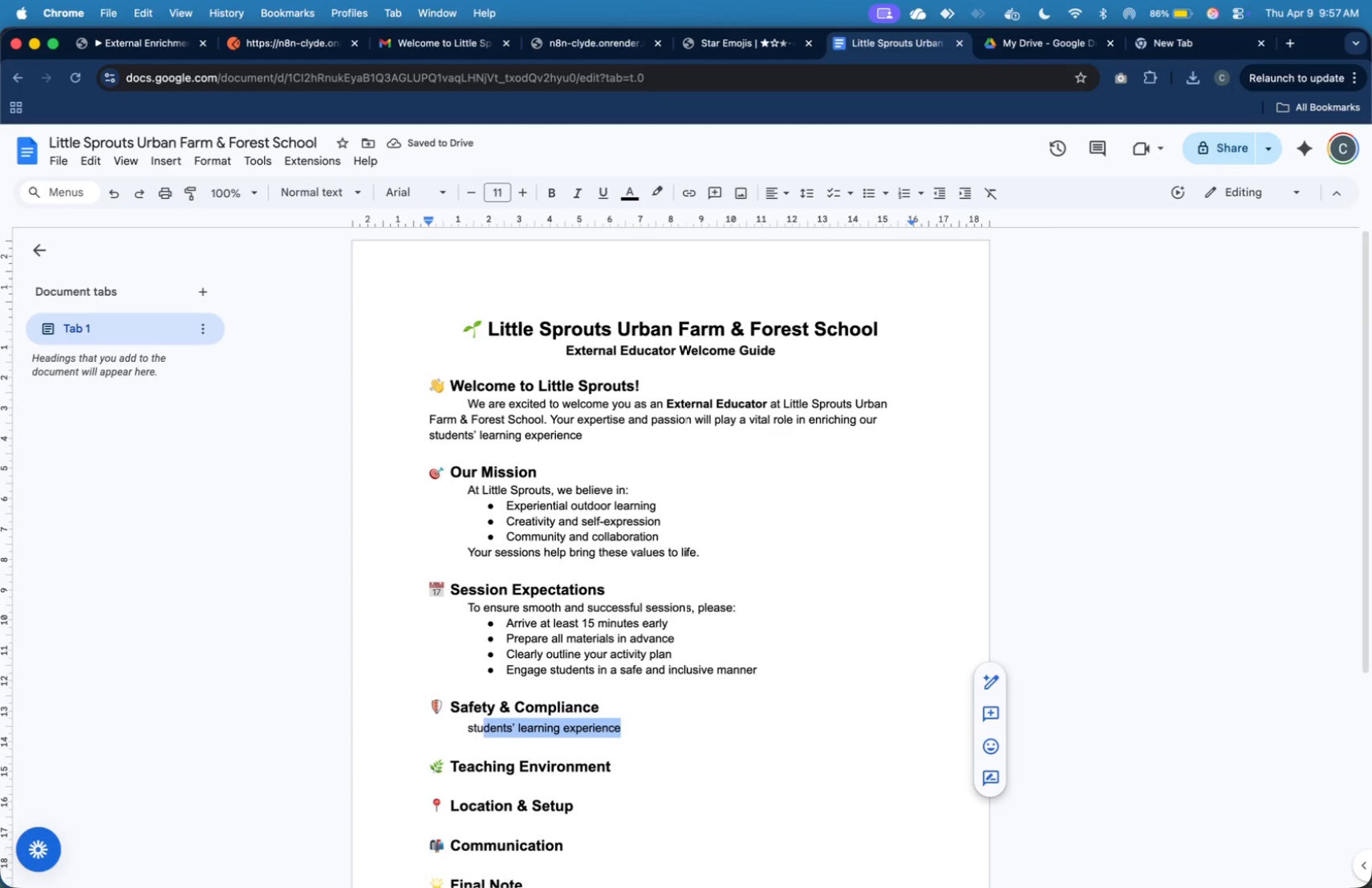 
key(Shift+ArrowLeft)
 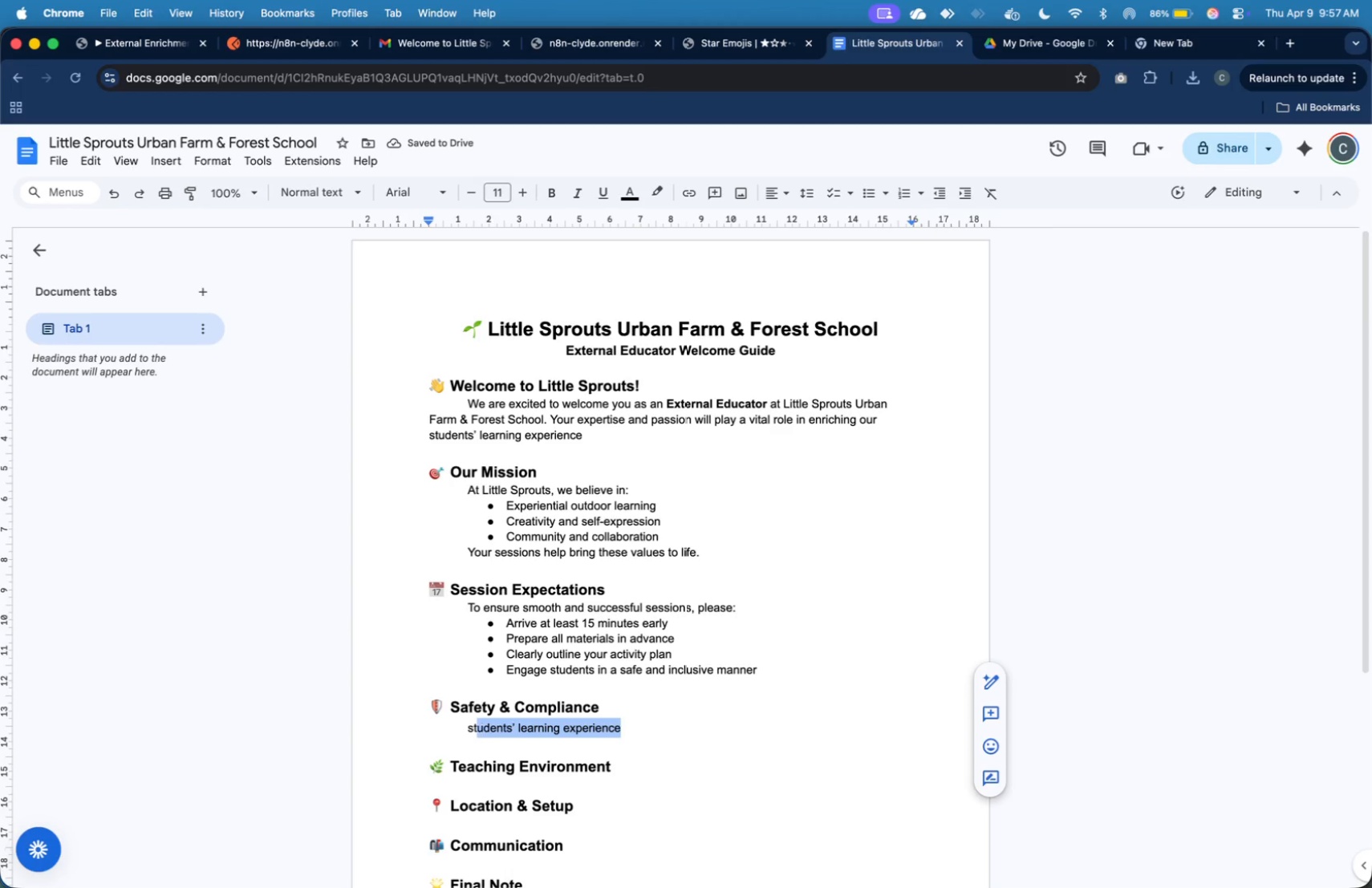 
key(Shift+ArrowLeft)
 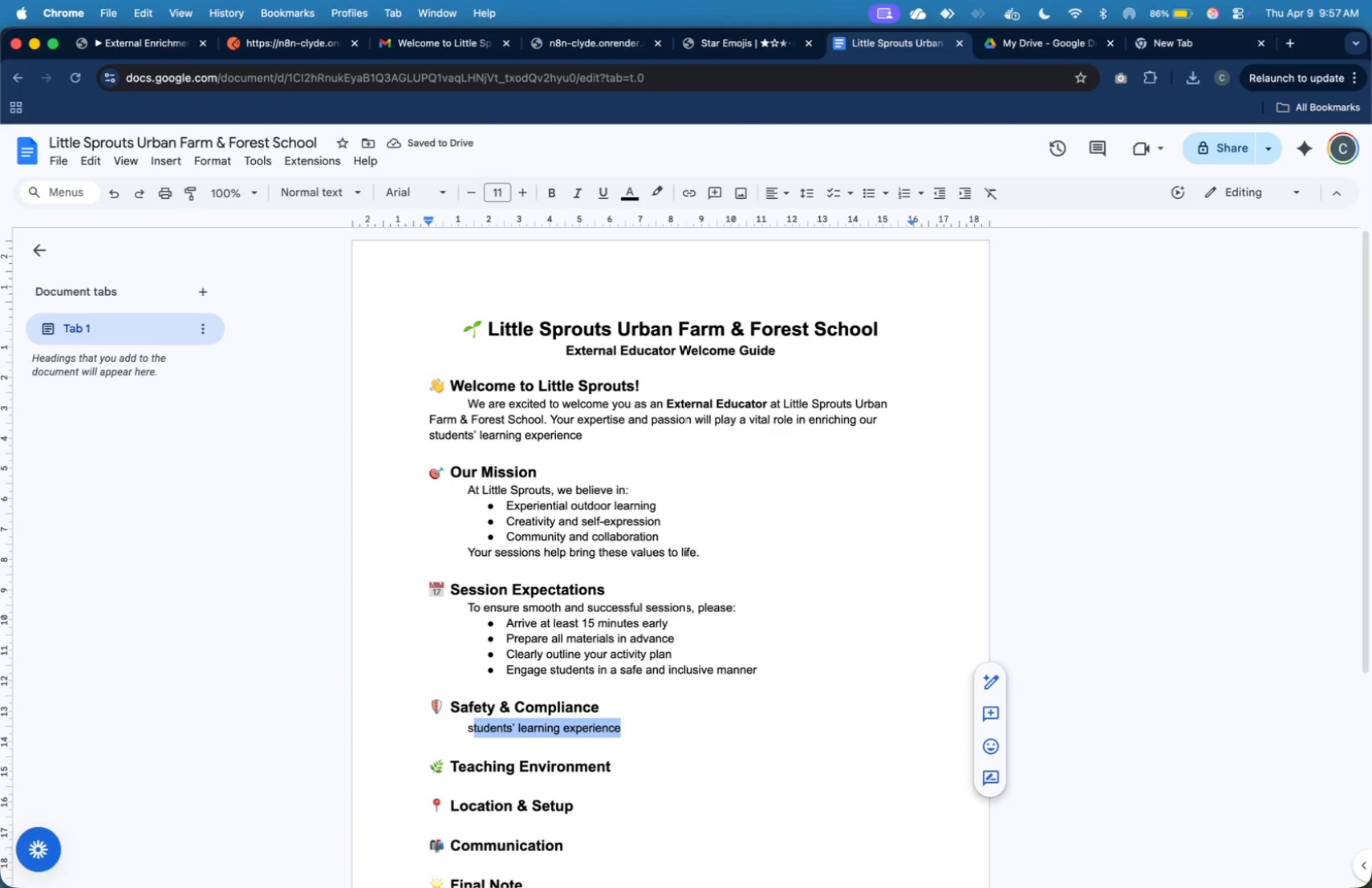 
key(Shift+ArrowLeft)
 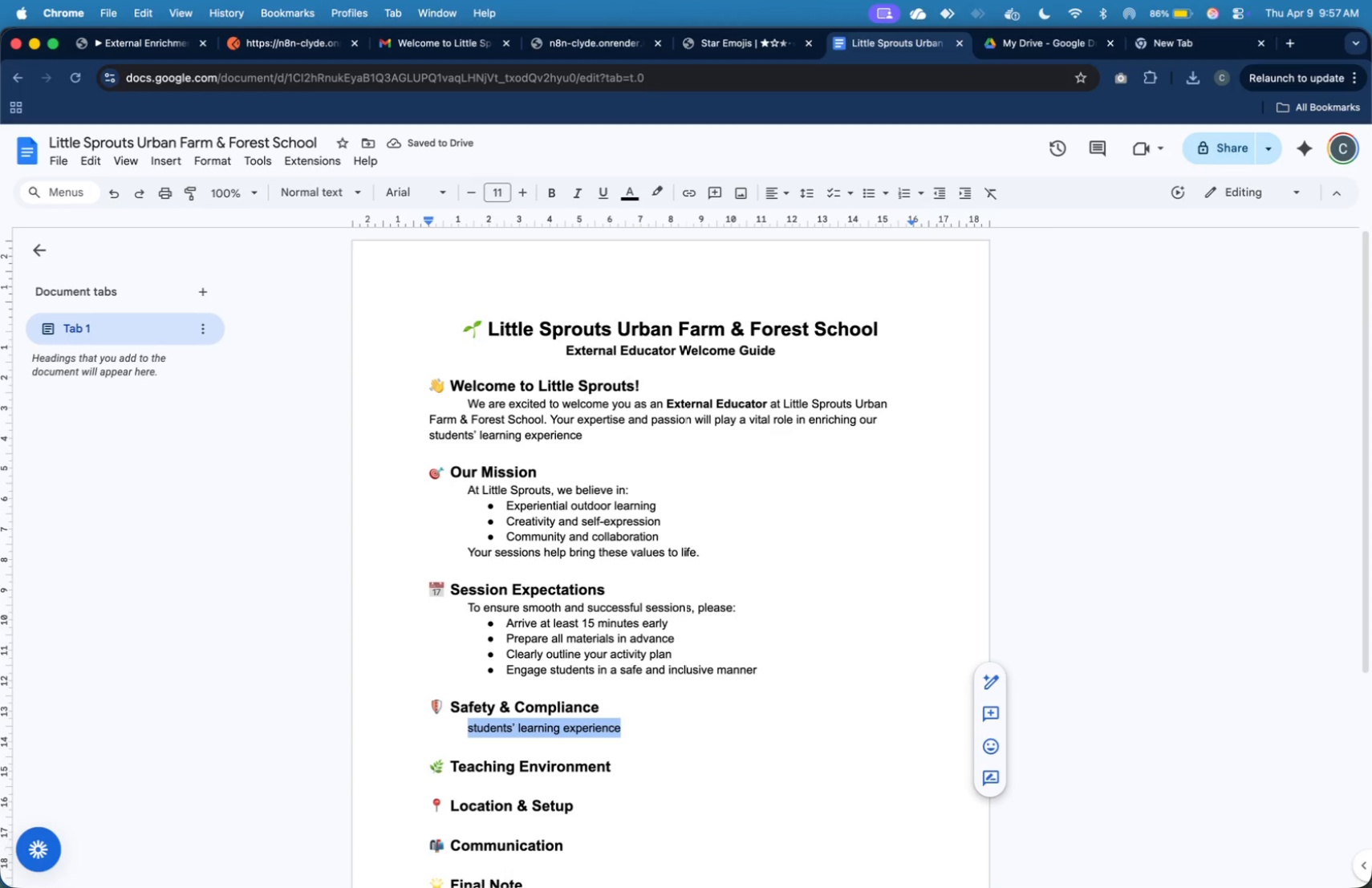 
key(Shift+ArrowLeft)
 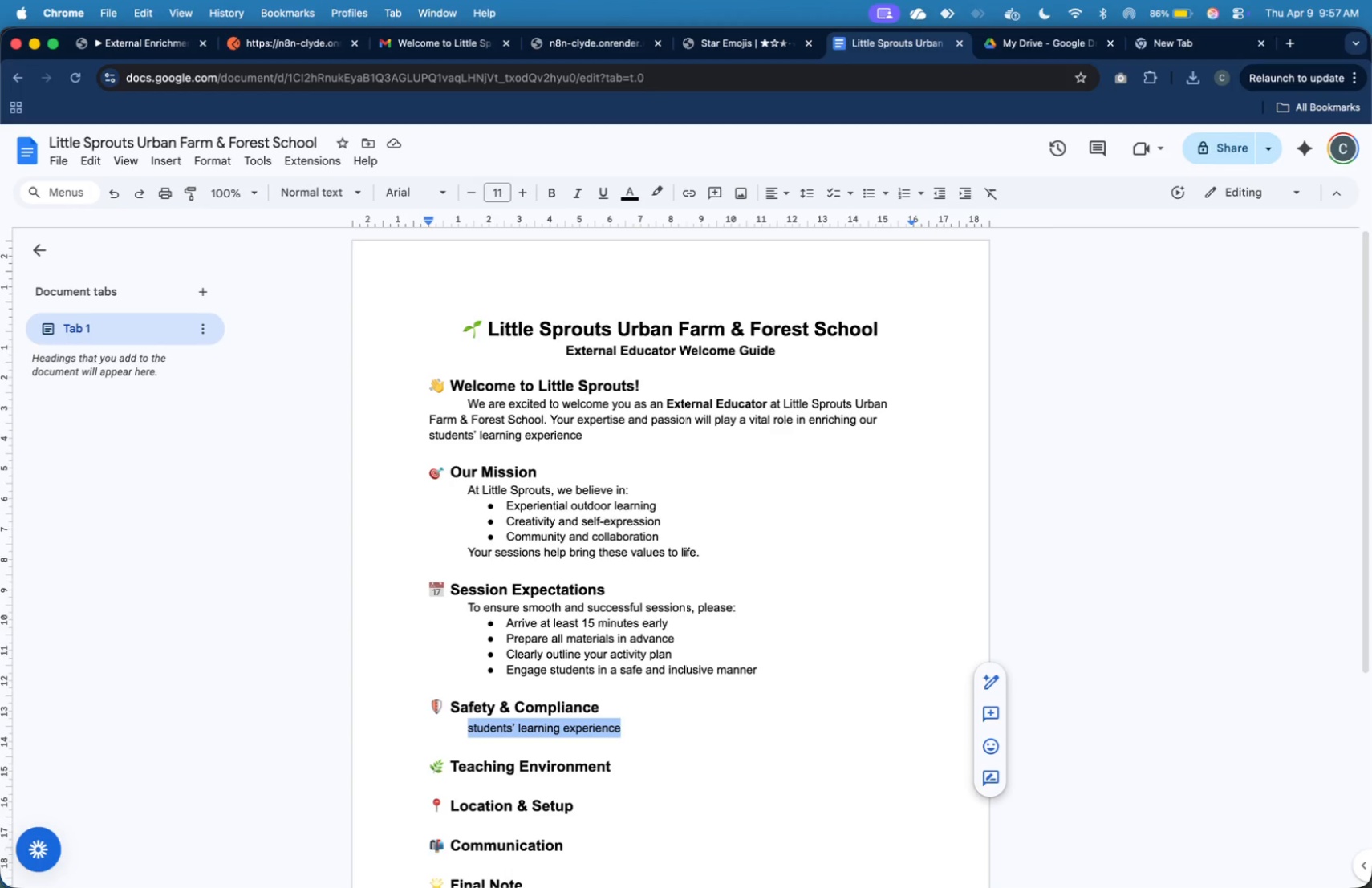 
type(All external educators will:)
key(Backspace)
key(Backspace)
key(Backspace)
key(Backspace)
key(Backspace)
type(must:)
 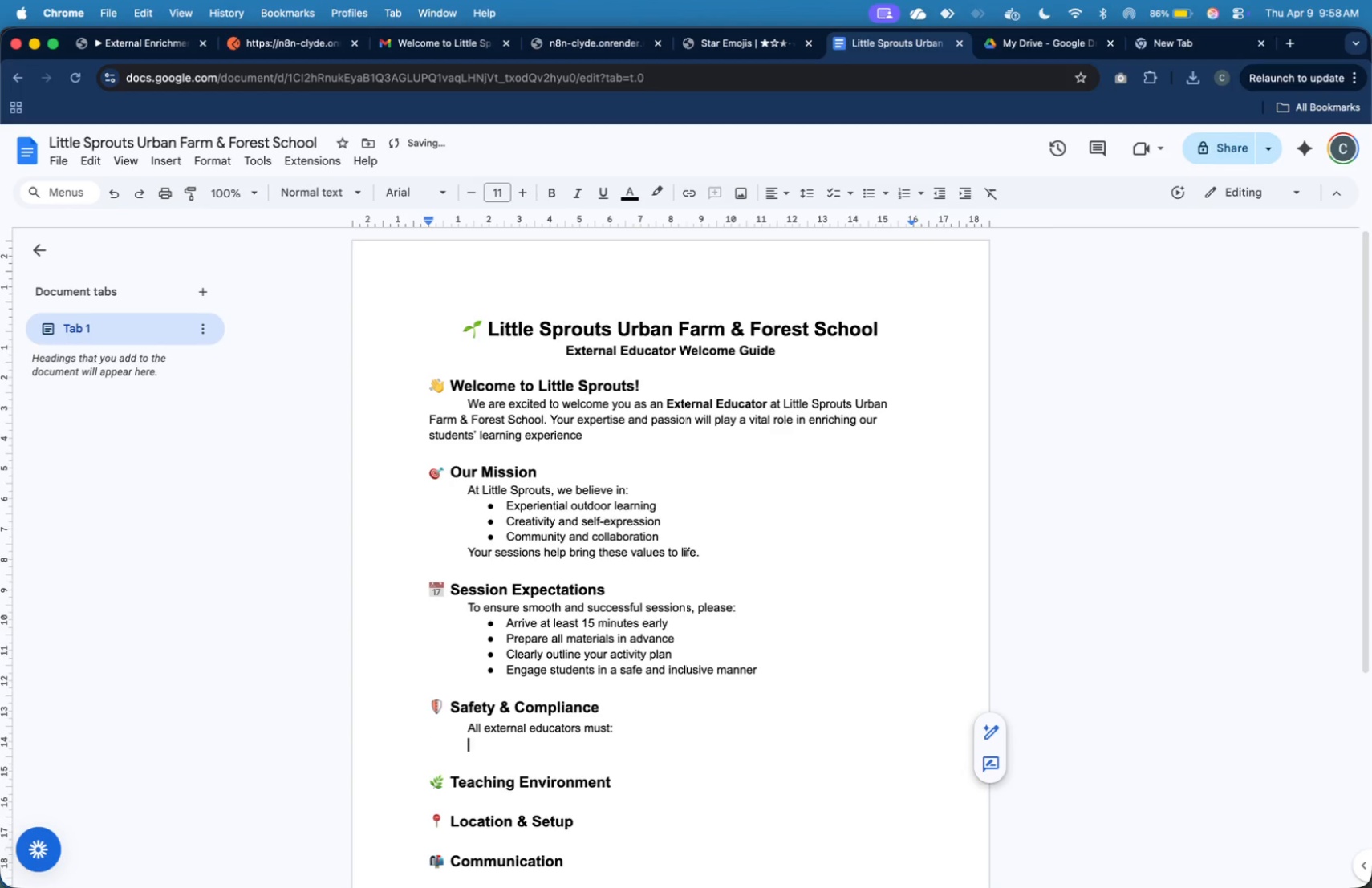 
 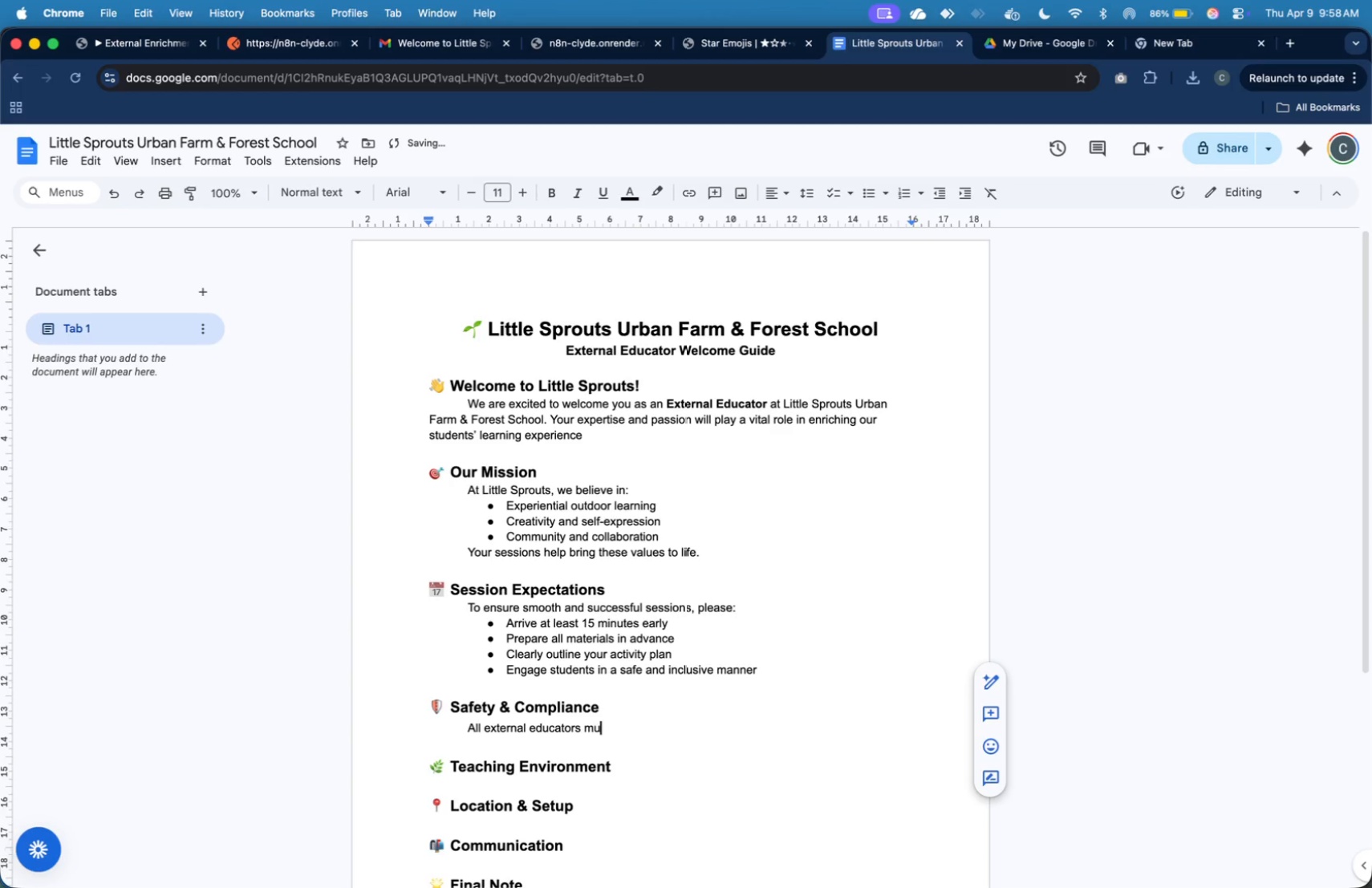 
key(Enter)
 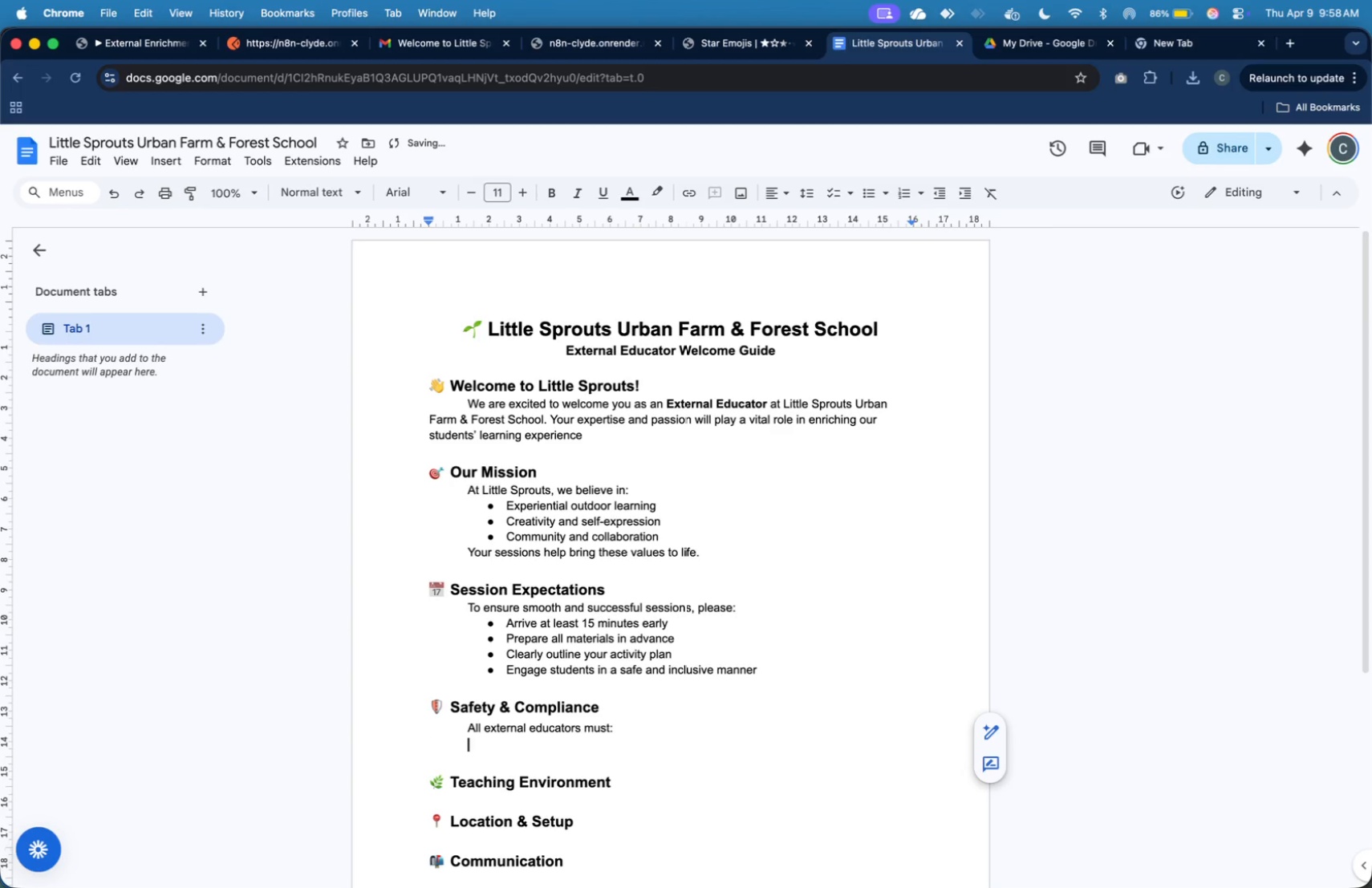 
key(Tab)
 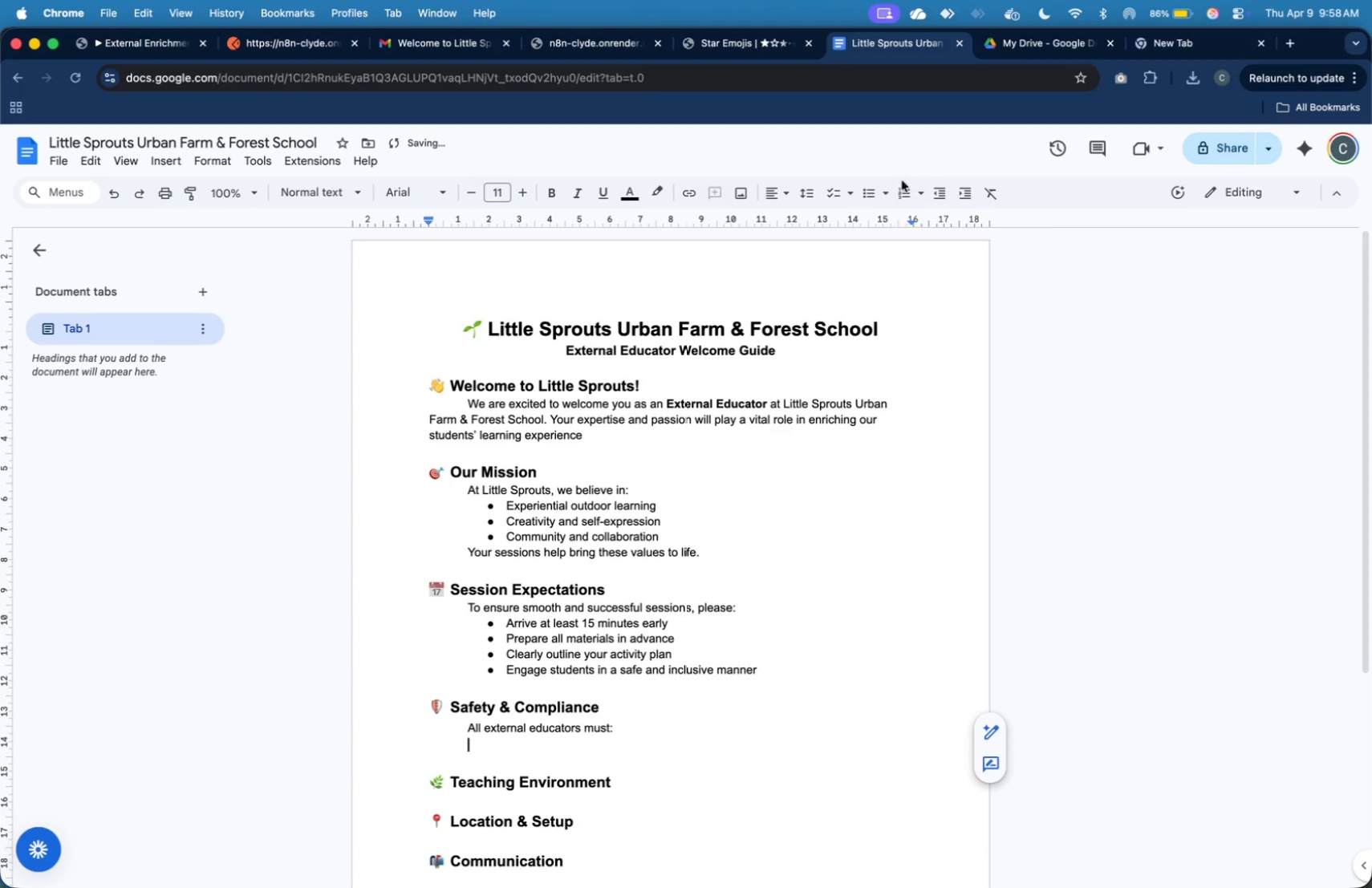 
left_click([872, 189])
 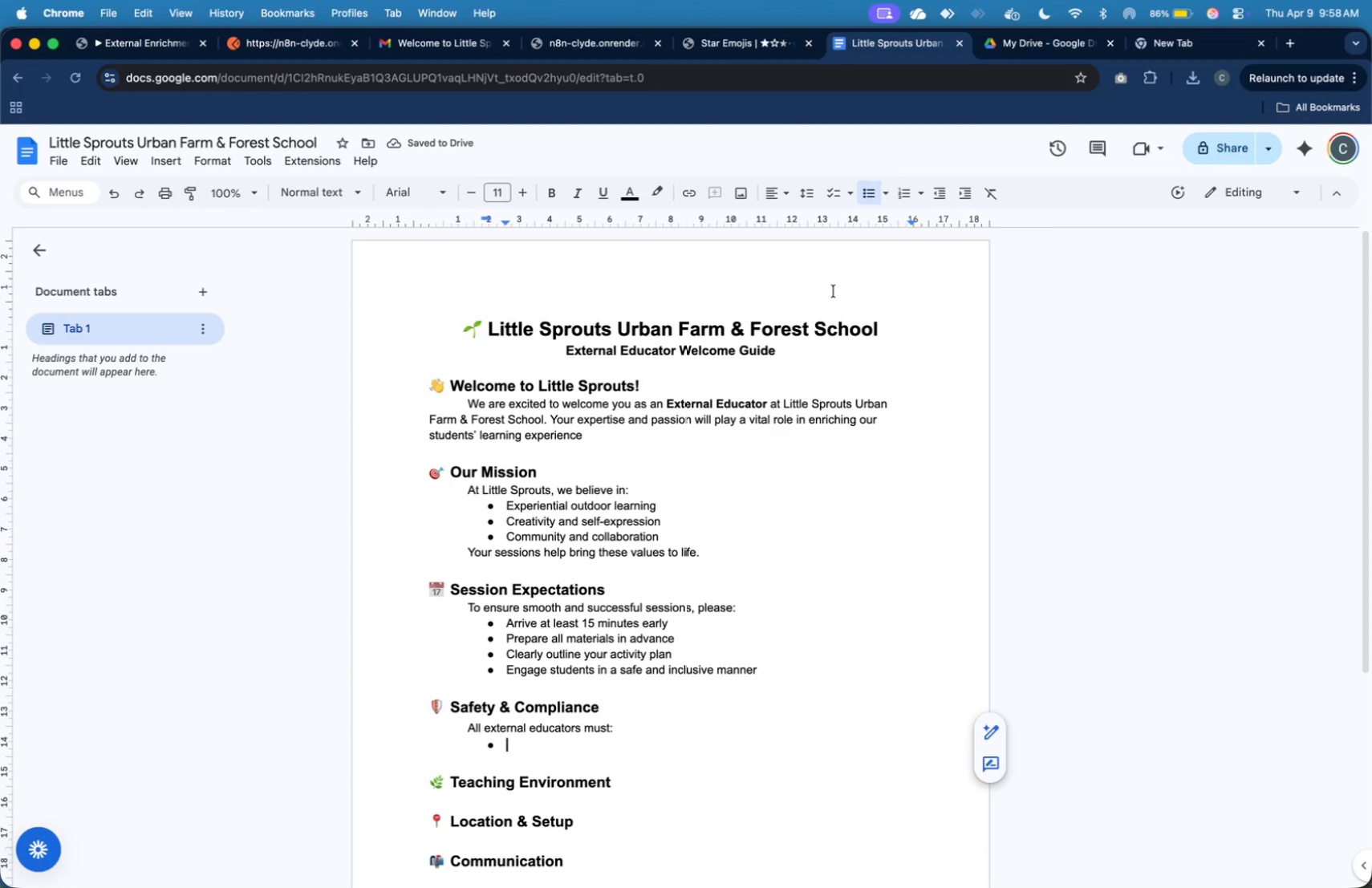 
type(Maintain )
 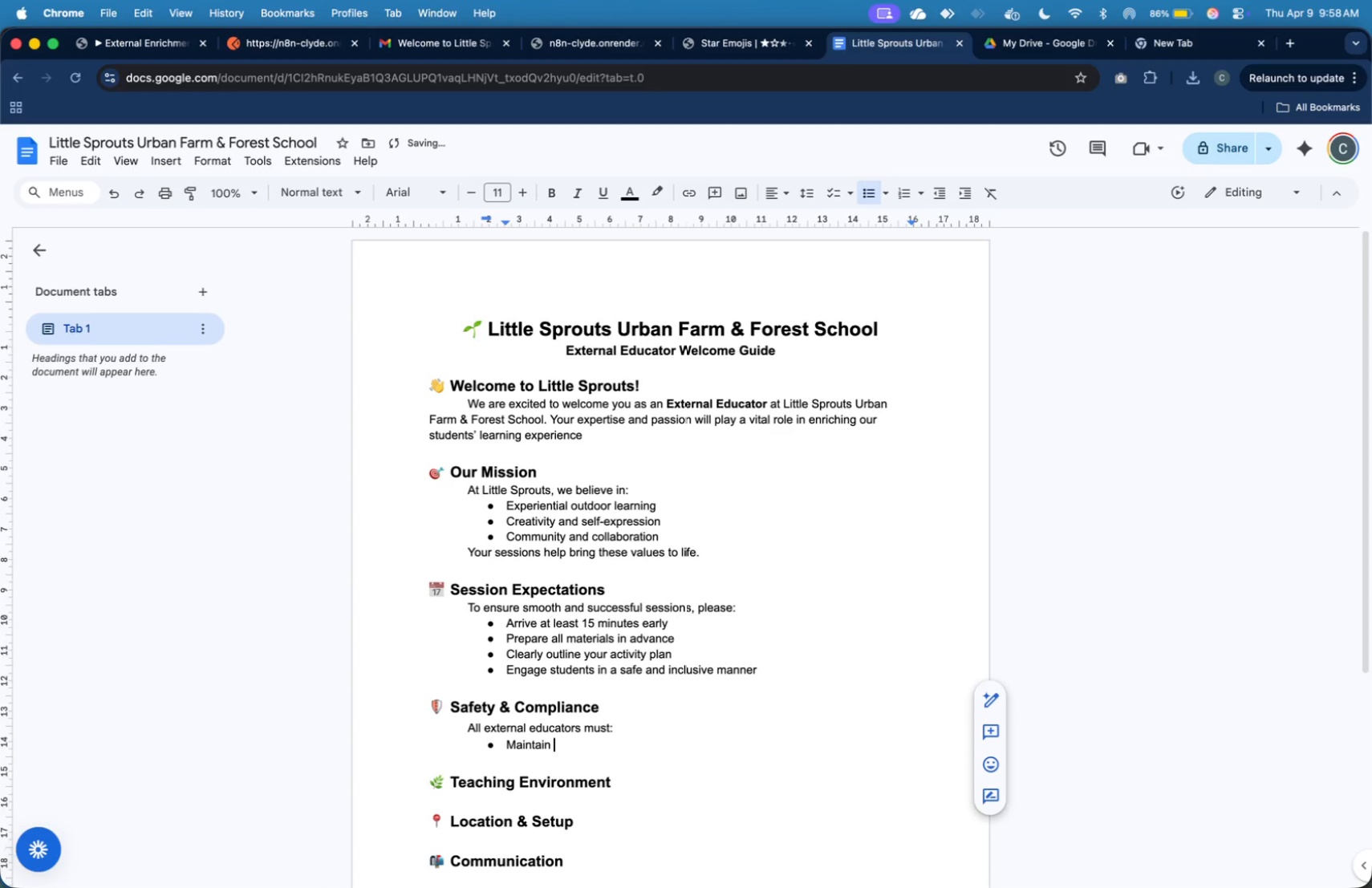 
key(Meta+B)
 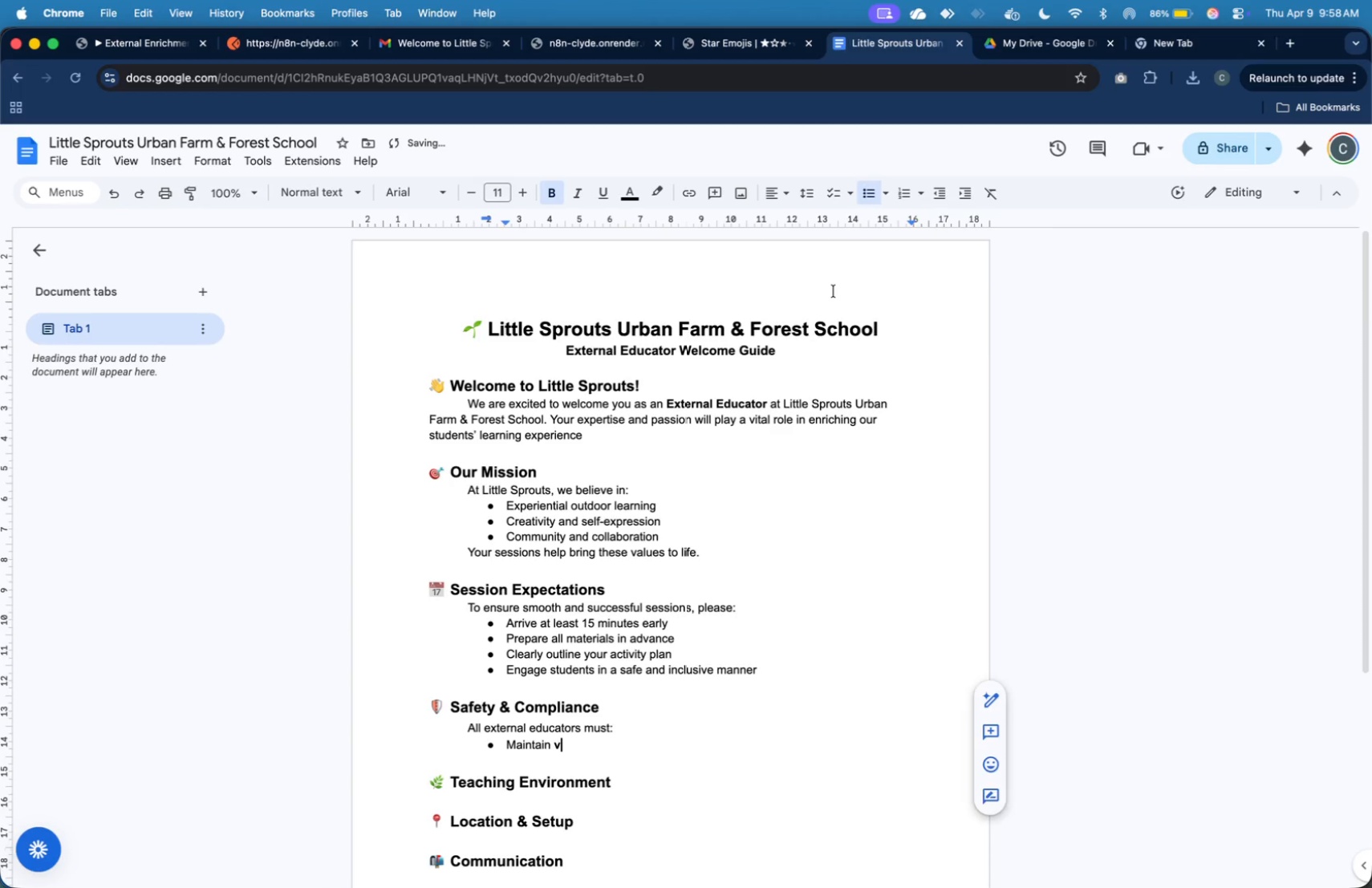 
key(V)
 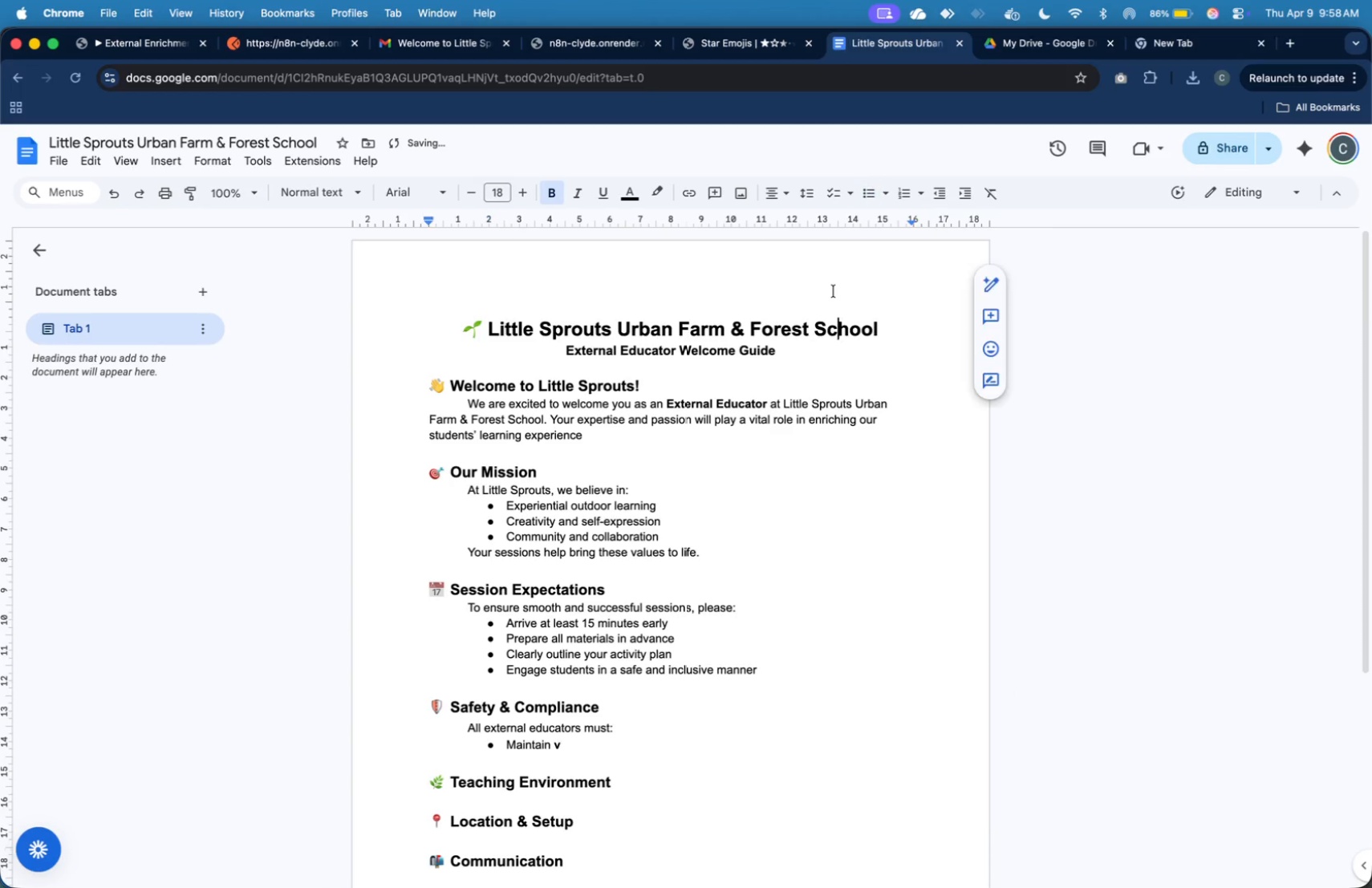 
left_click([834, 291])
 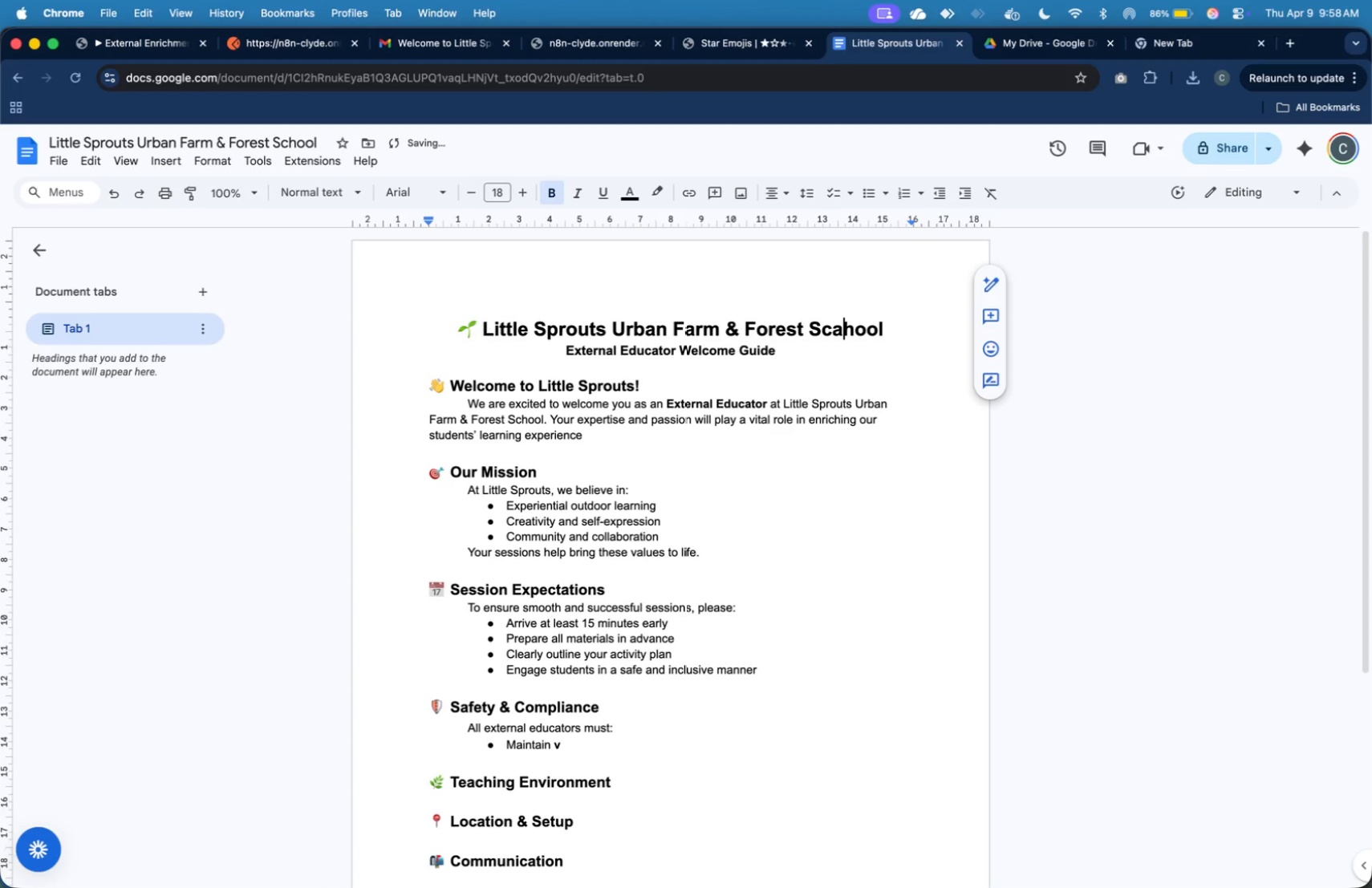 
type(ali)
 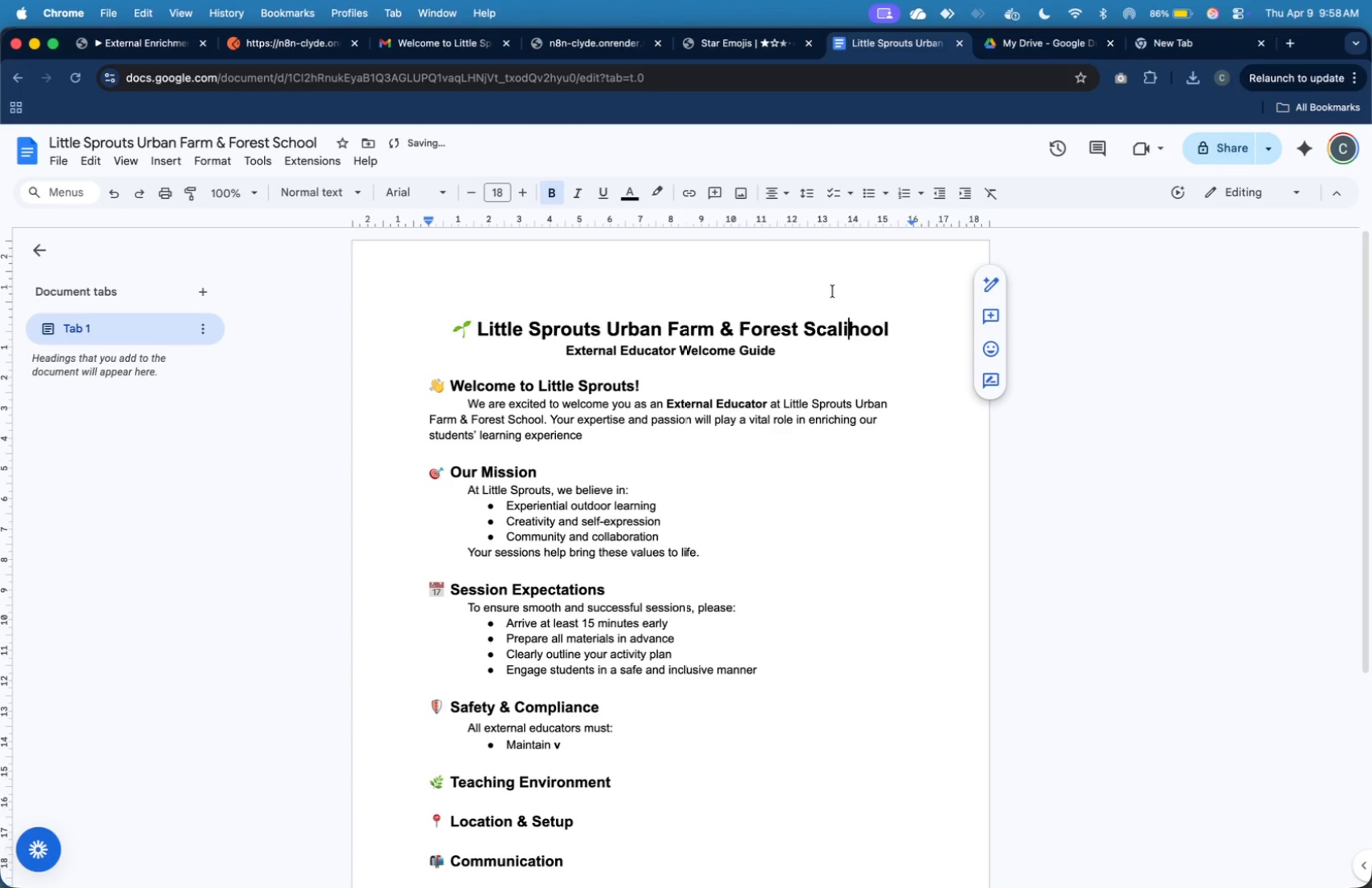 
key(Meta+Z)
 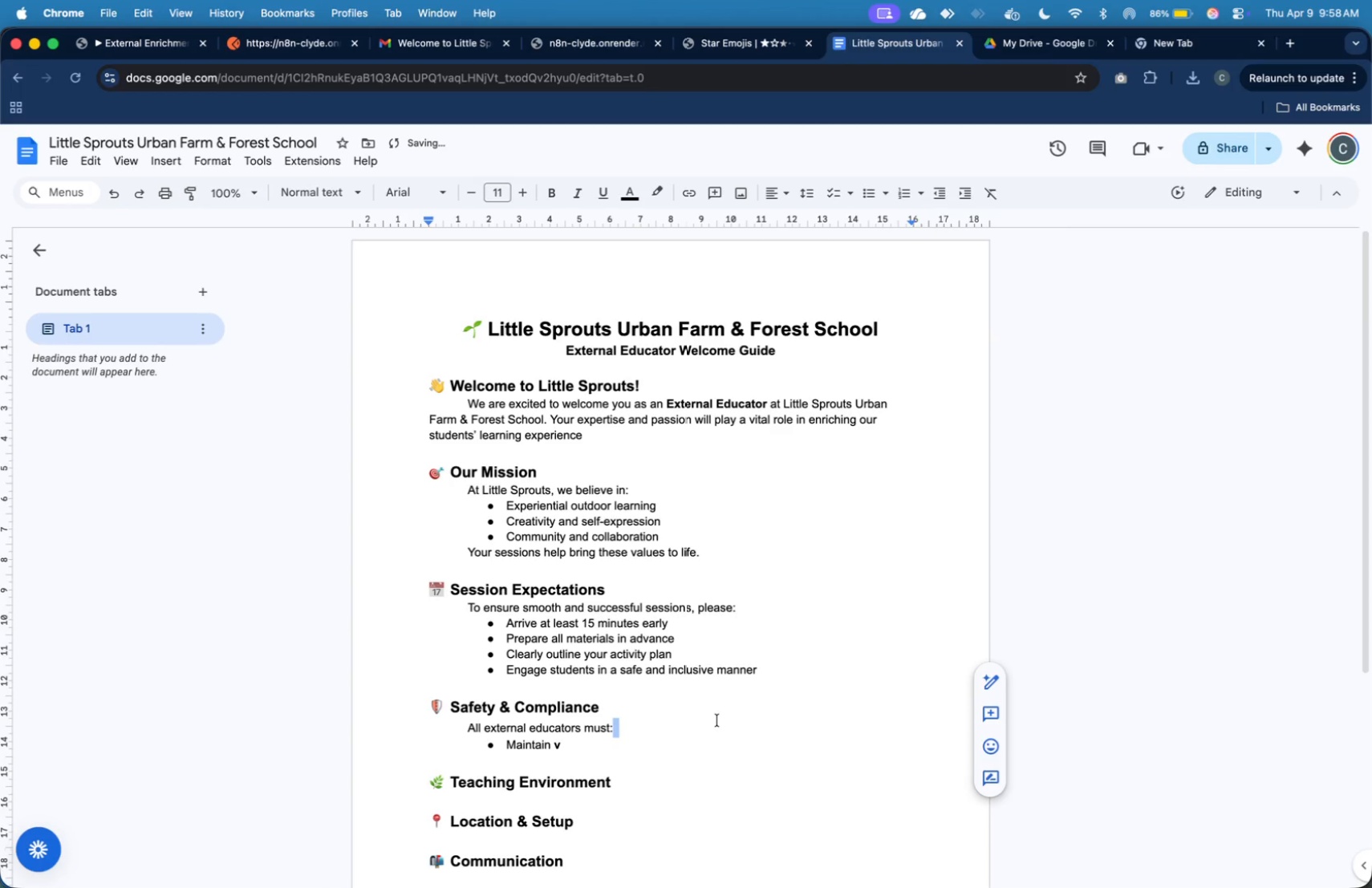 
key(ArrowDown)
 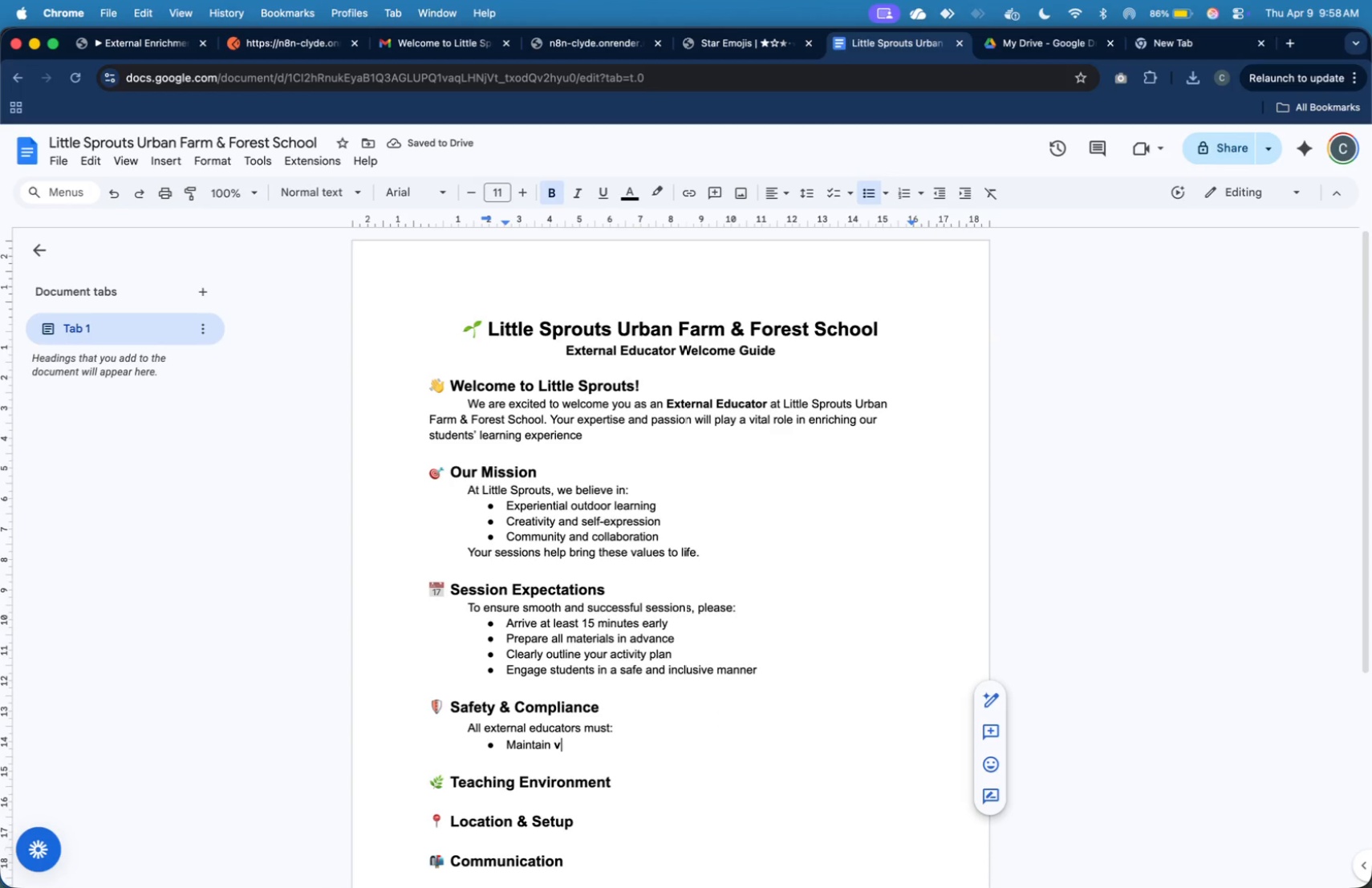 
type(alid Liability Insurance)
 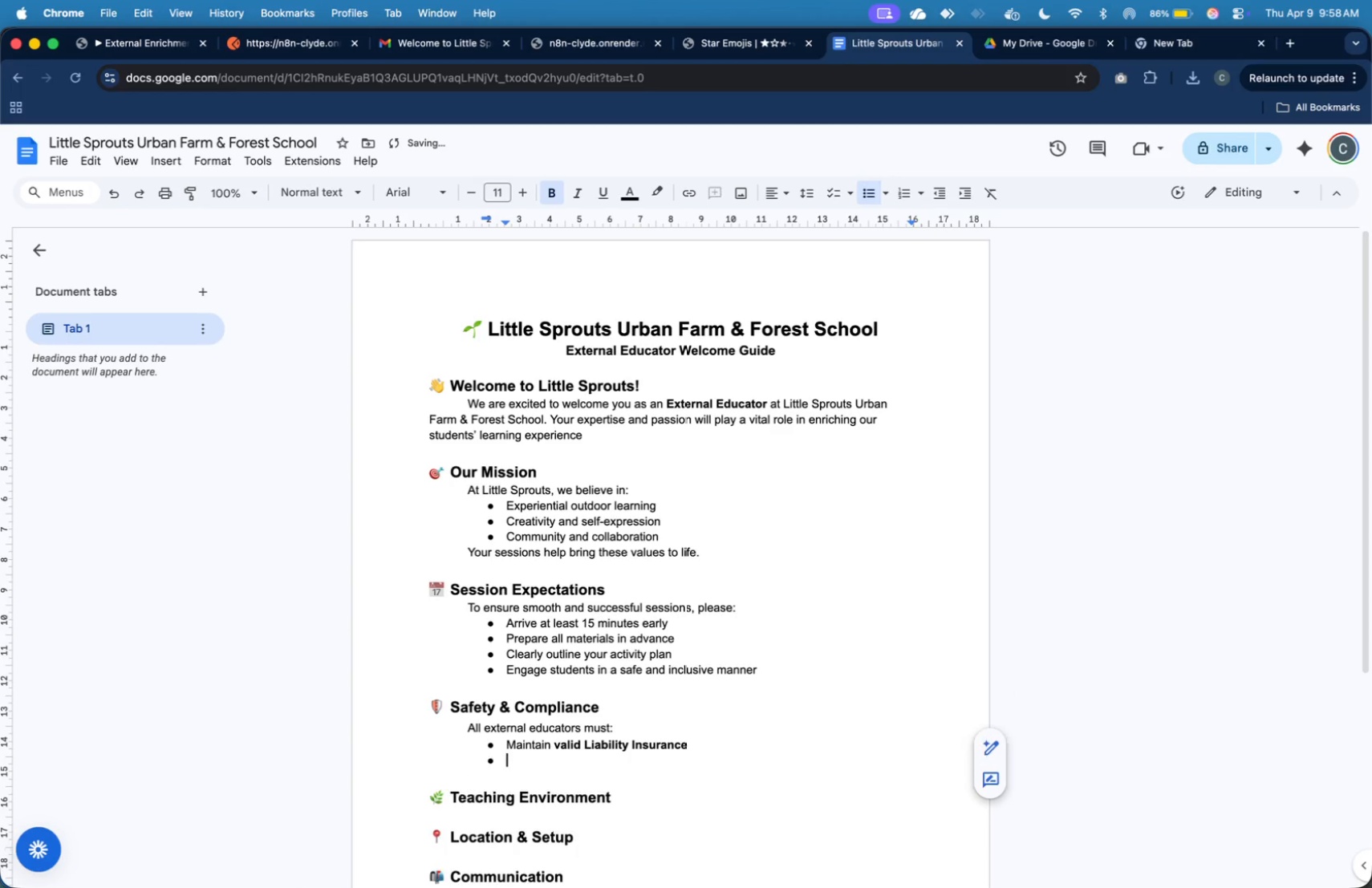 
 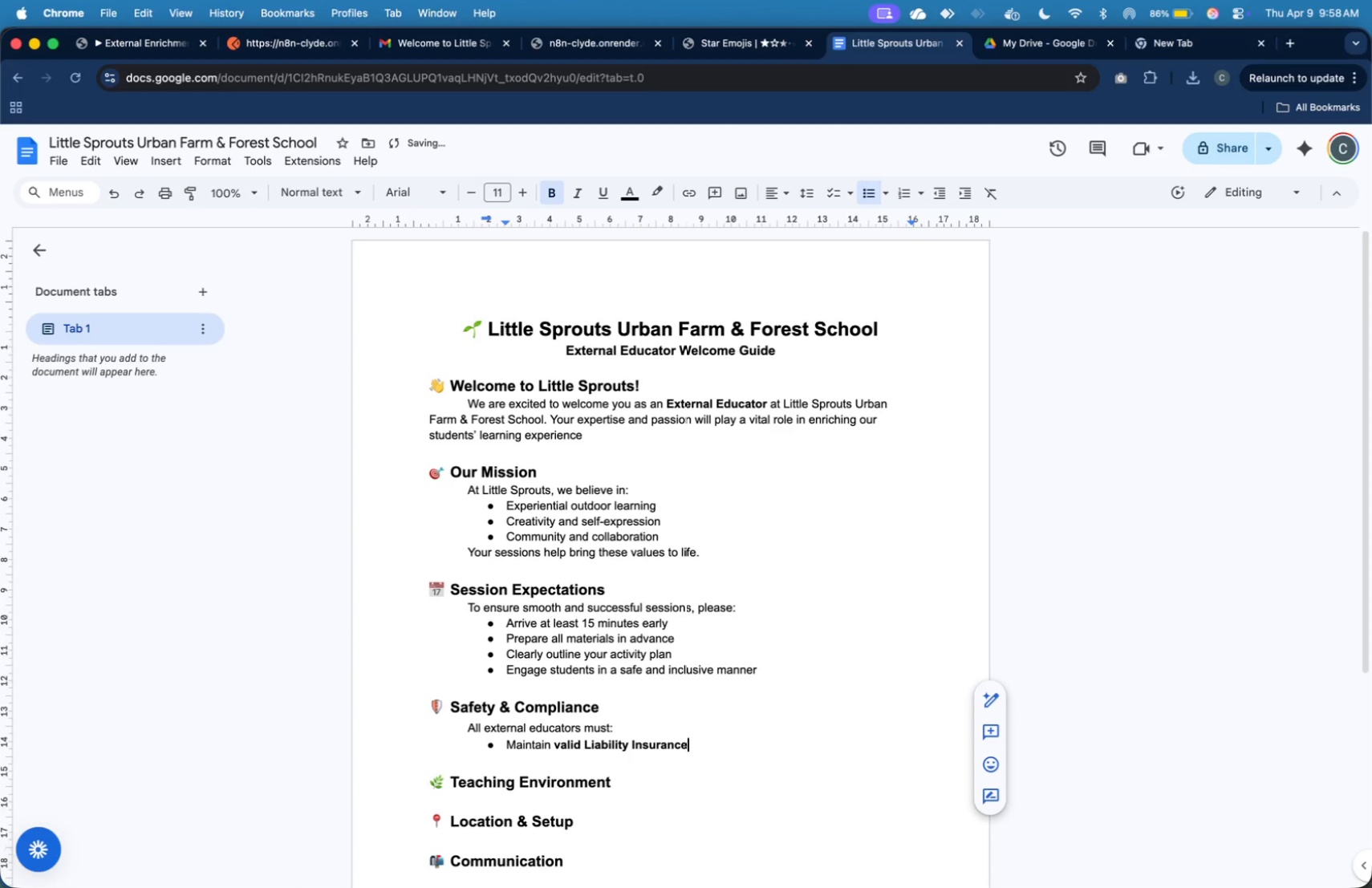 
key(Enter)
 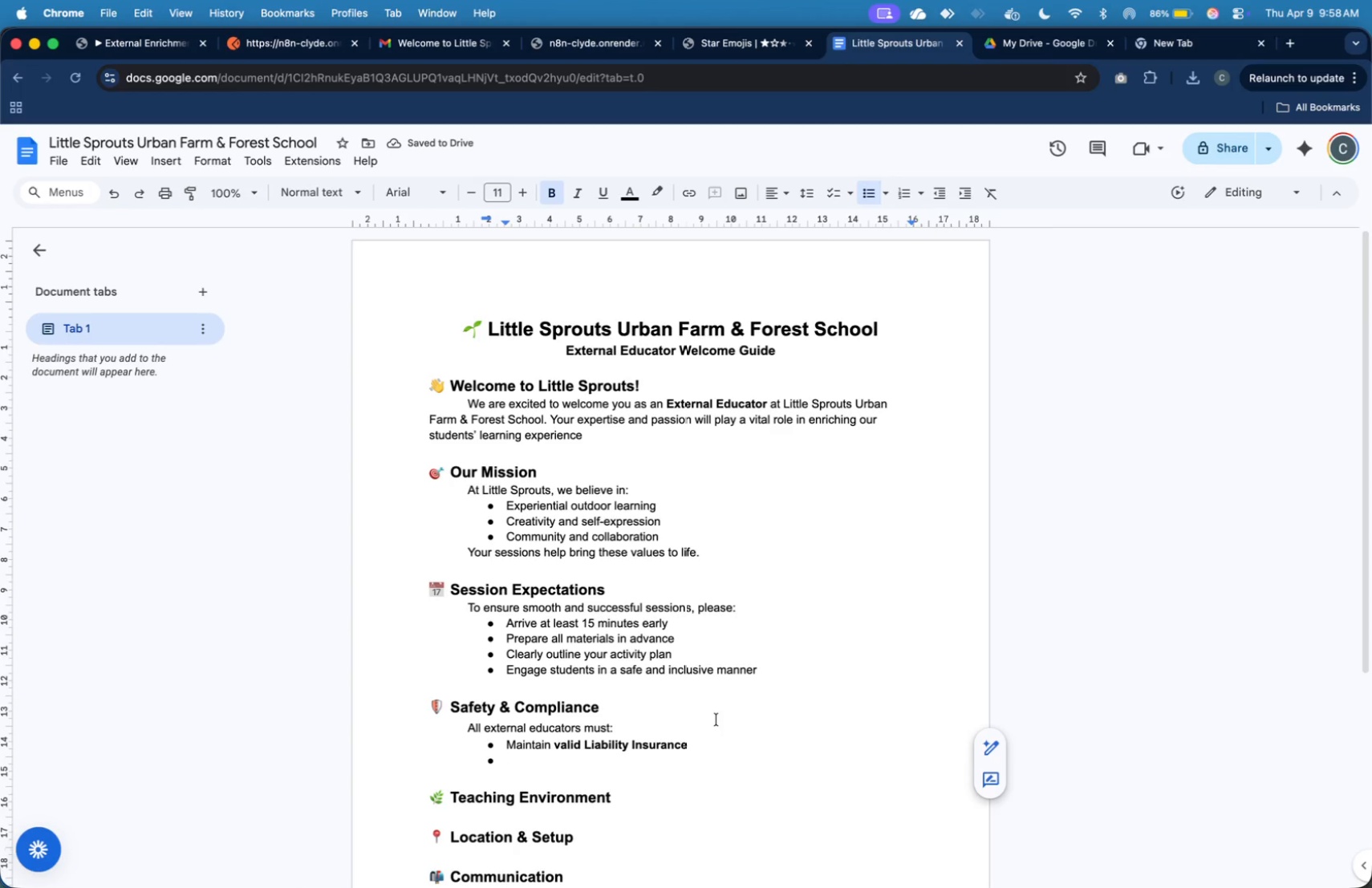 
wait(9.47)
 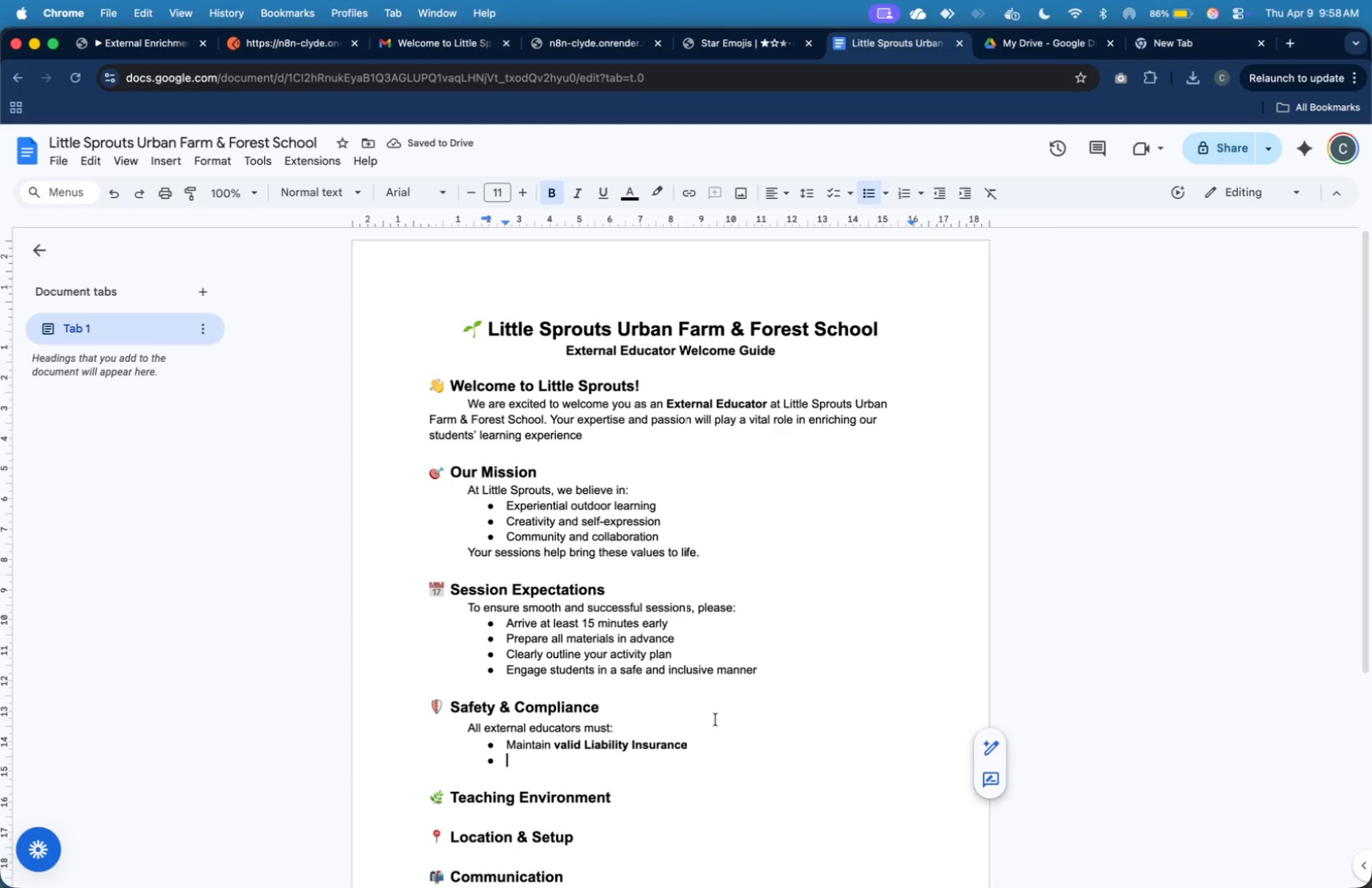 
key(Meta+B)
 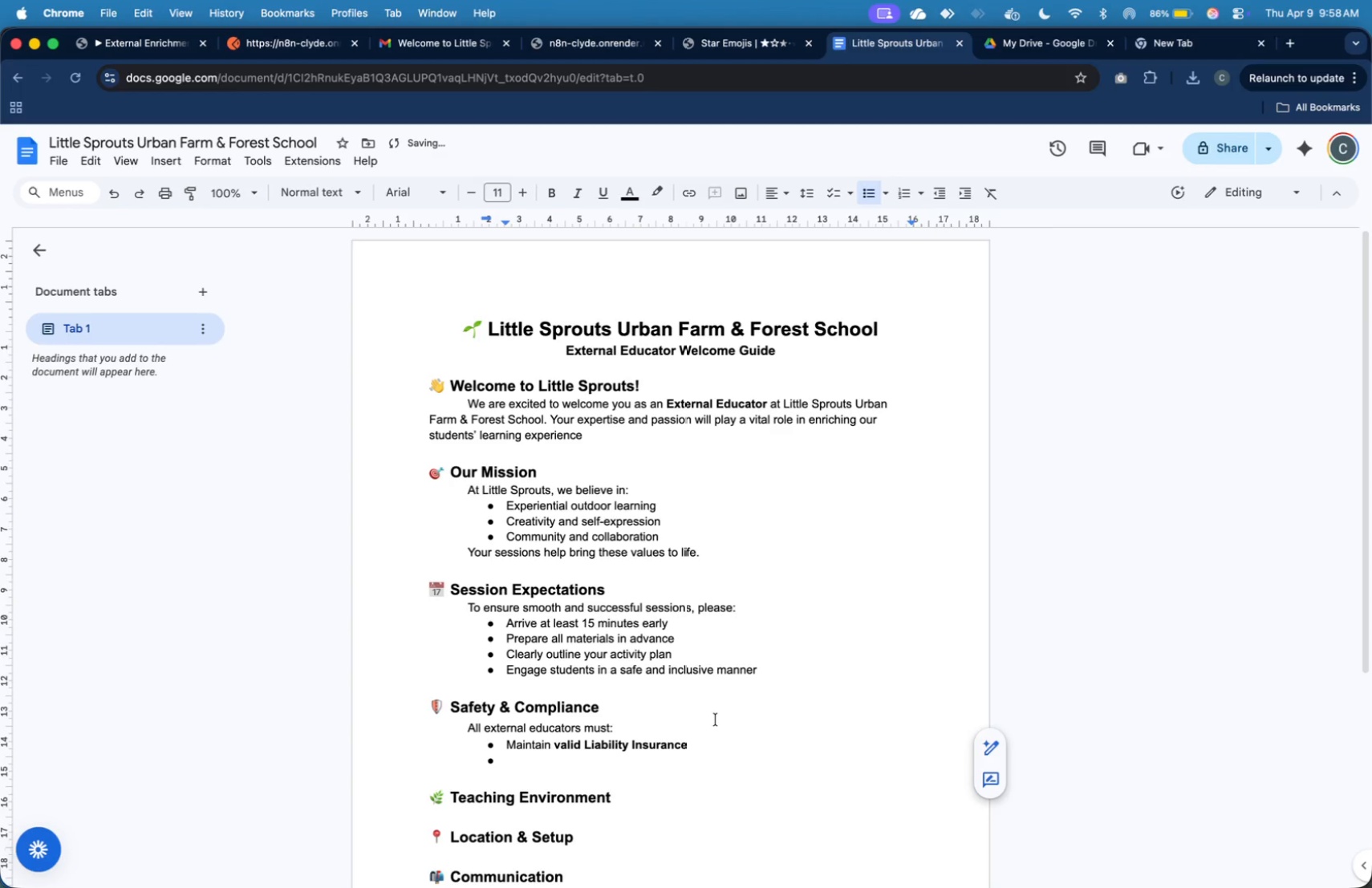 
type(Have an up-to-darte)
key(Backspace)
key(Backspace)
key(Backspace)
type(te )
 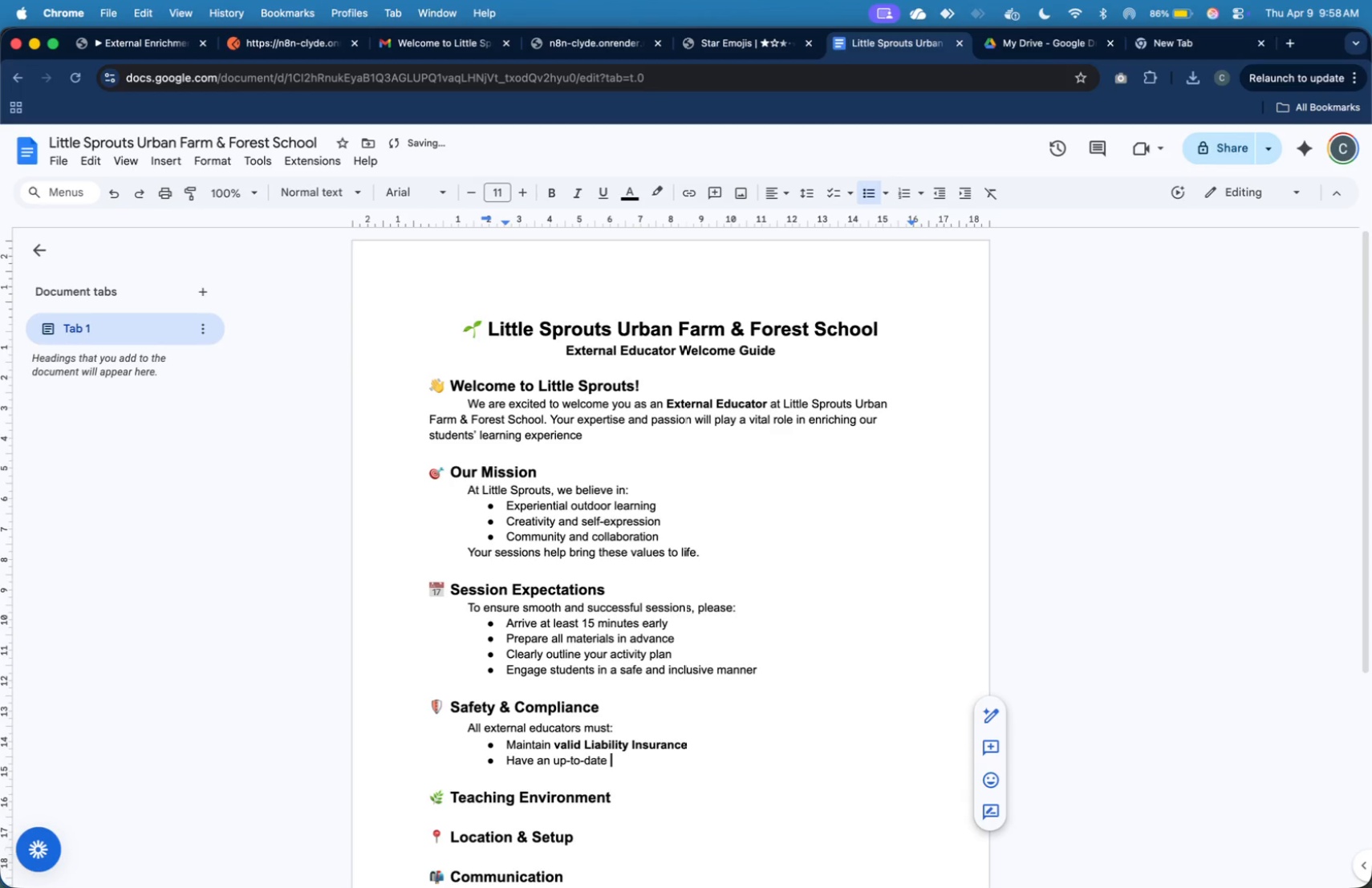 
key(Meta+B)
 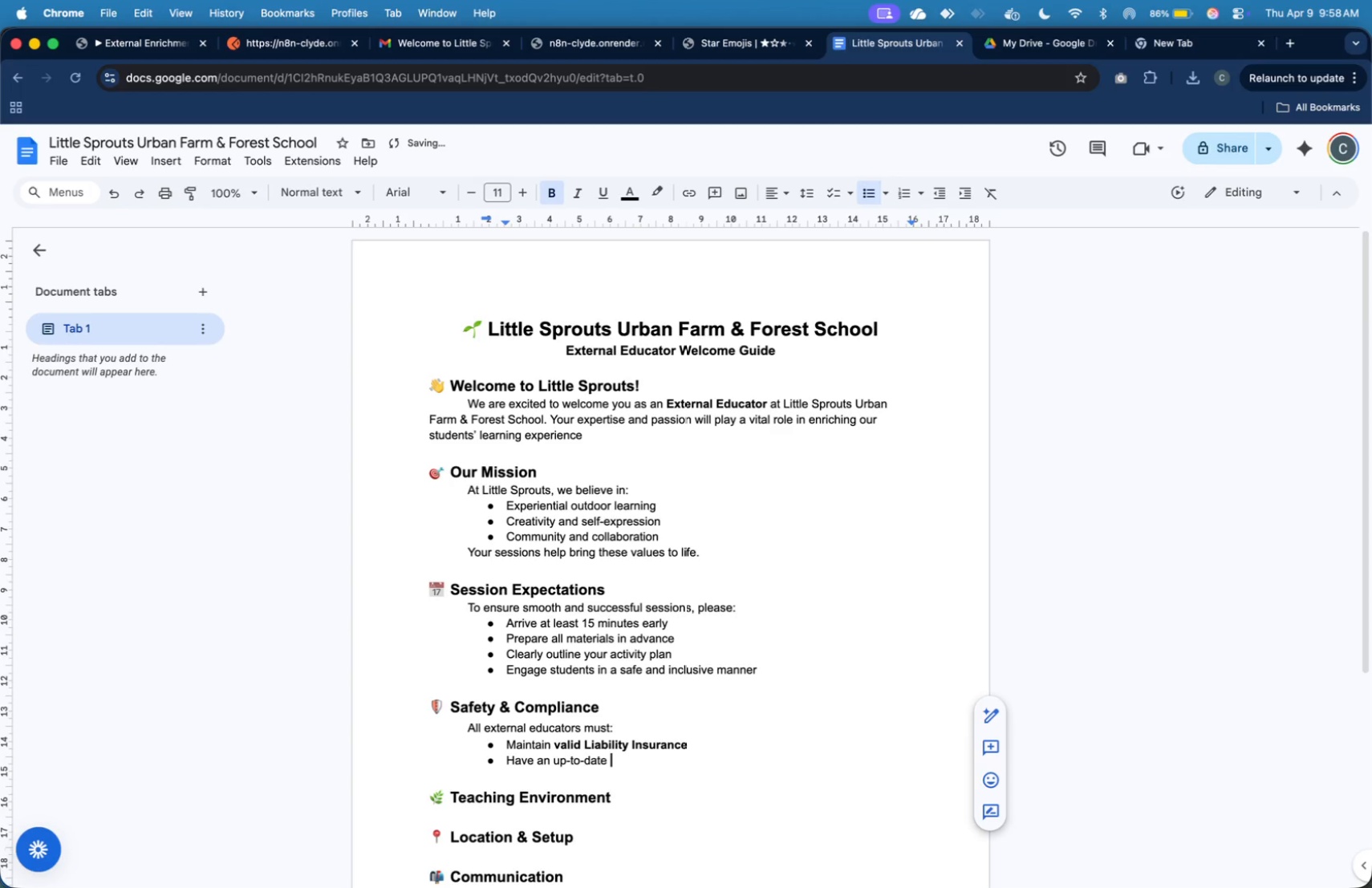 
type(Bak)
key(Backspace)
type(ckground Check)
 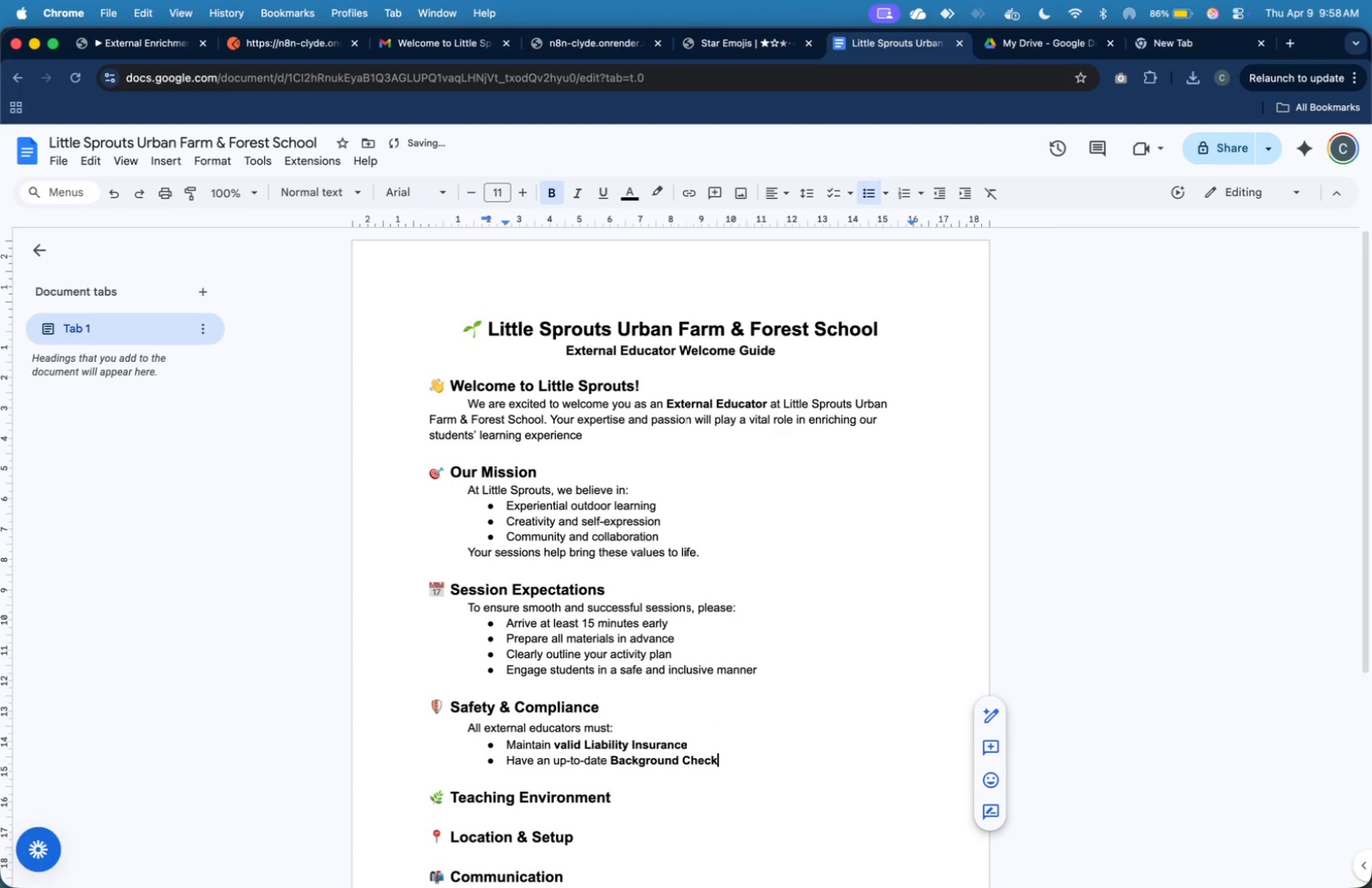 
key(Enter)
 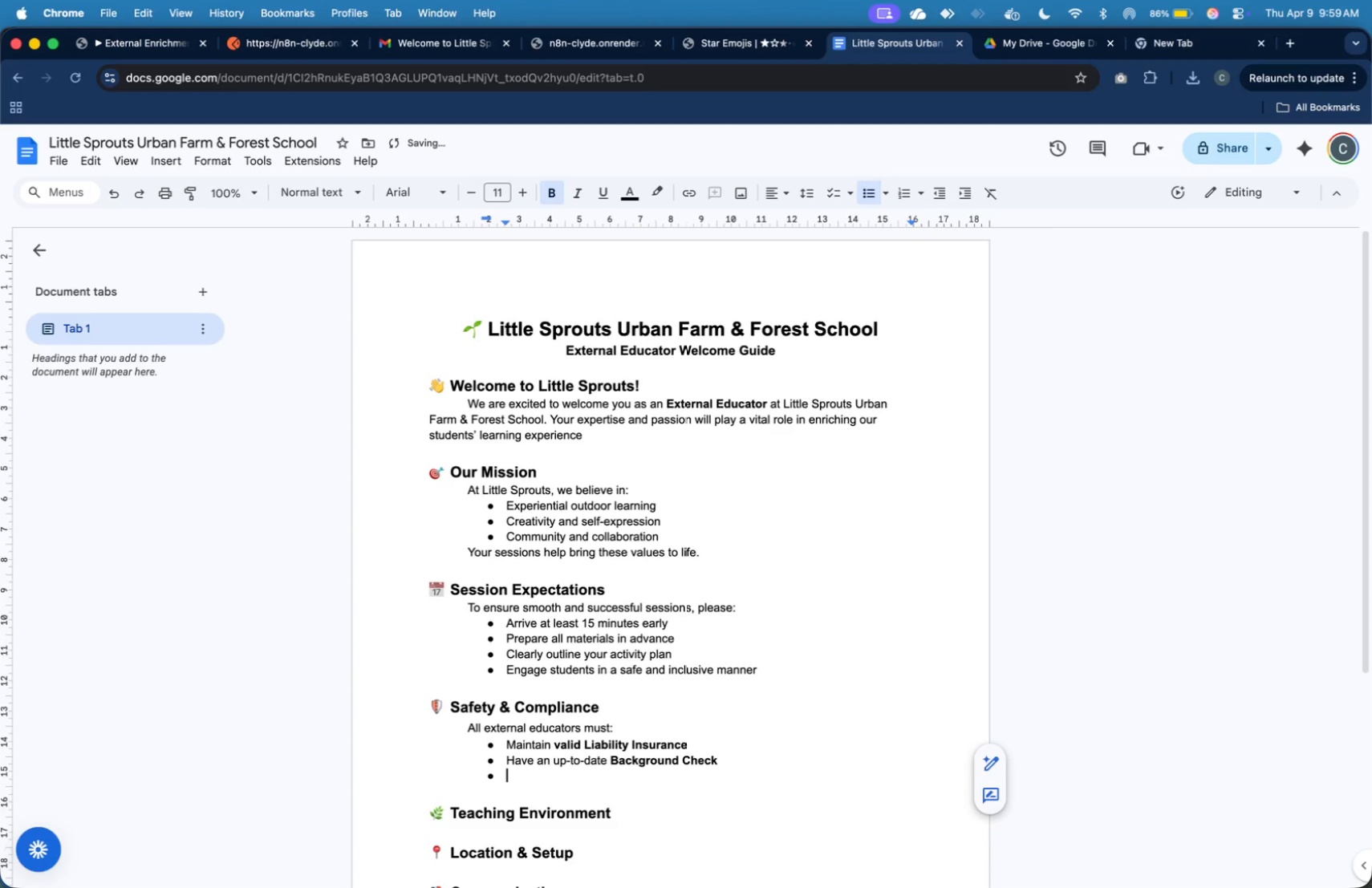 
key(Meta+B)
 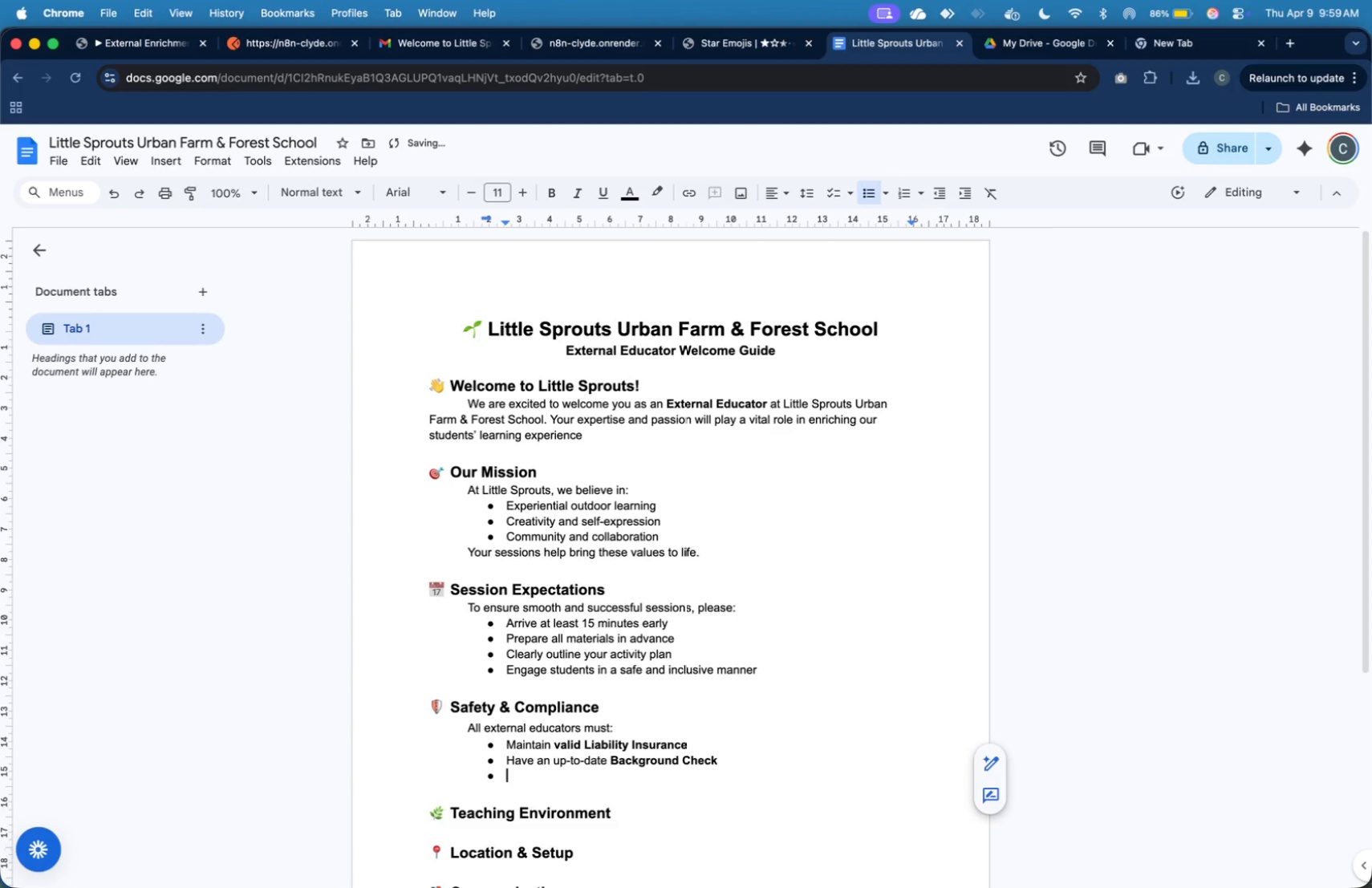 
type(Follow all school safety protocols)
 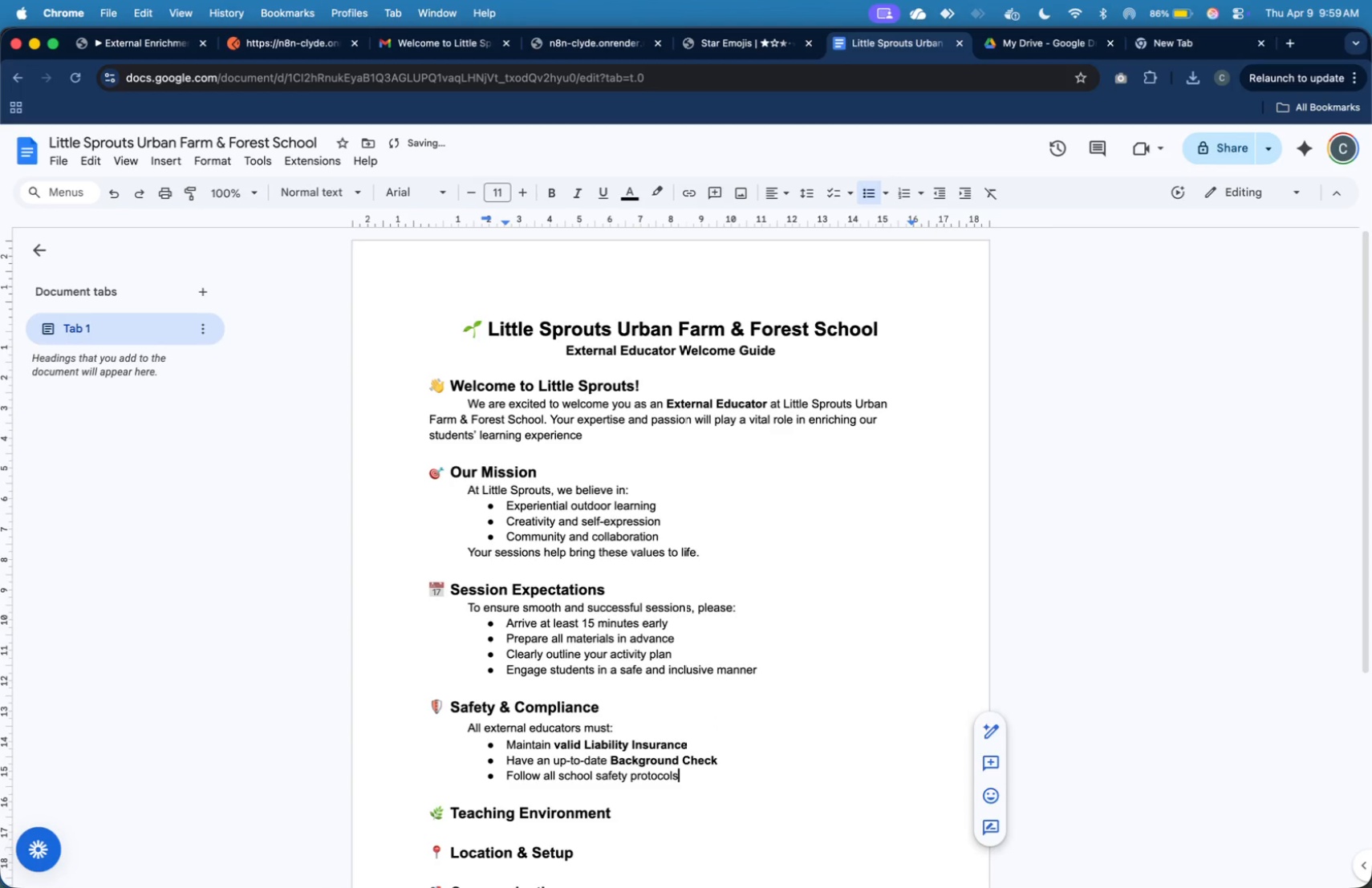 
key(Enter)
 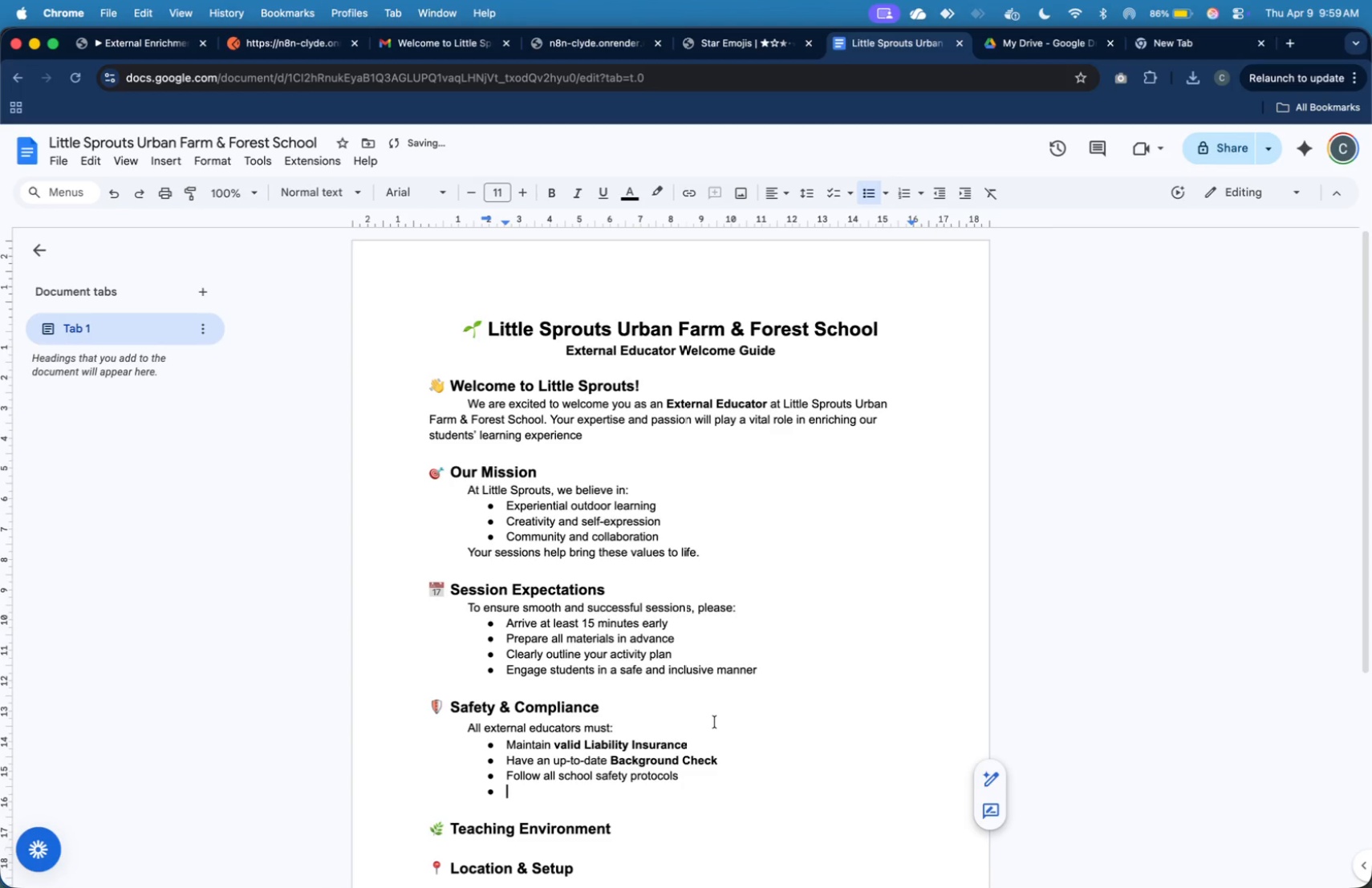 
key(Meta+CommandLeft)
 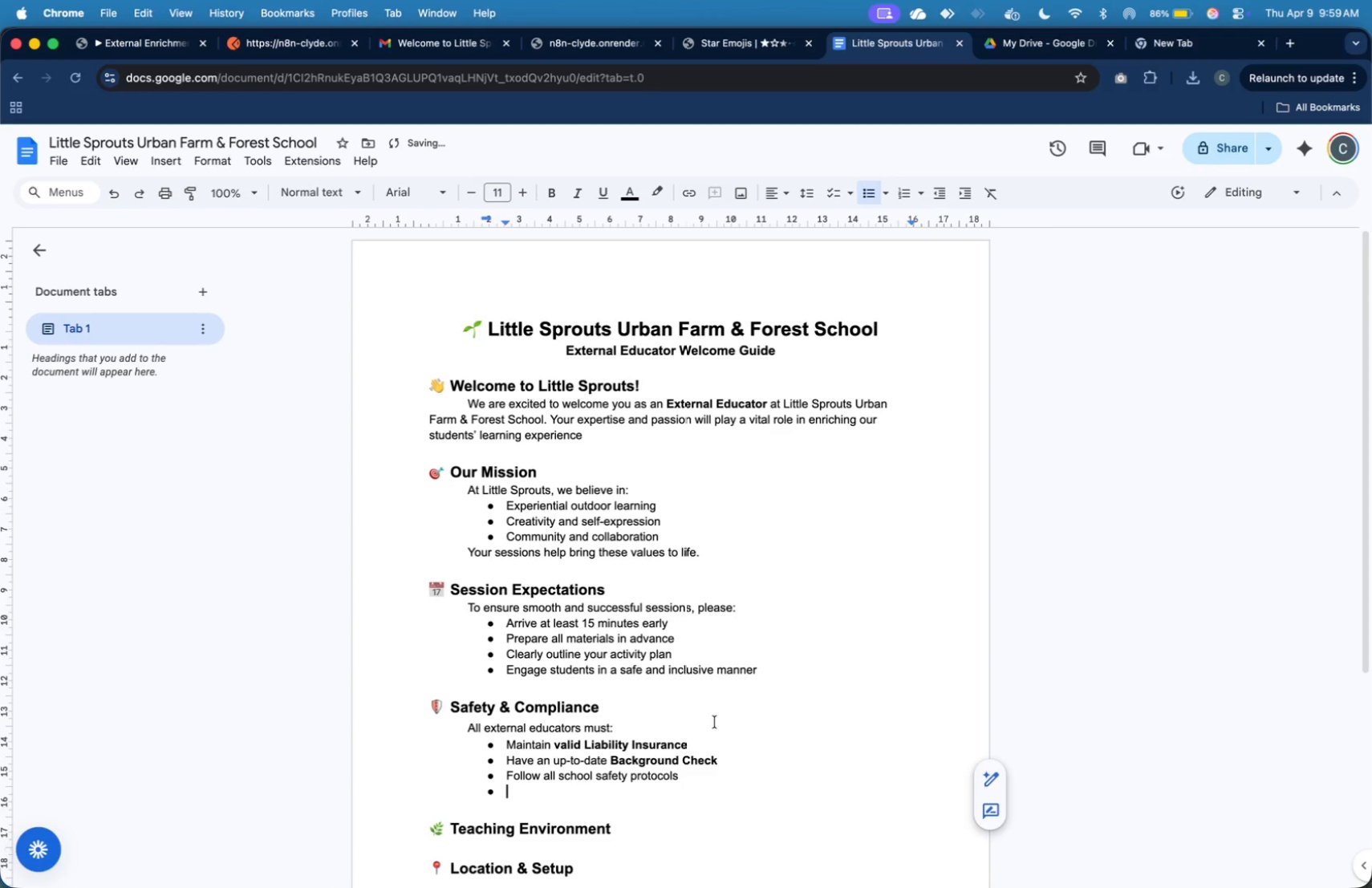 
type(Immediately report to )
key(Backspace)
key(Backspace)
key(Backspace)
key(Backspace)
type( any incidents or conerncs)
key(Backspace)
key(Backspace)
key(Backspace)
key(Backspace)
key(Backspace)
type(cerns)
 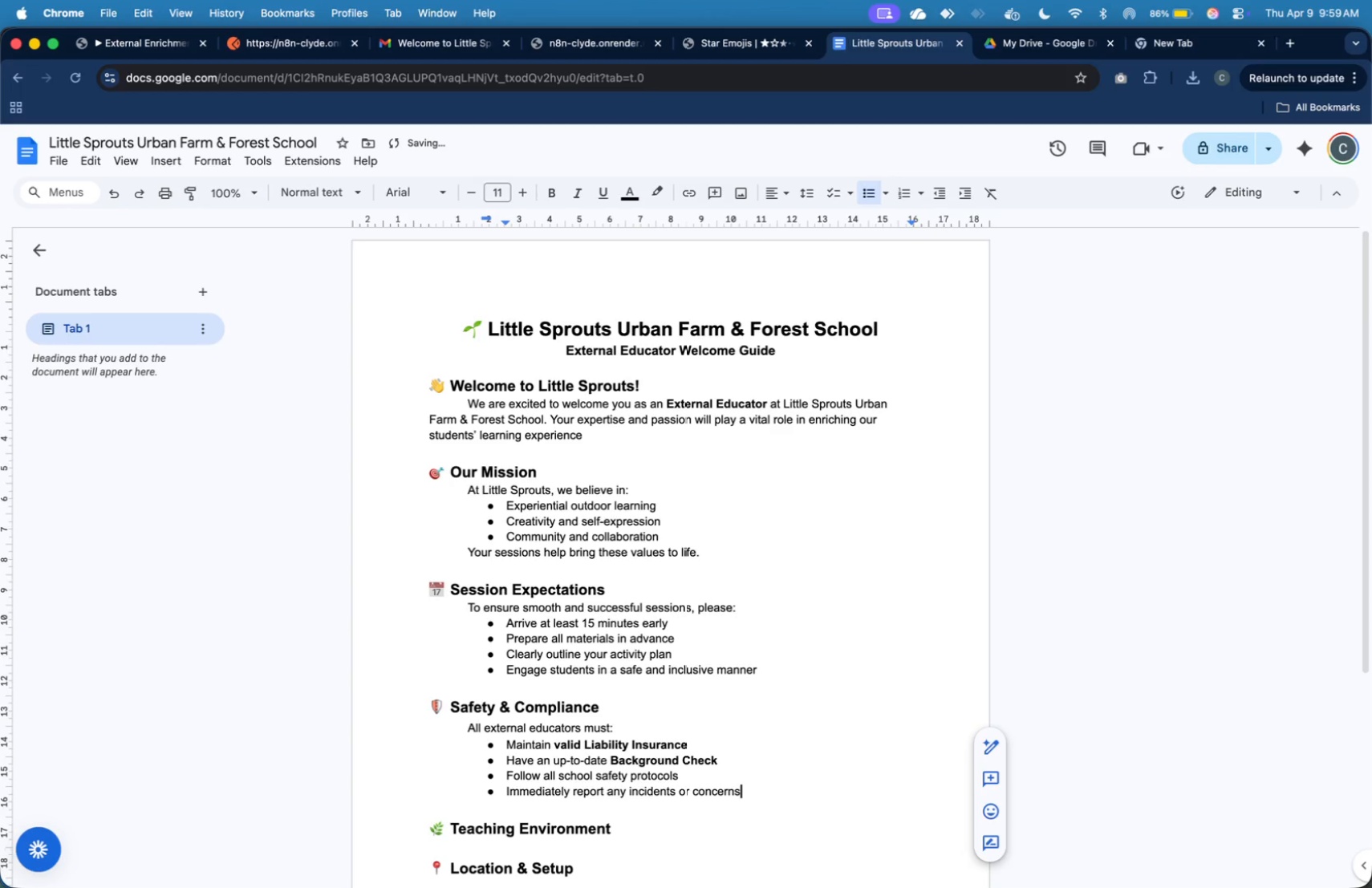 
key(ArrowDown)
 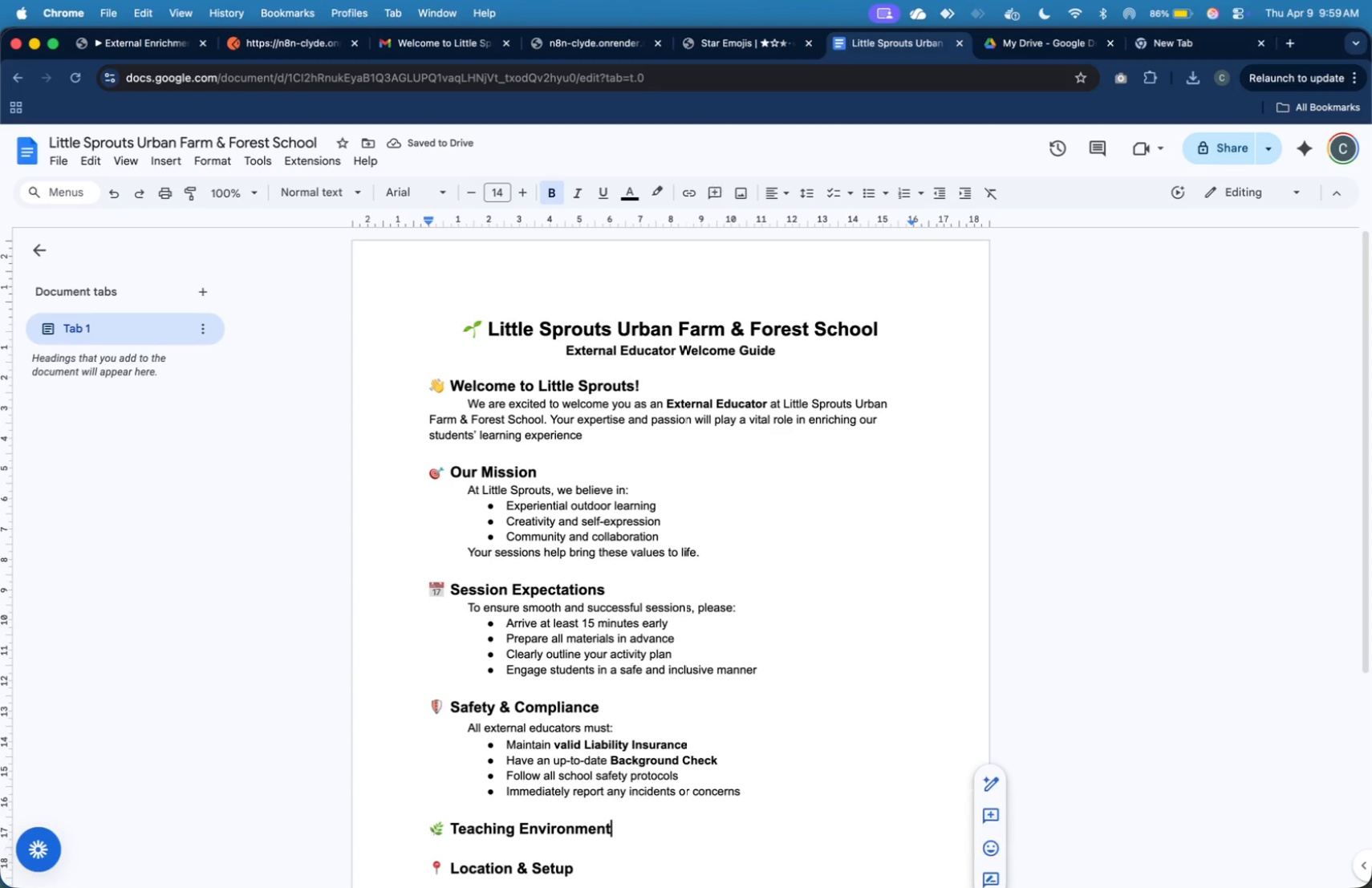 
key(ArrowDown)
 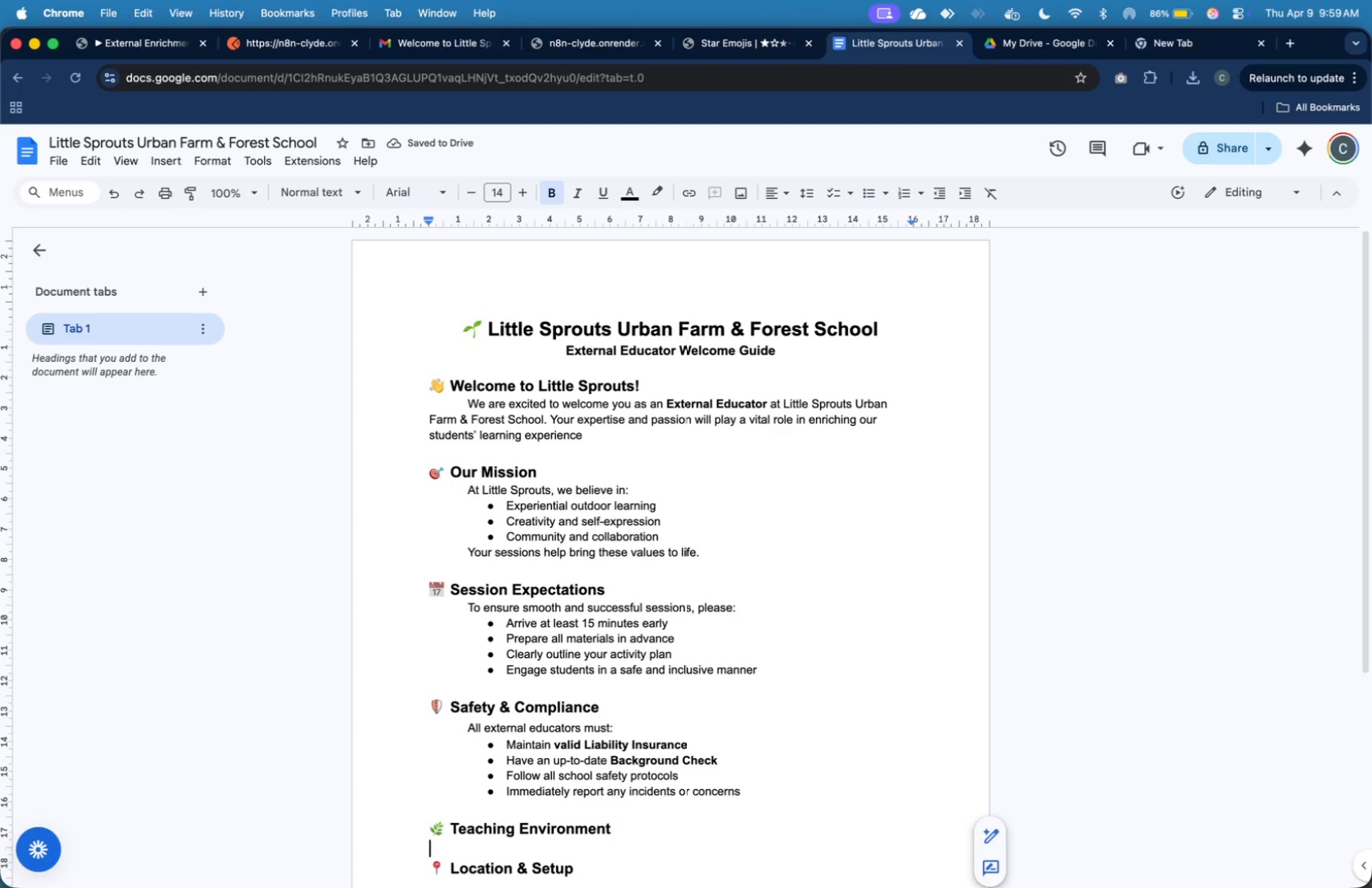 
key(ArrowDown)
 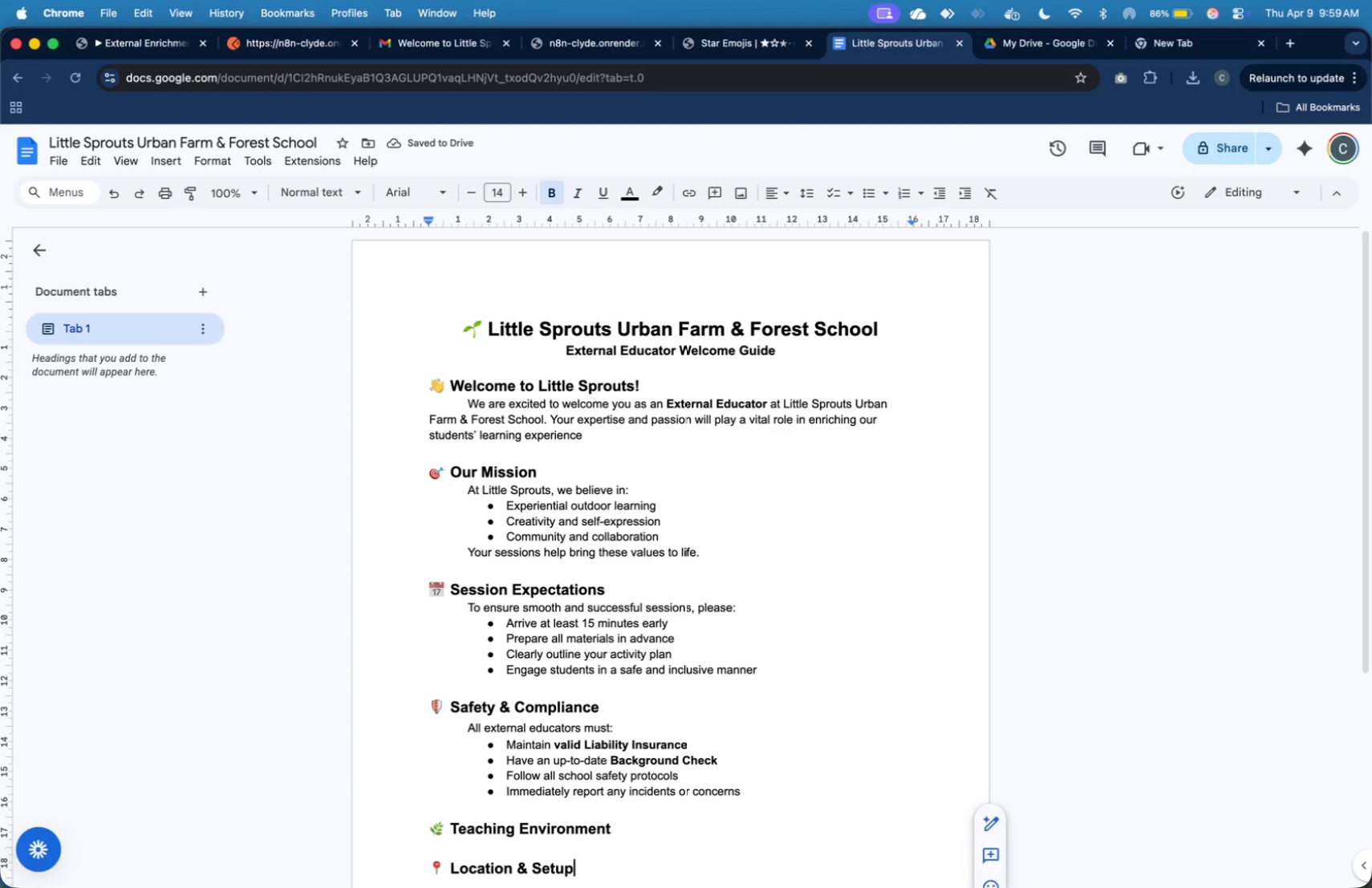 
key(ArrowDown)
 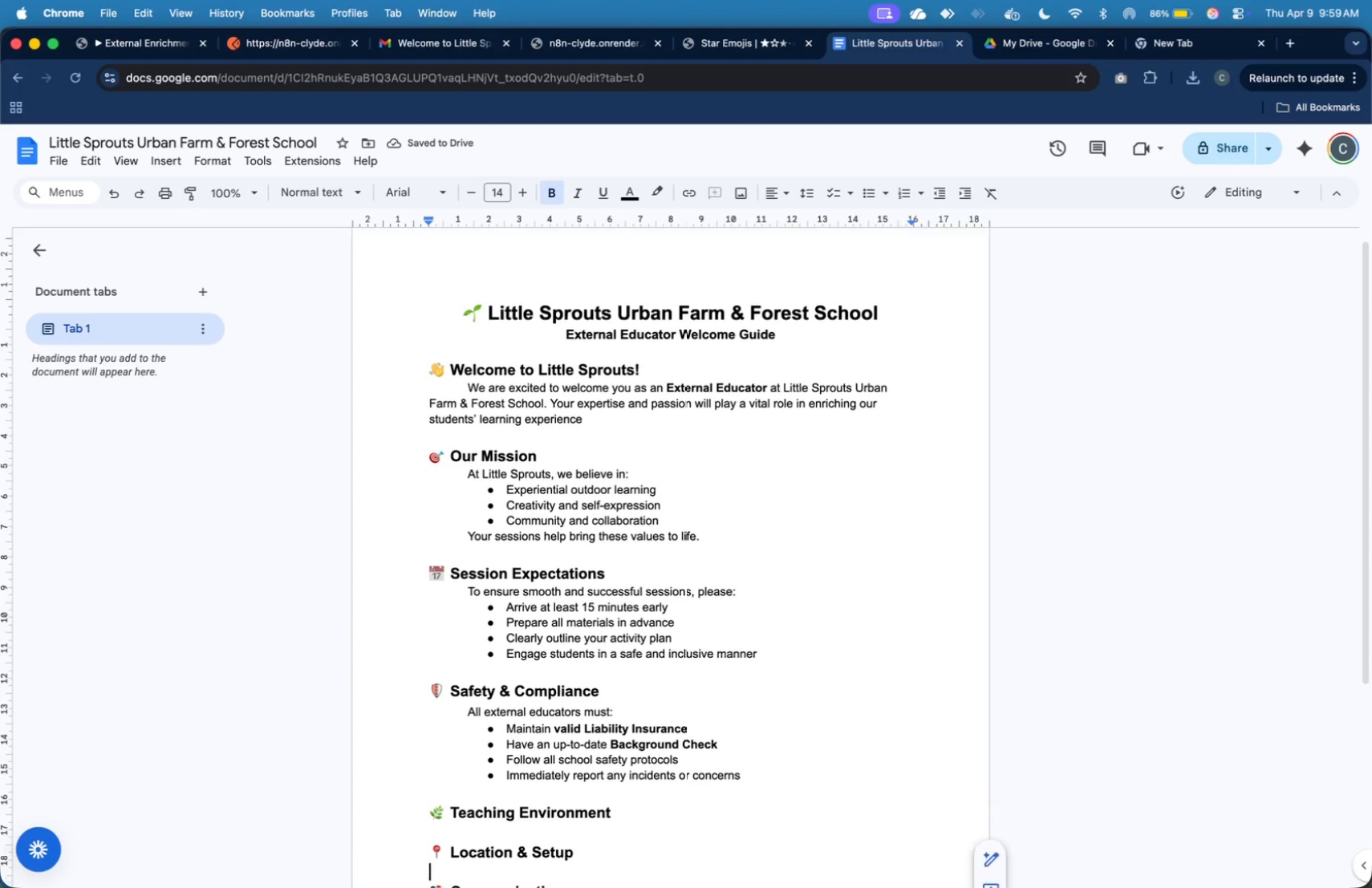 
hold_key(key=ArrowDown, duration=1.12)
 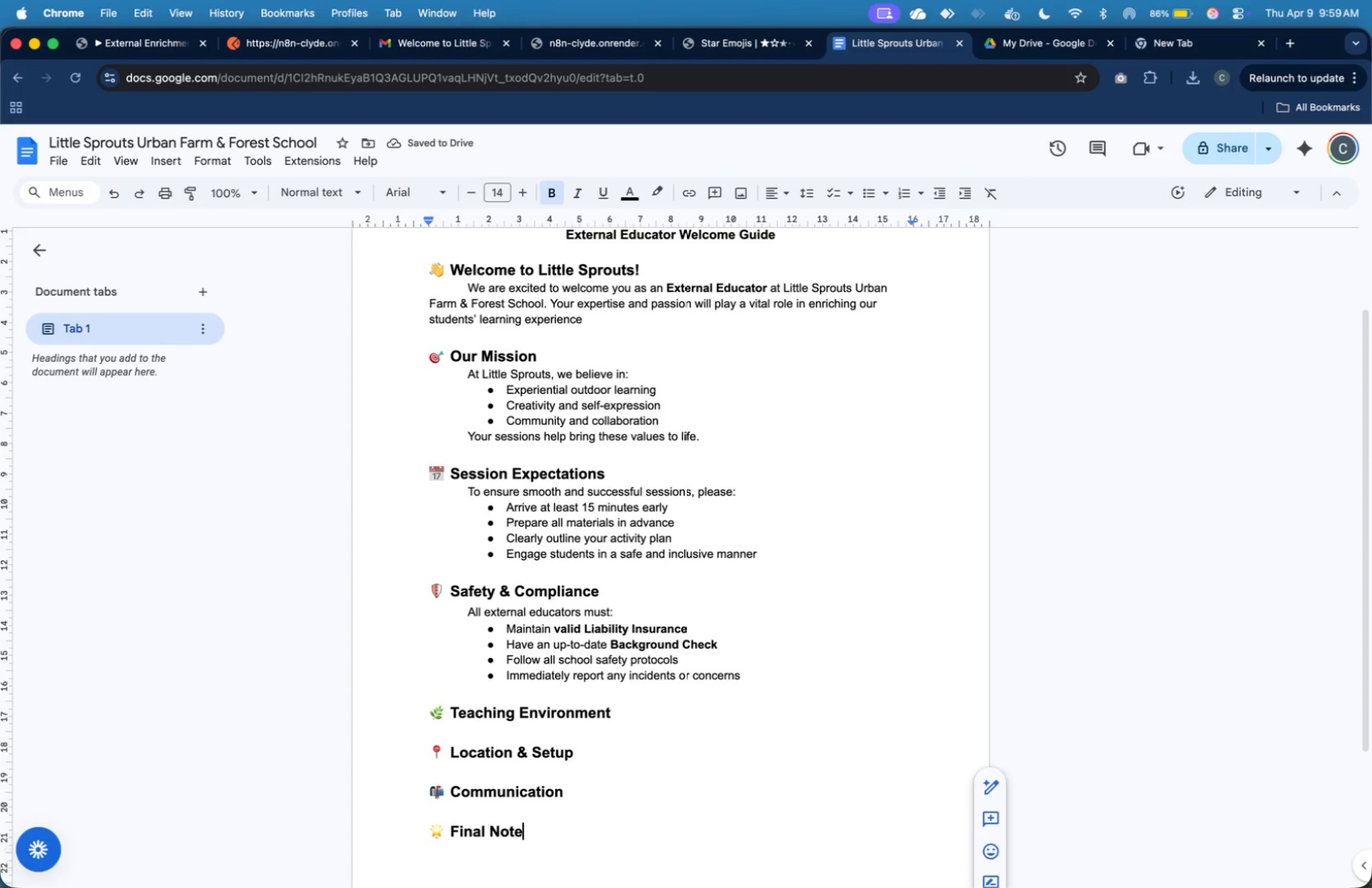 
key(ArrowUp)
 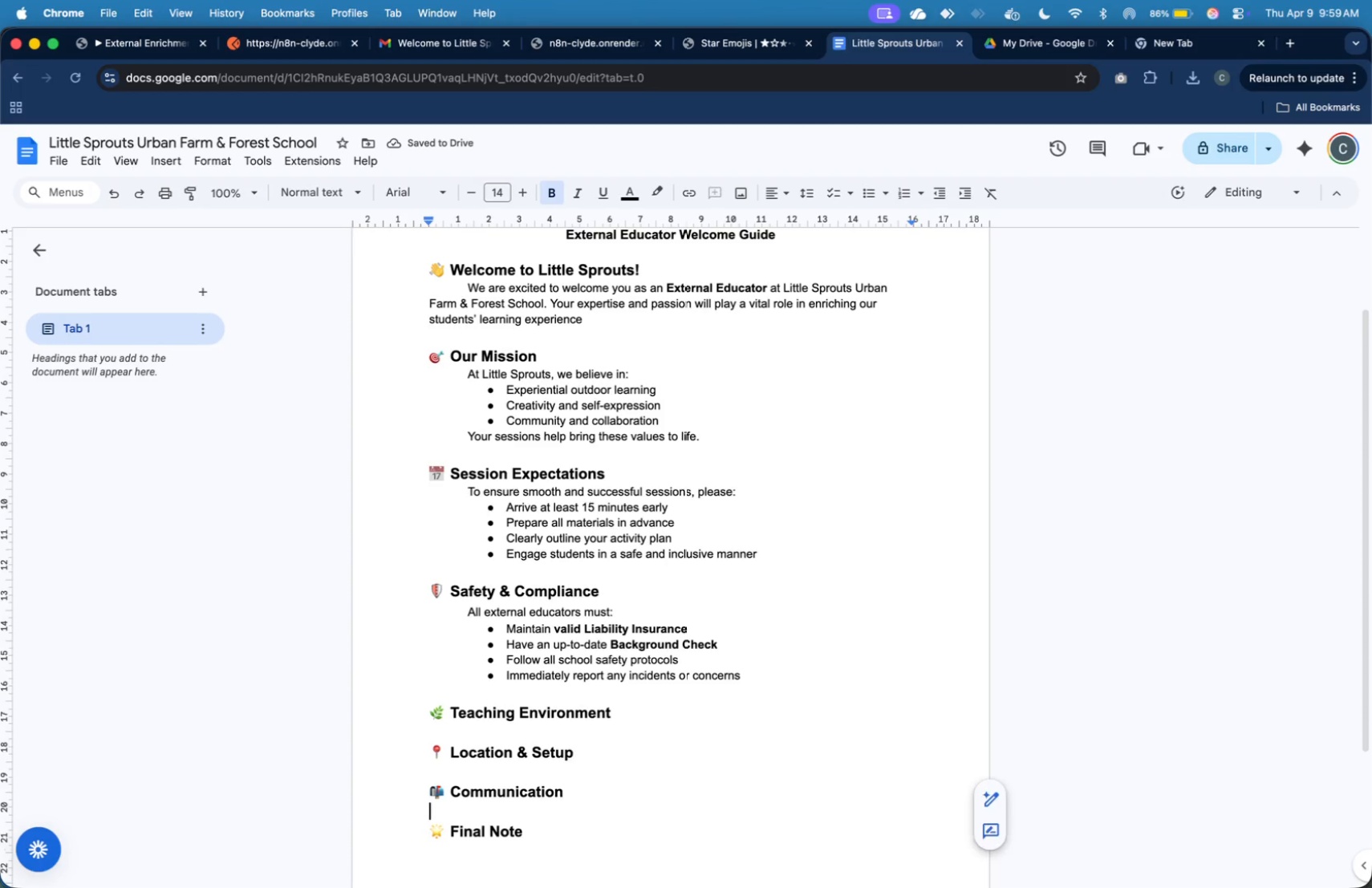 
key(ArrowUp)
 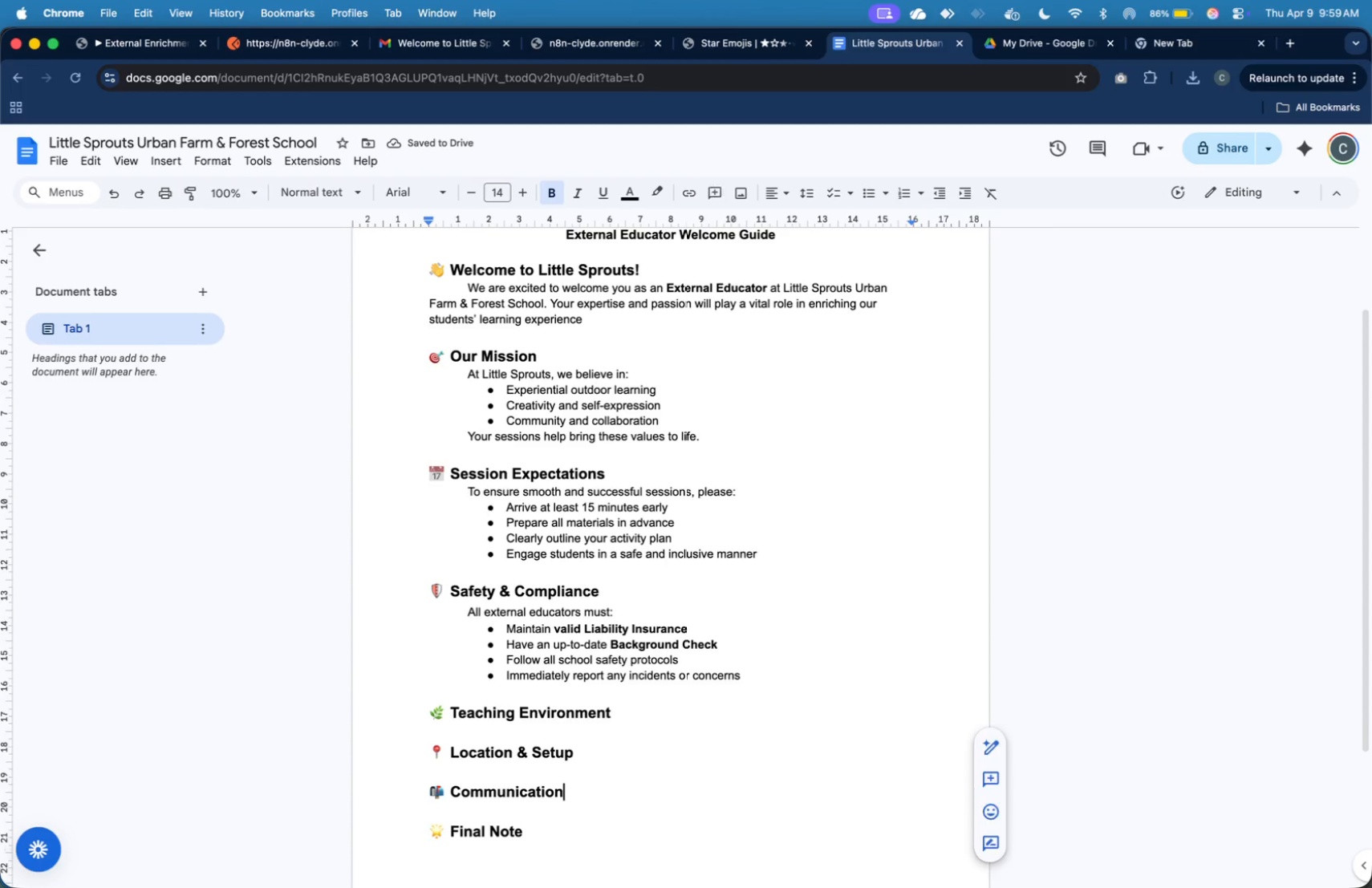 
key(ArrowUp)
 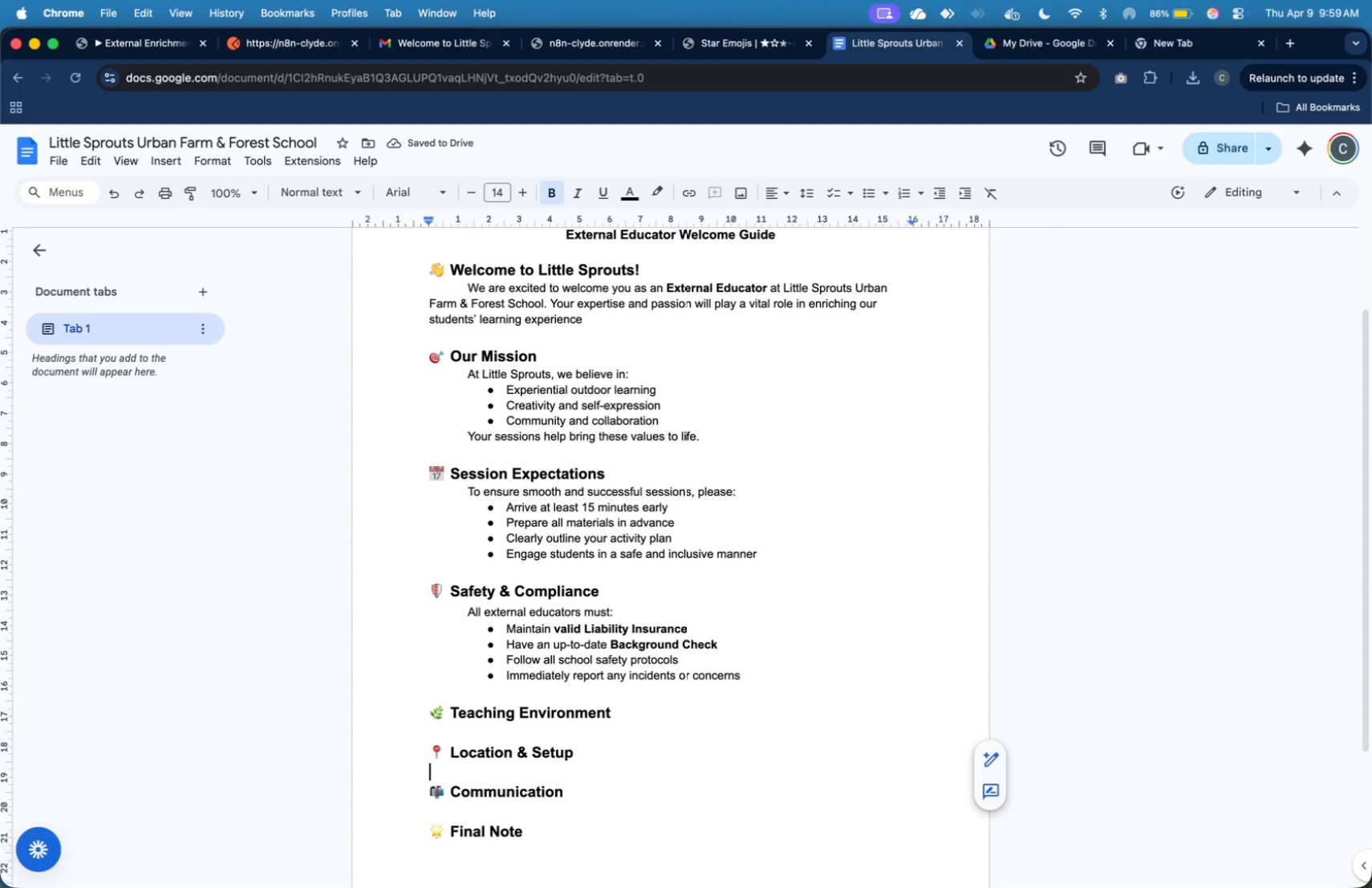 
key(ArrowUp)
 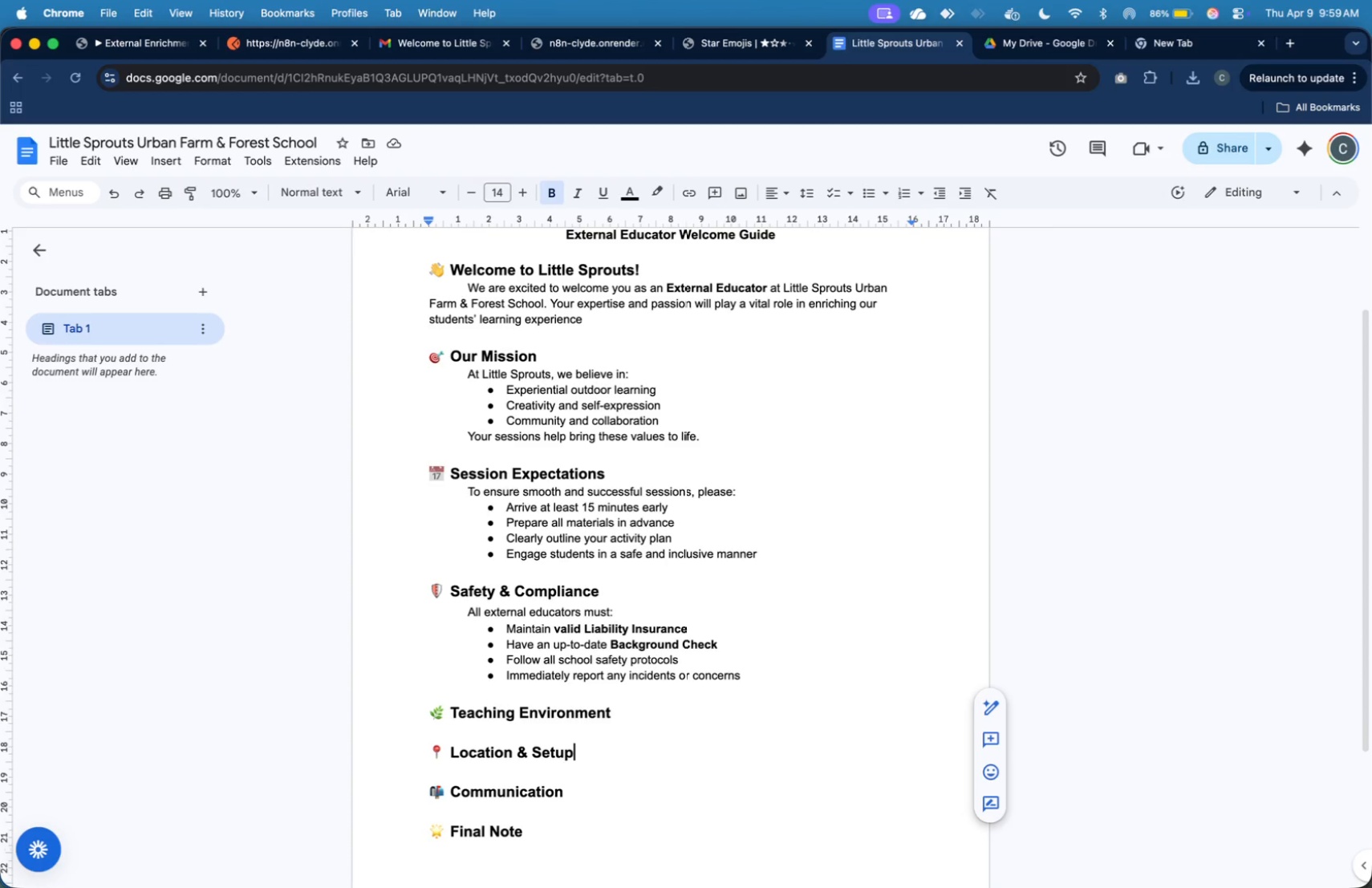 
key(ArrowUp)
 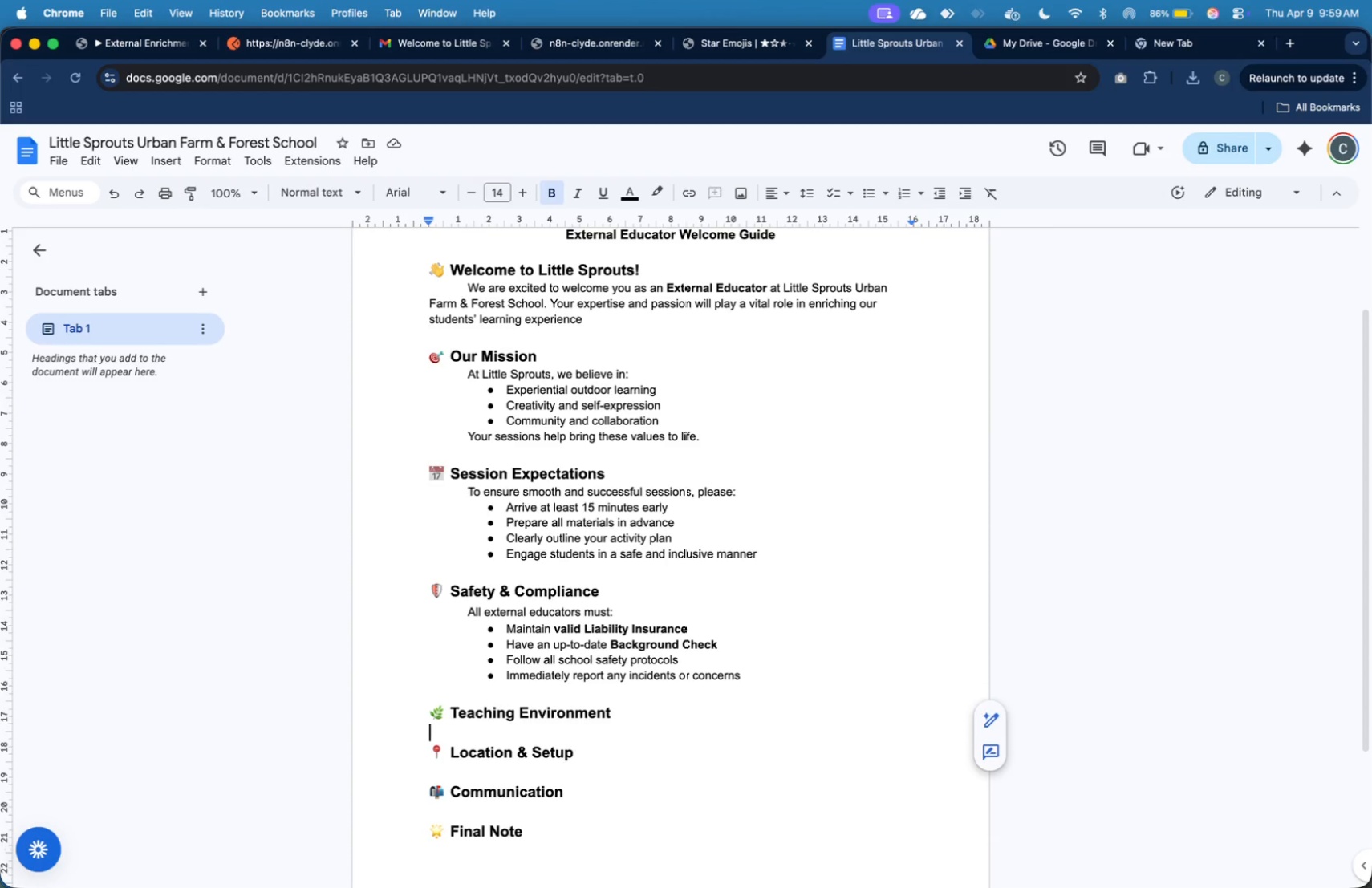 
key(ArrowUp)
 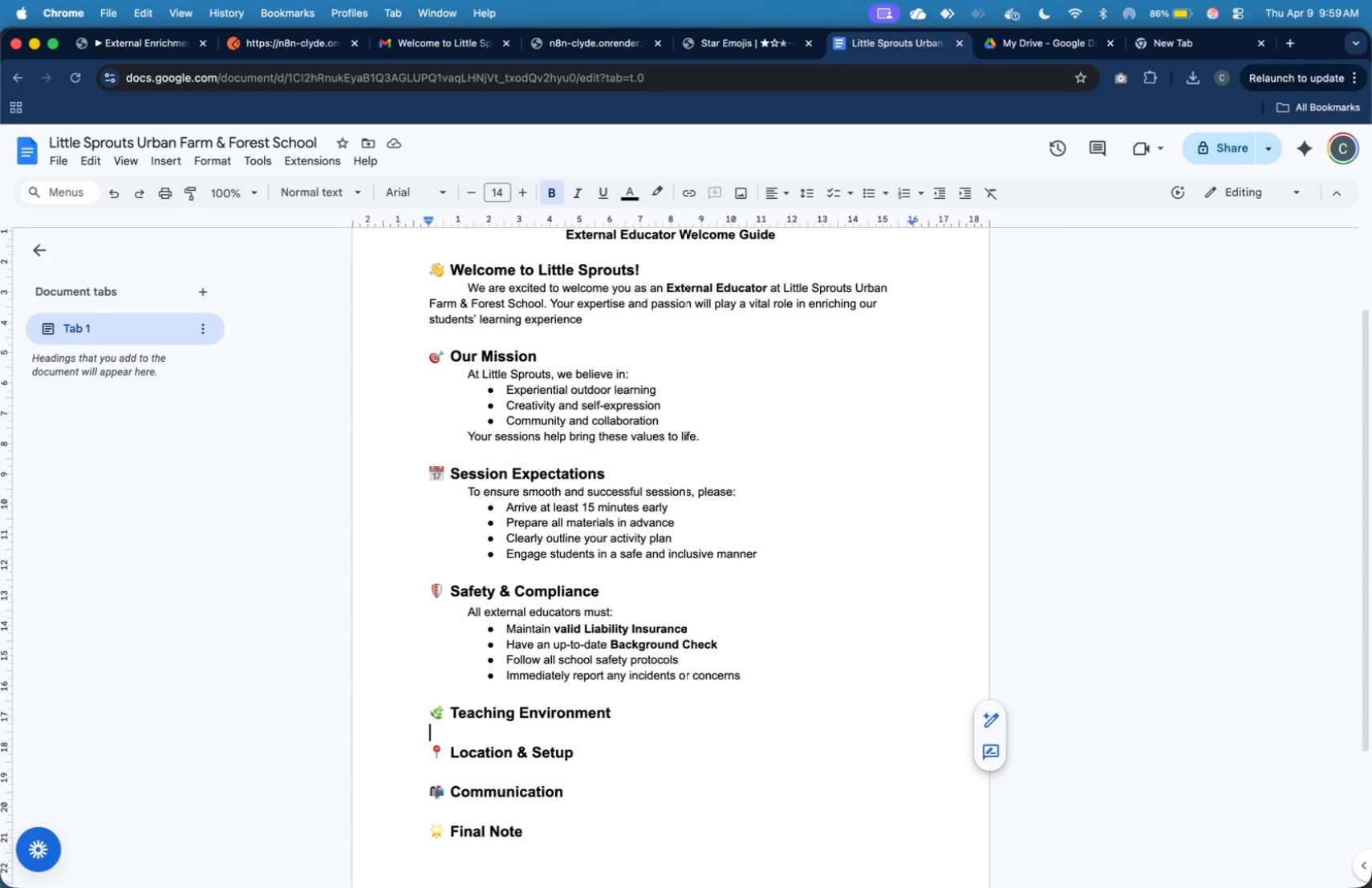 
key(Meta+V)
 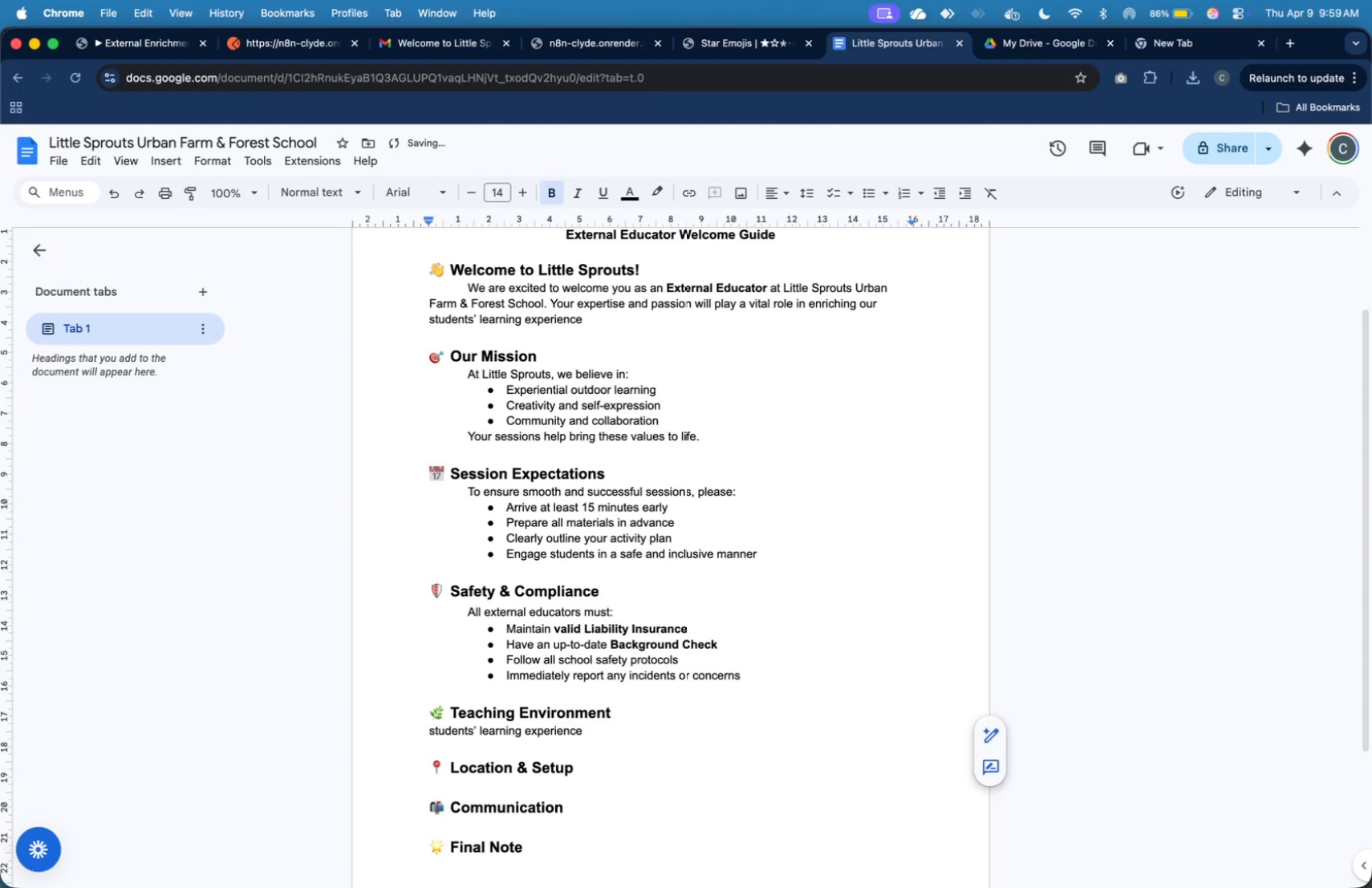 
key(ArrowUp)
 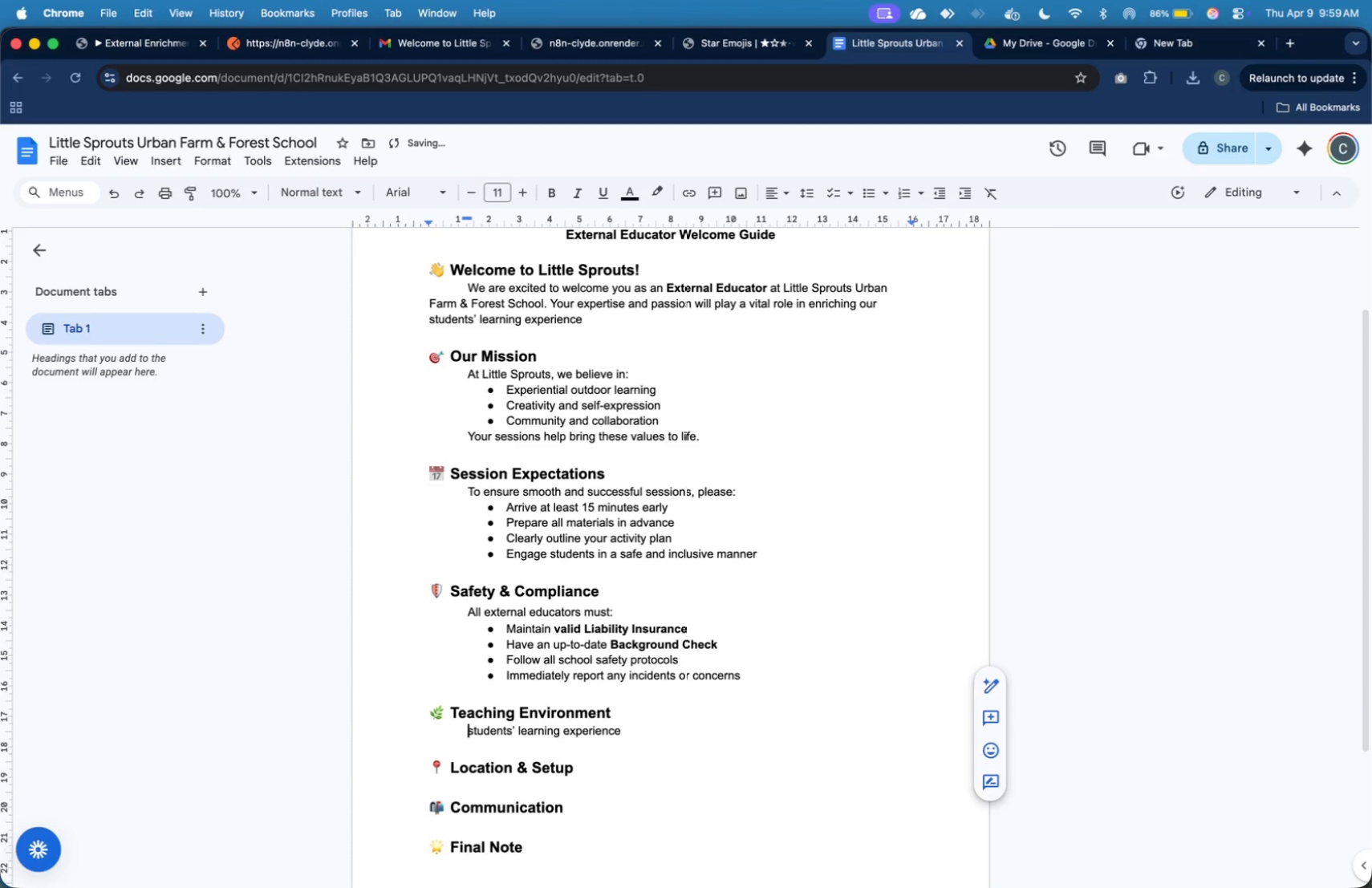 
key(Tab)
 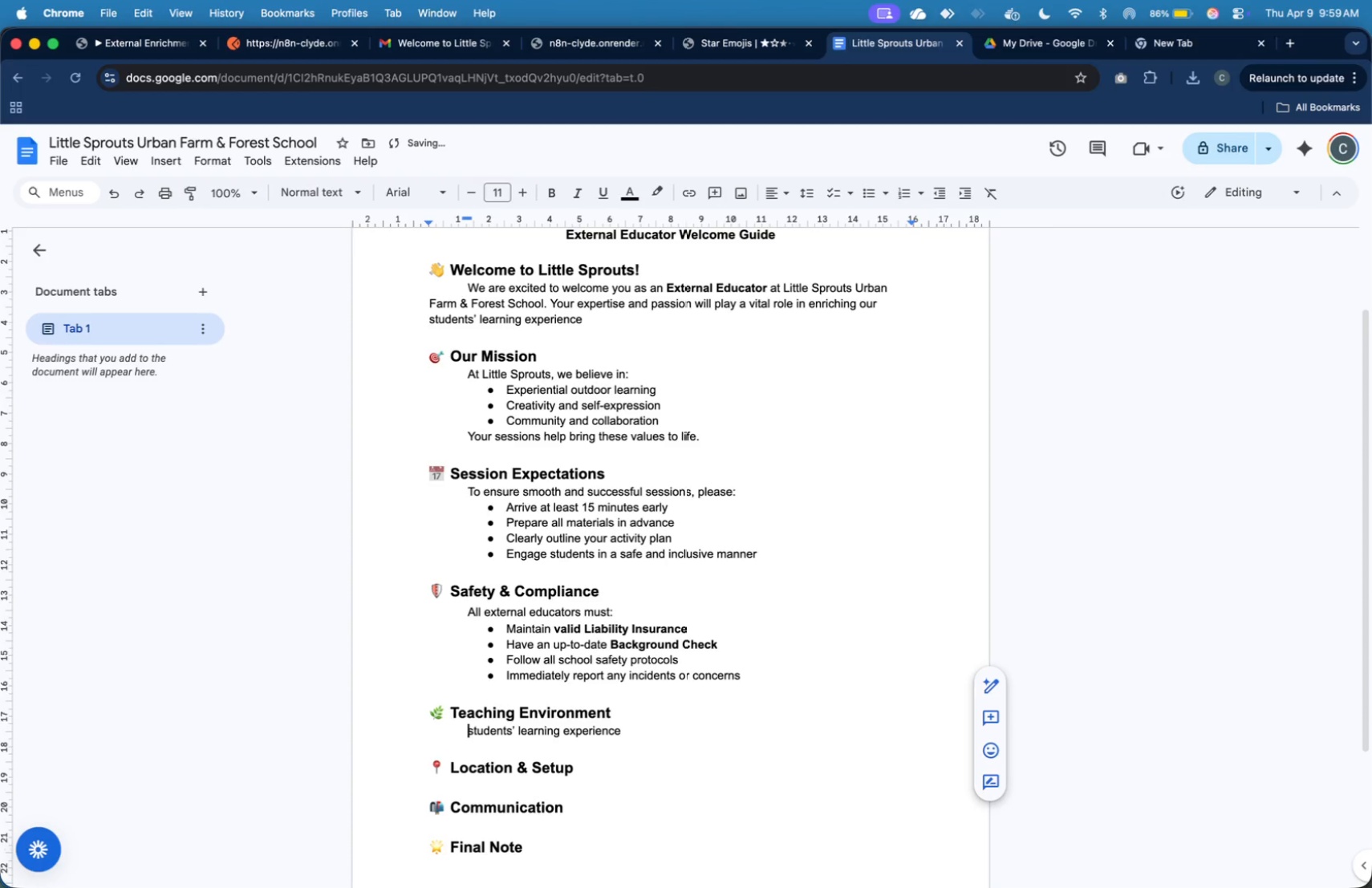 
key(Shift+ArrowDown)
 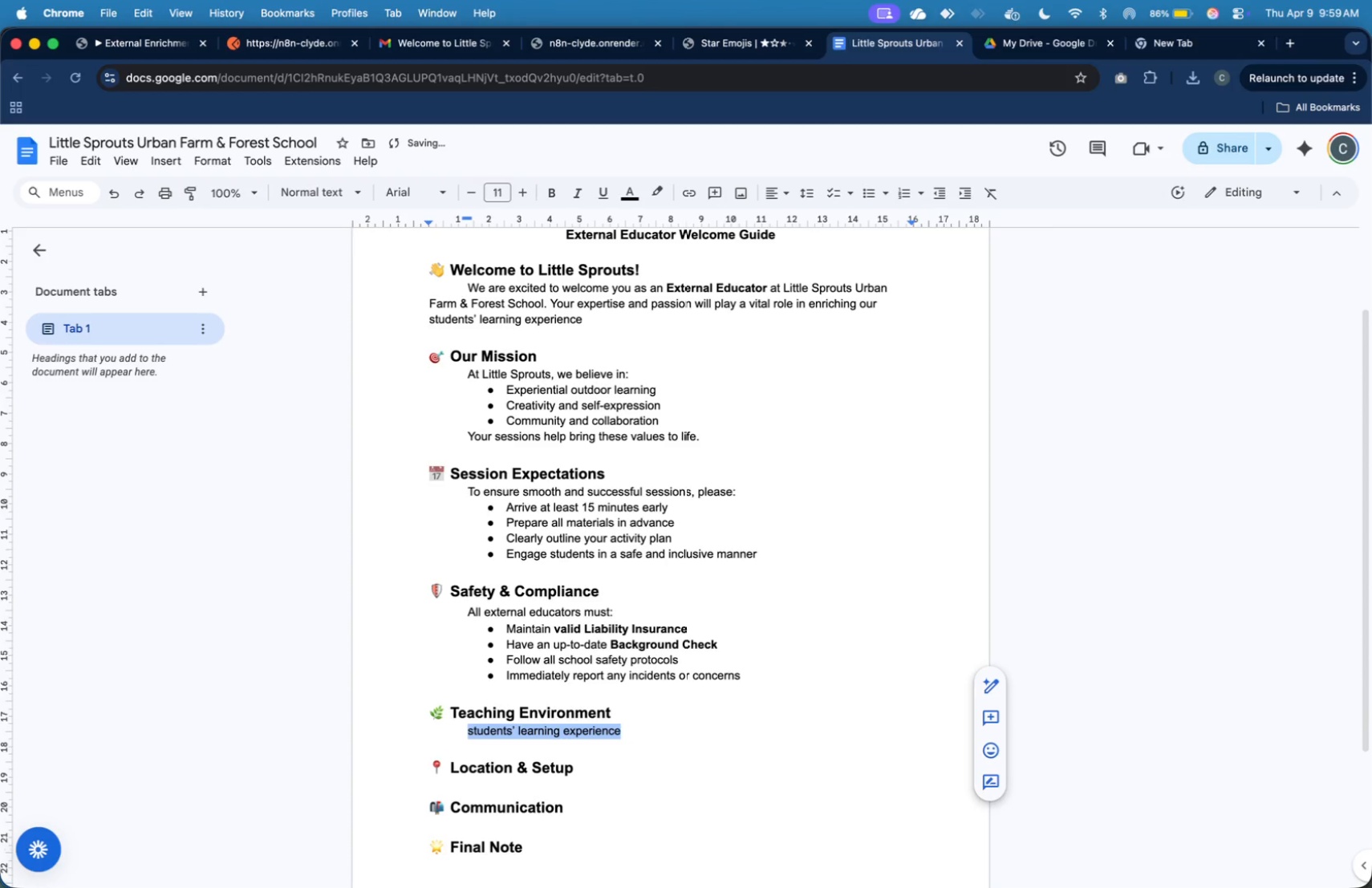 
key(Shift+ArrowLeft)
 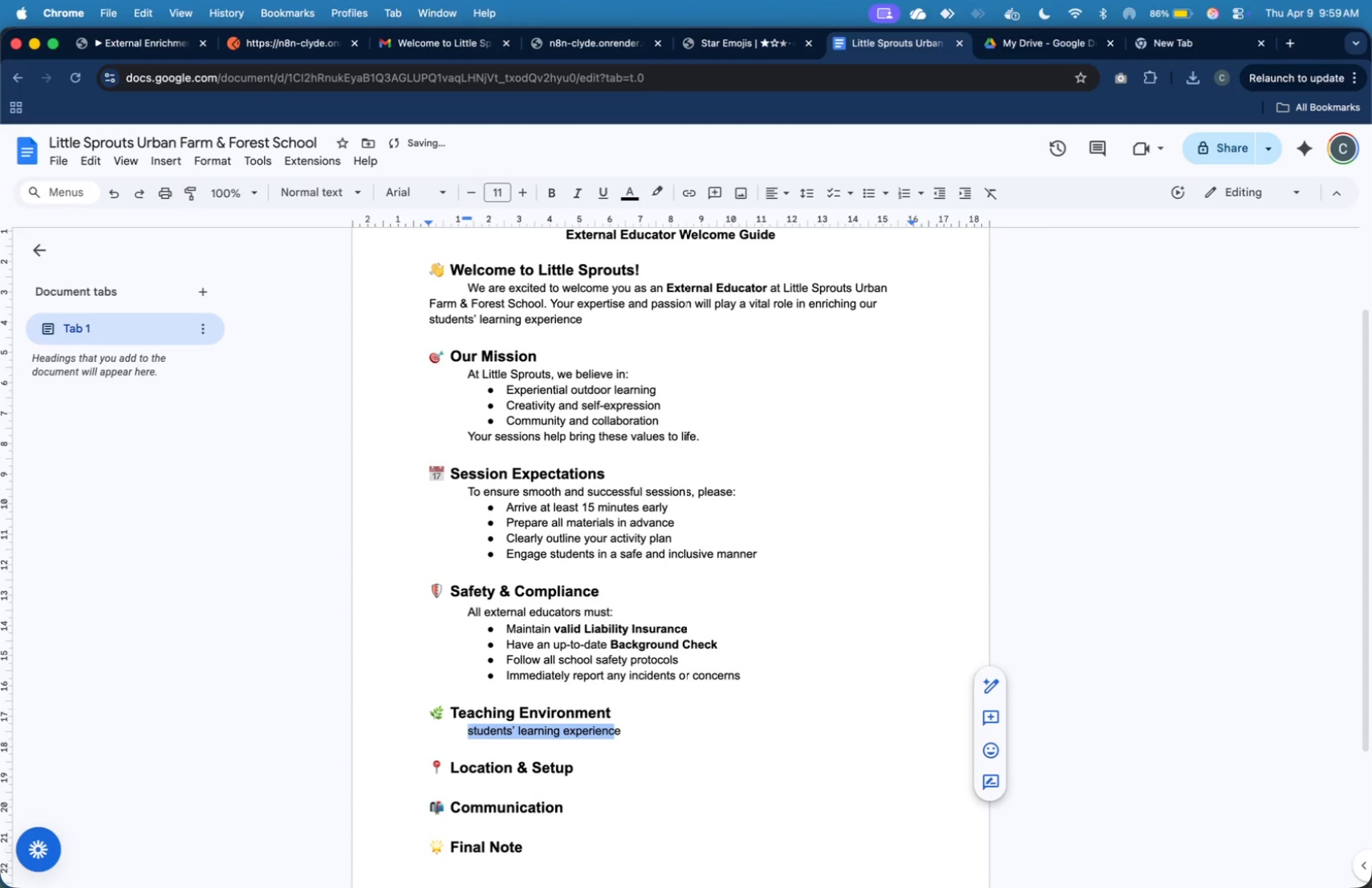 
key(Shift+ArrowLeft)
 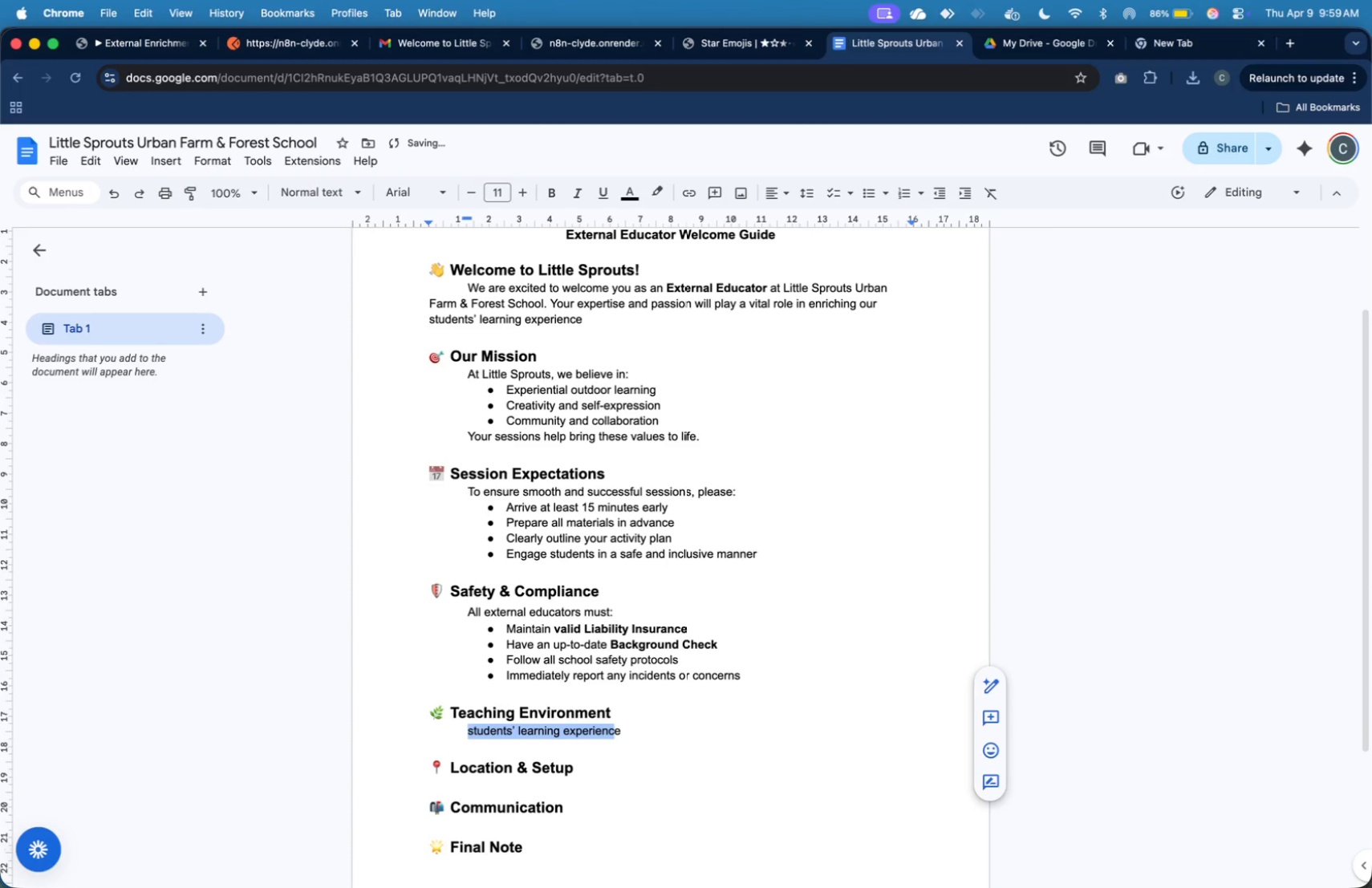 
key(Shift+ArrowRight)
 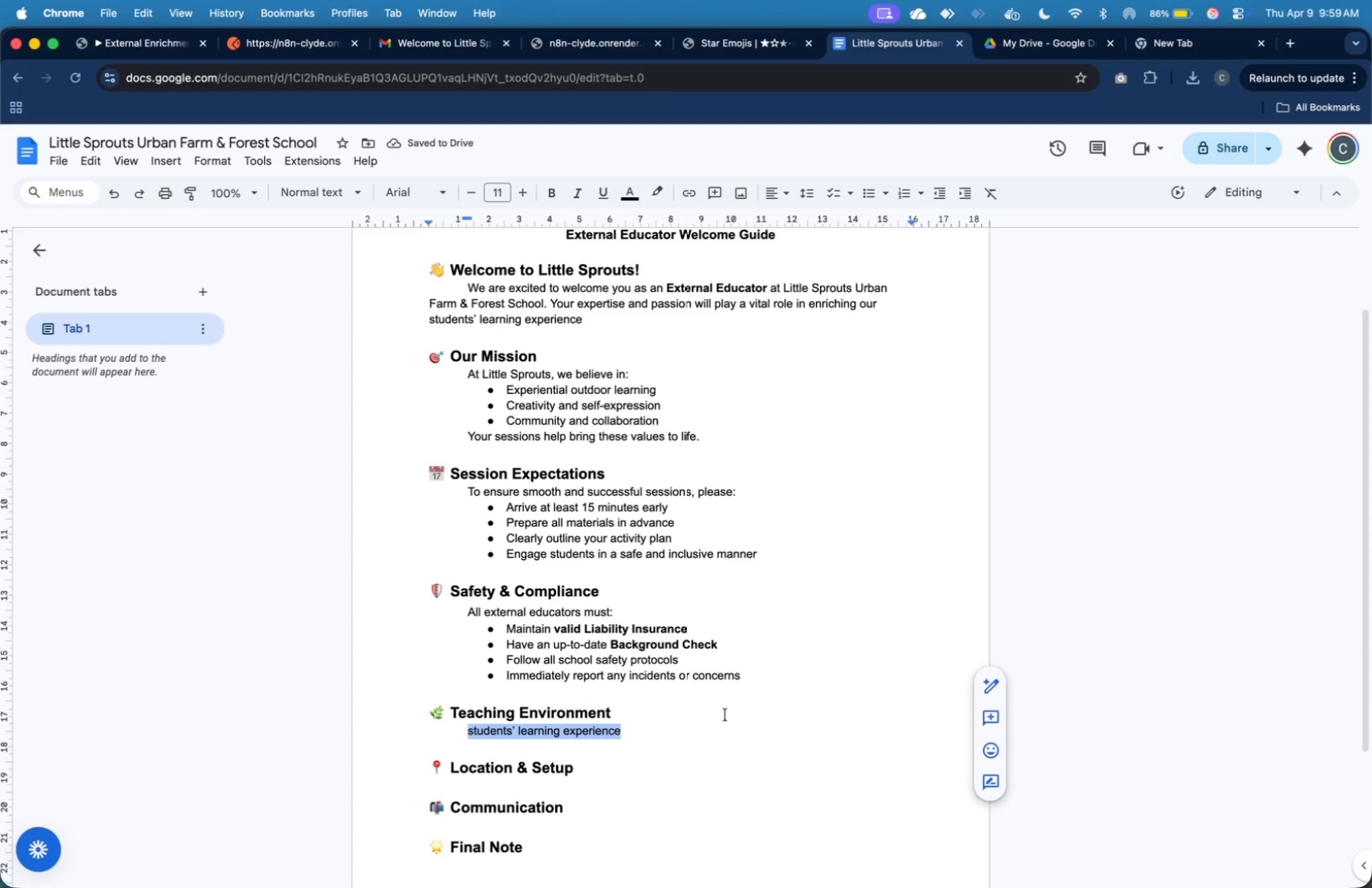 
key(Backspace)
 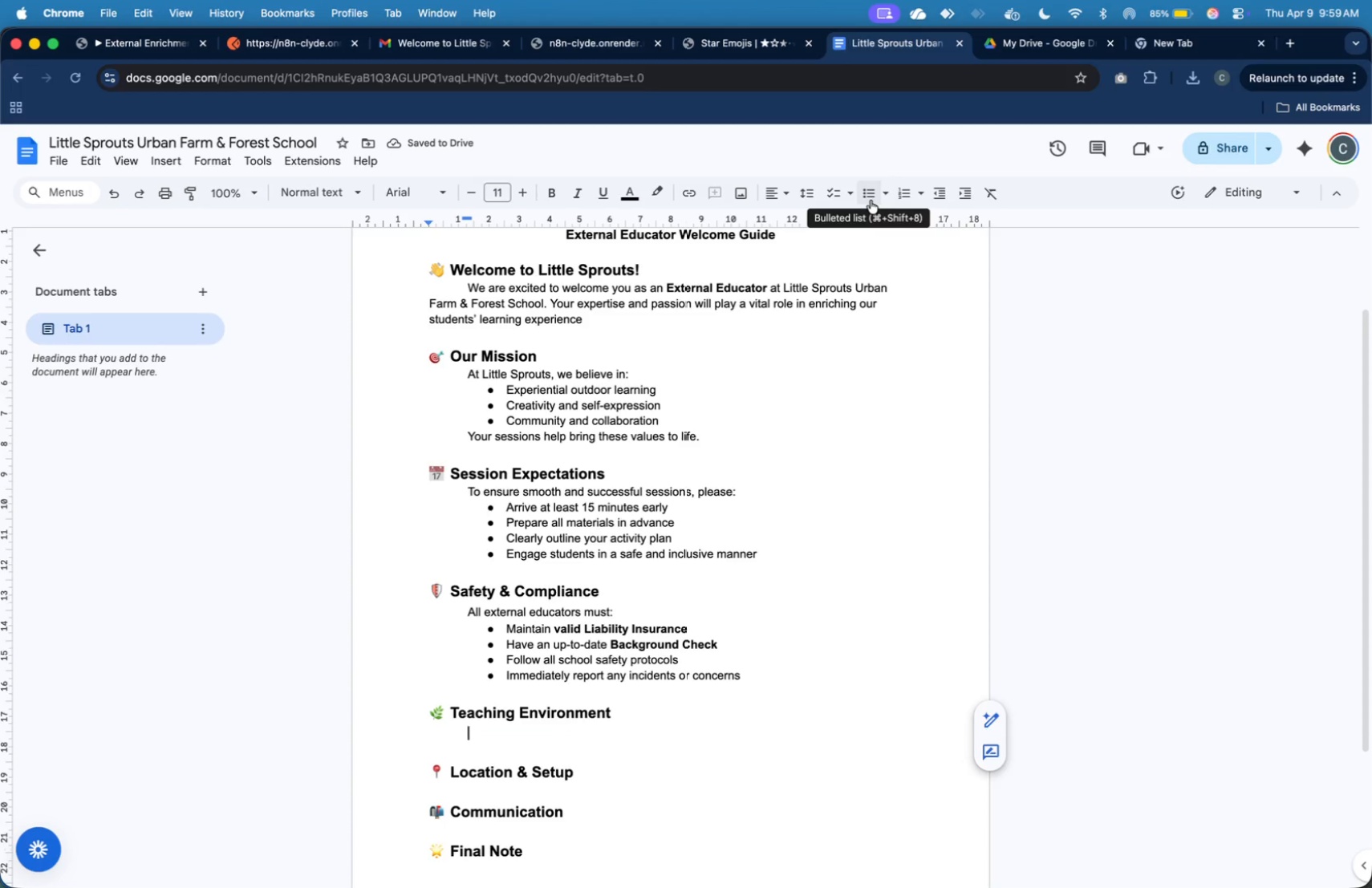 
key(Backspace)
 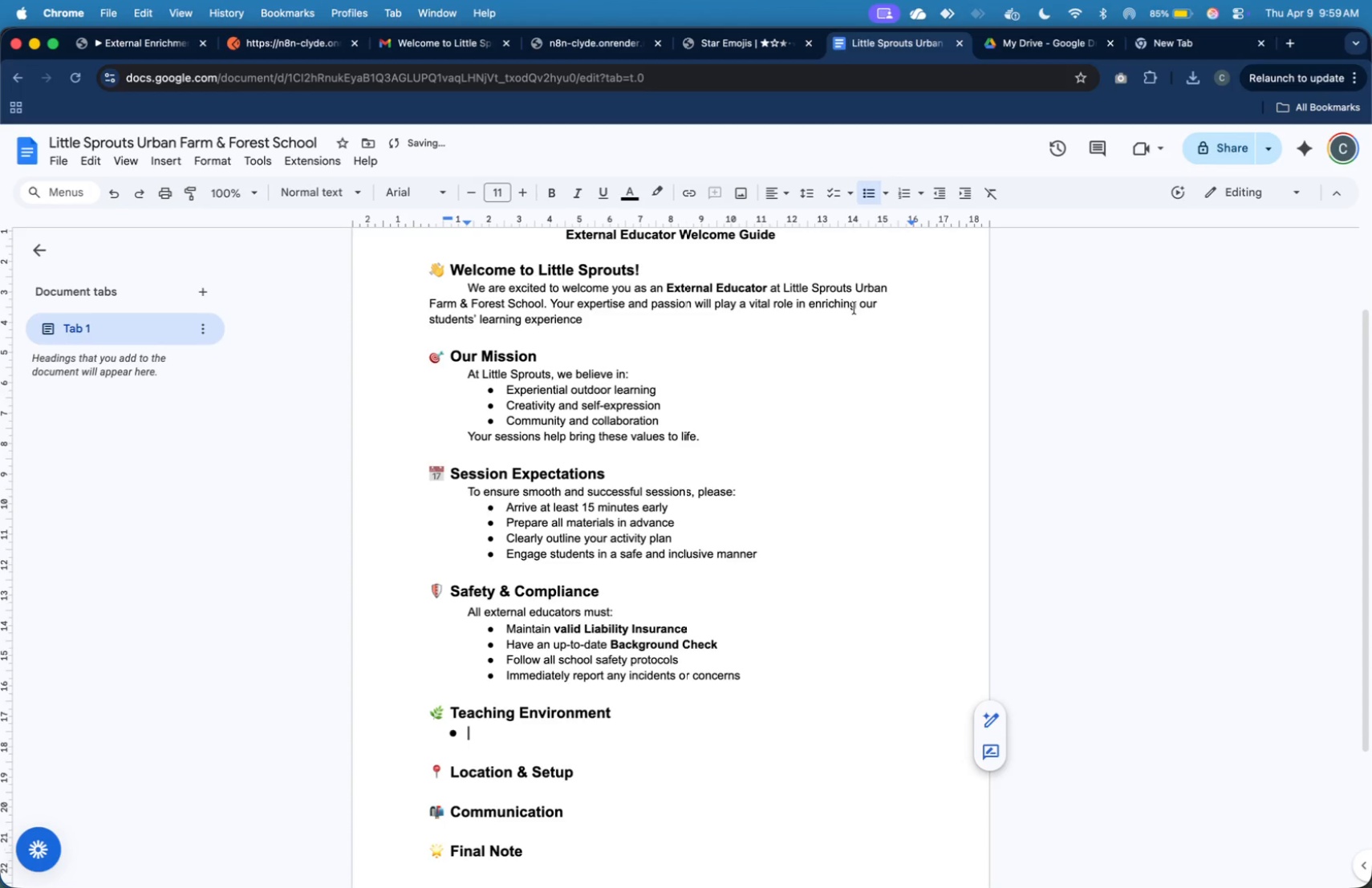 
key(Meta+CommandLeft)
 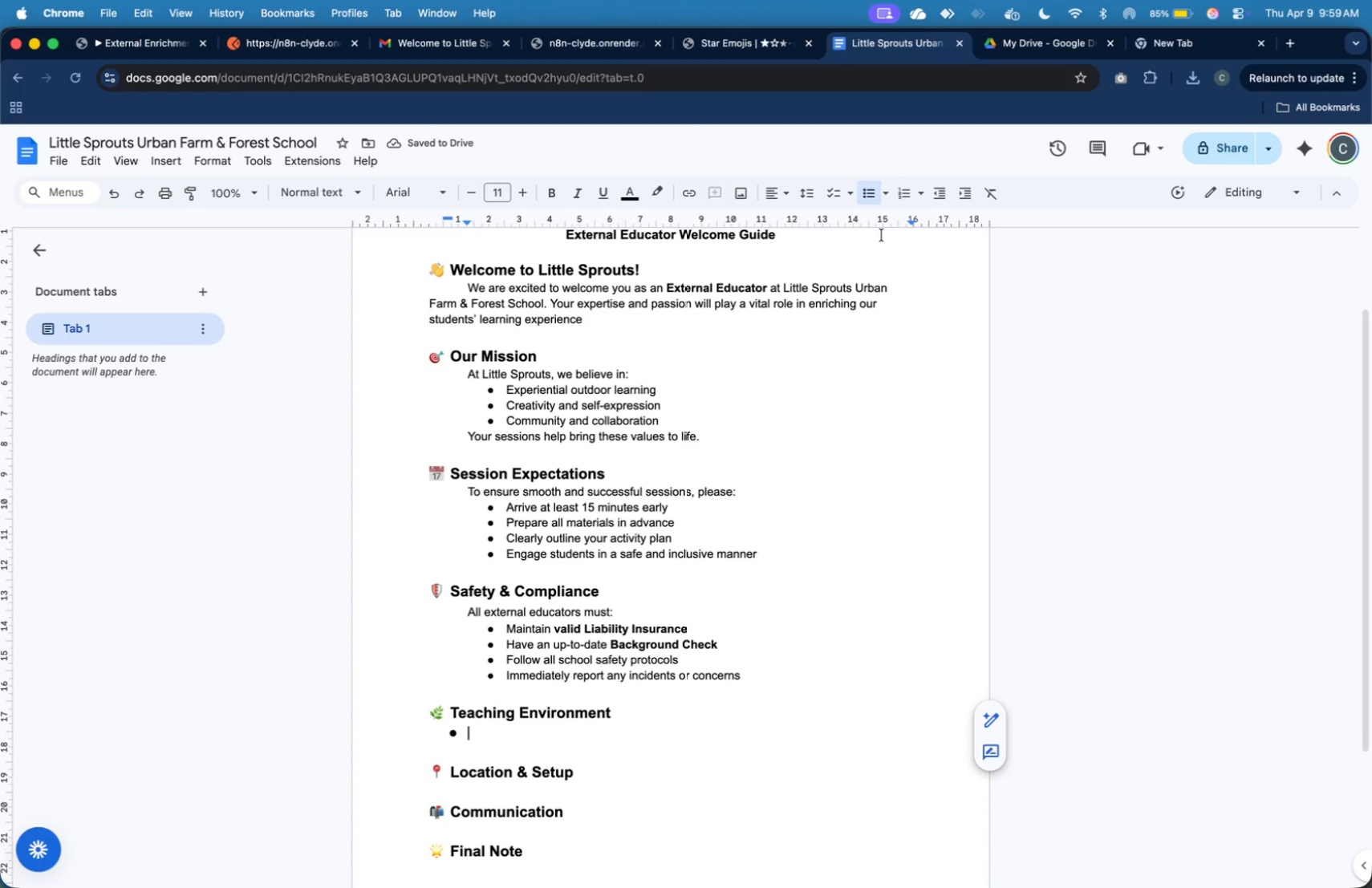 
key(Meta+Z)
 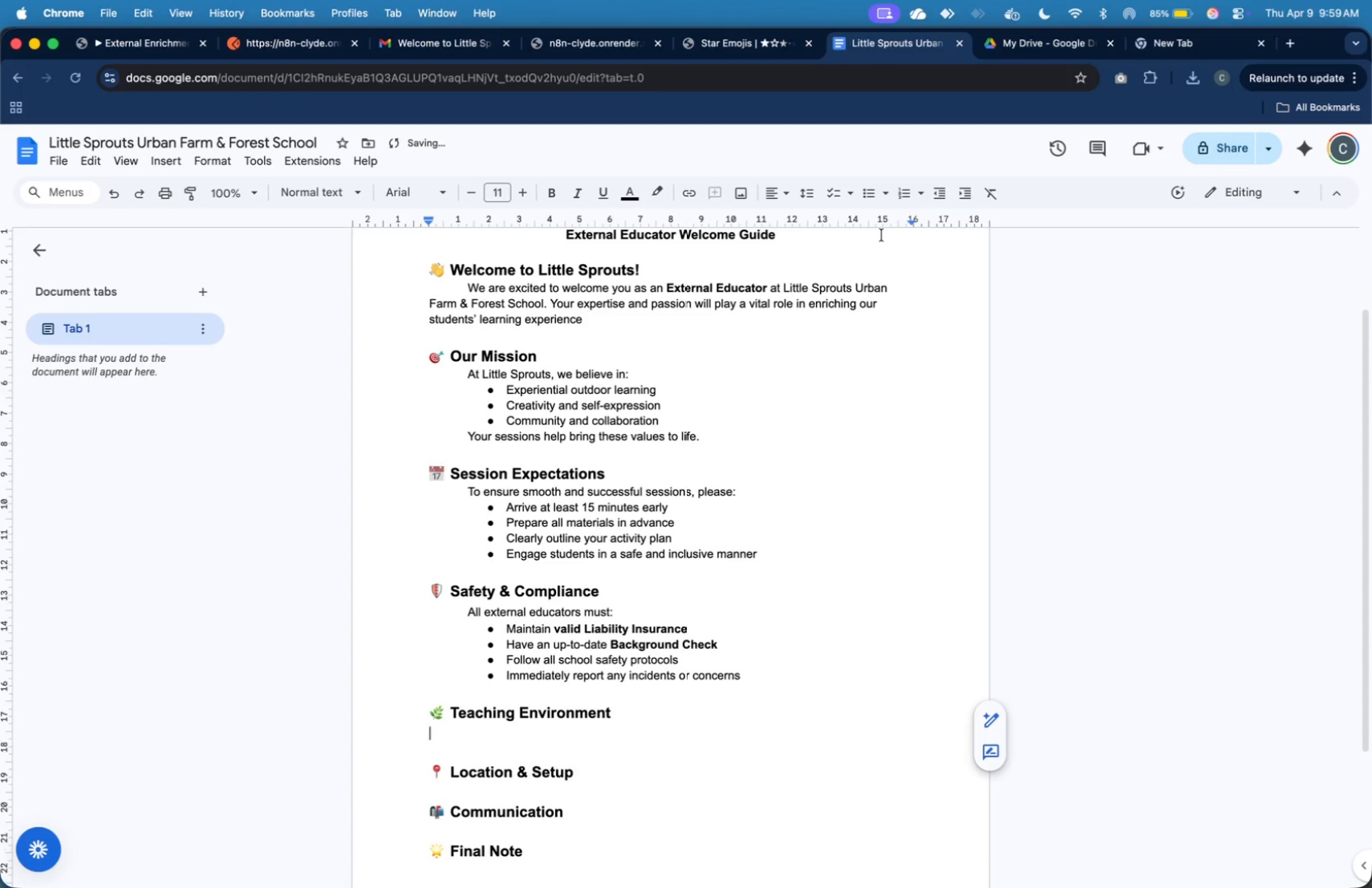 
key(Tab)
 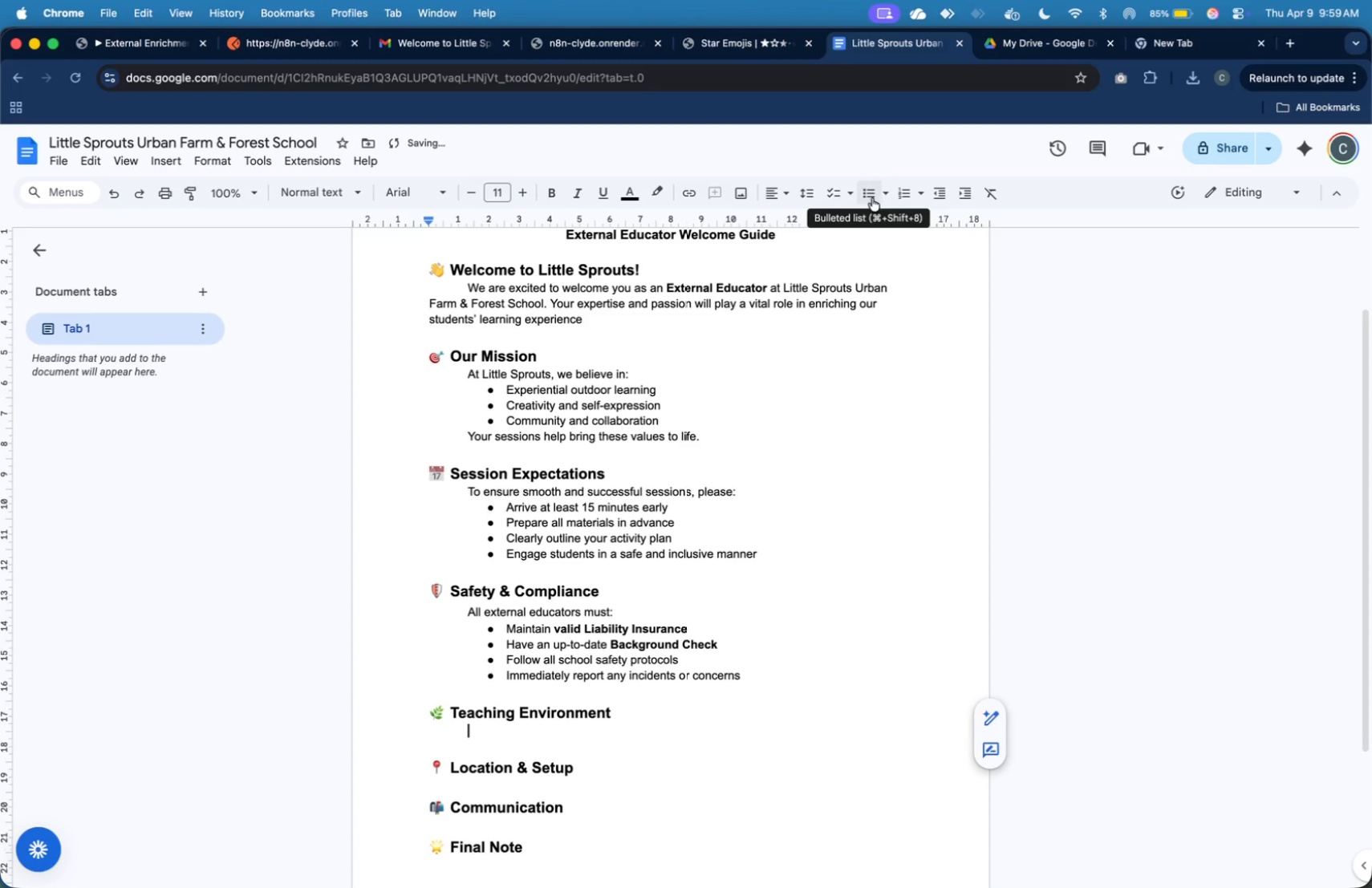 
left_click([872, 198])
 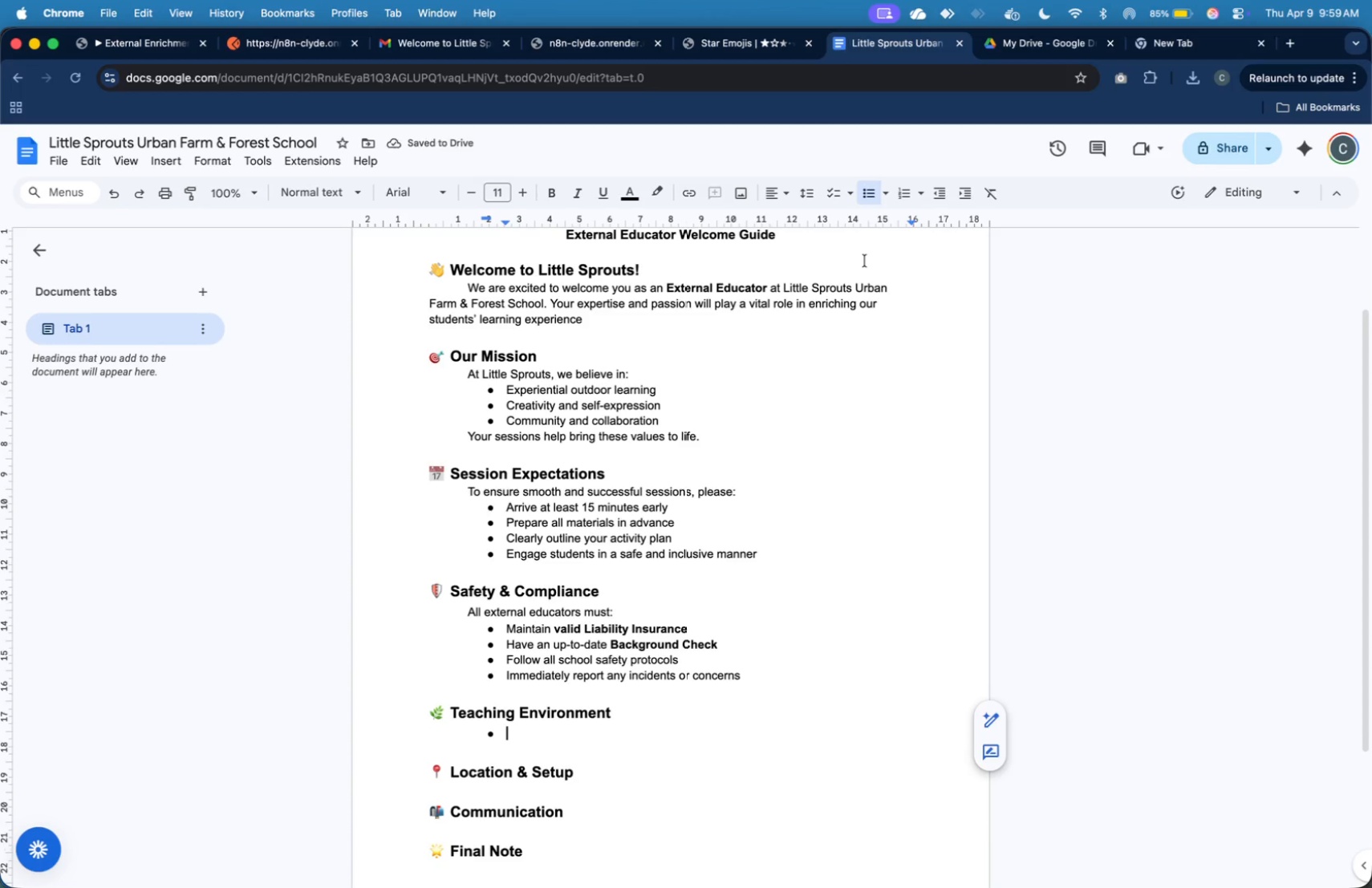 
key(ArrowLeft)
 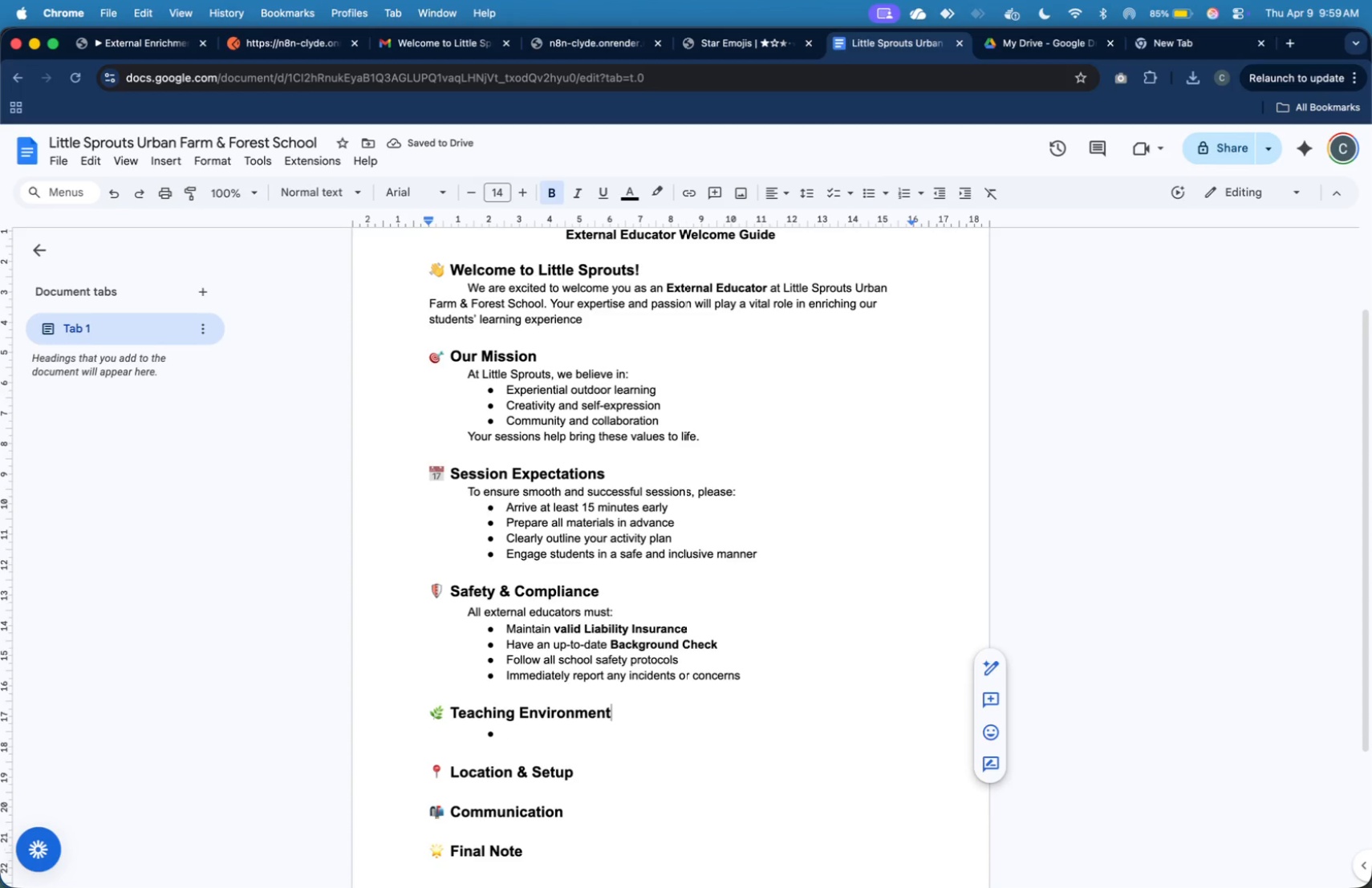 
key(ArrowRight)
 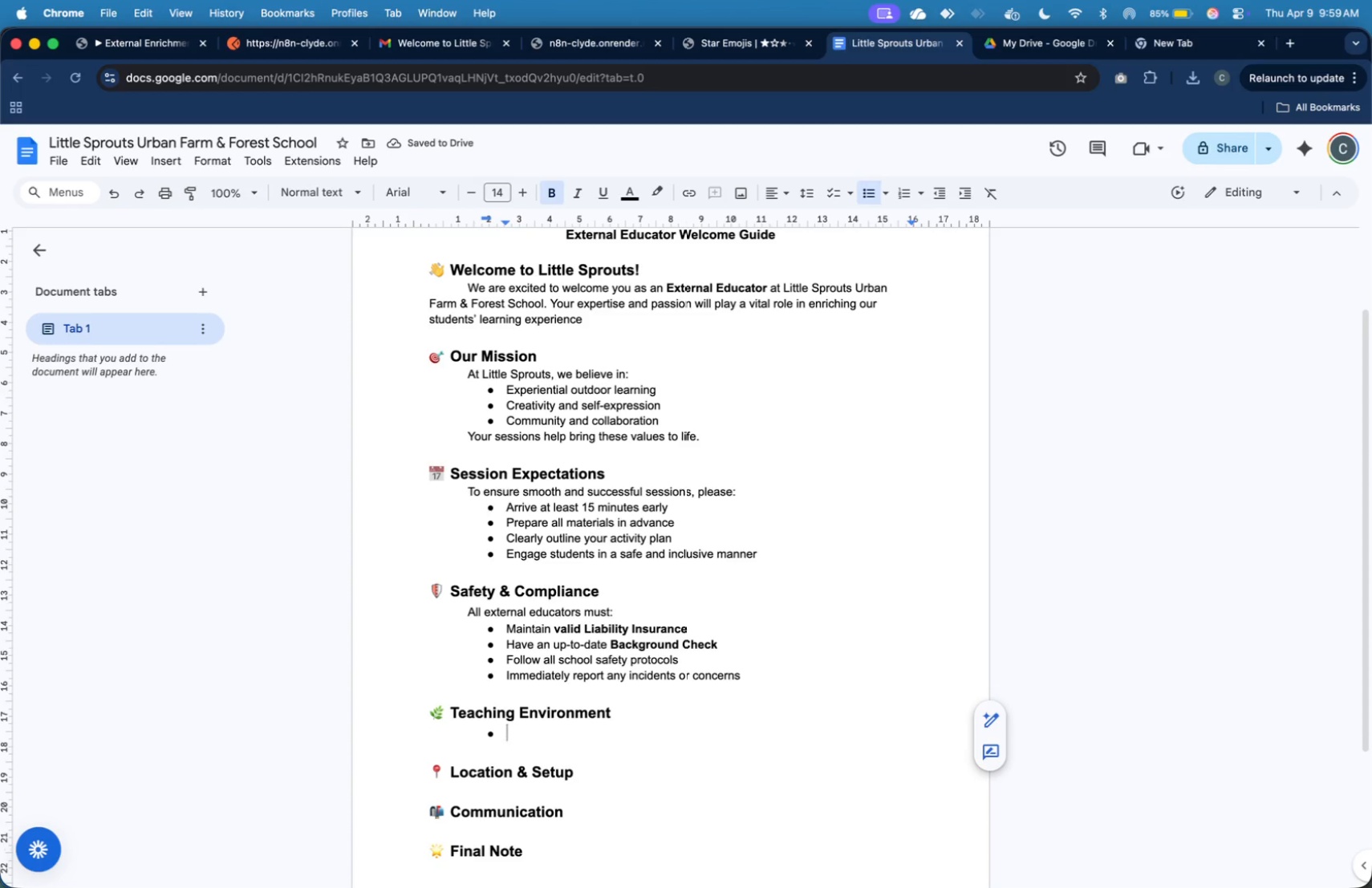 
key(Backspace)
 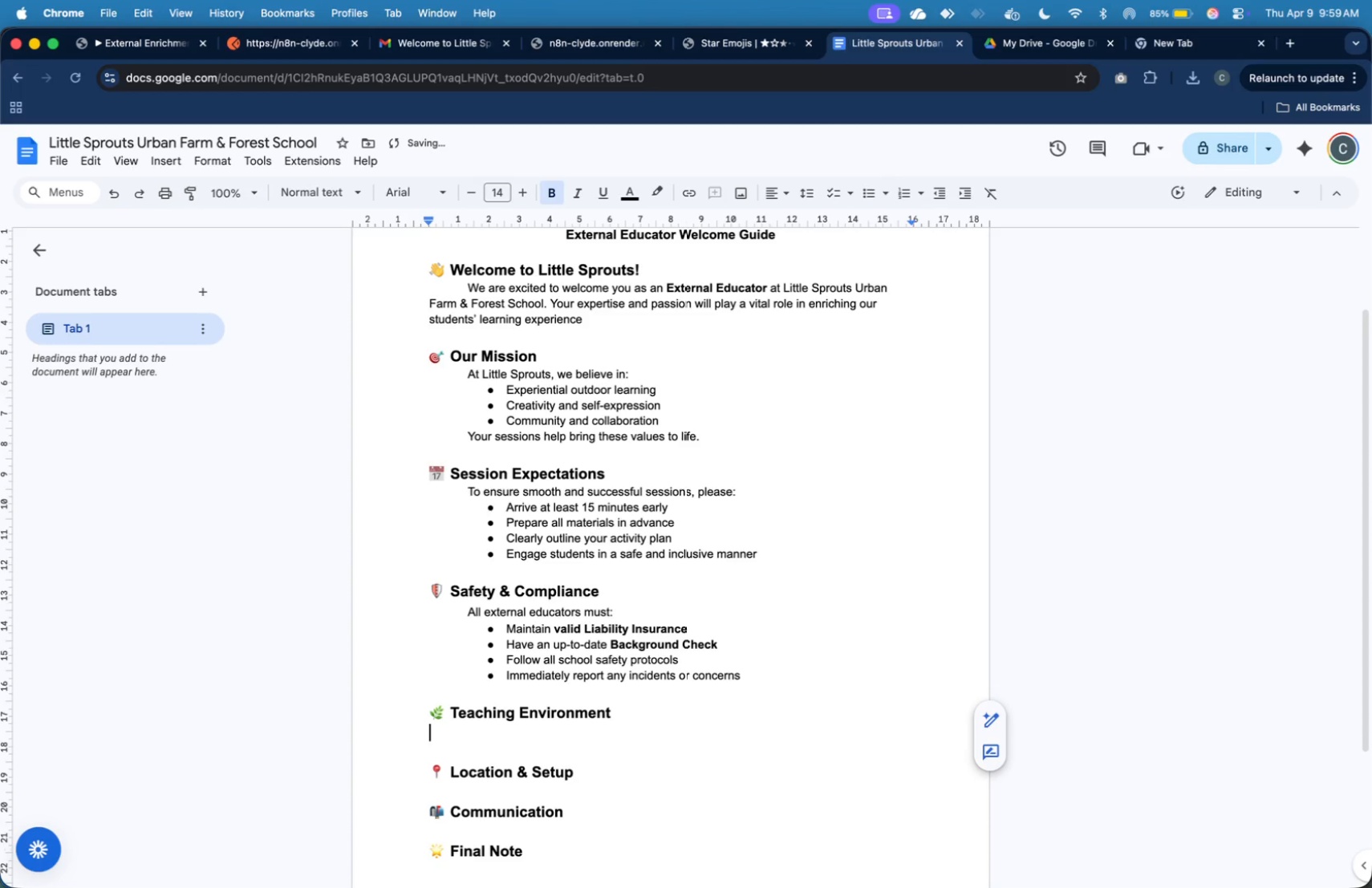 
key(Backspace)
 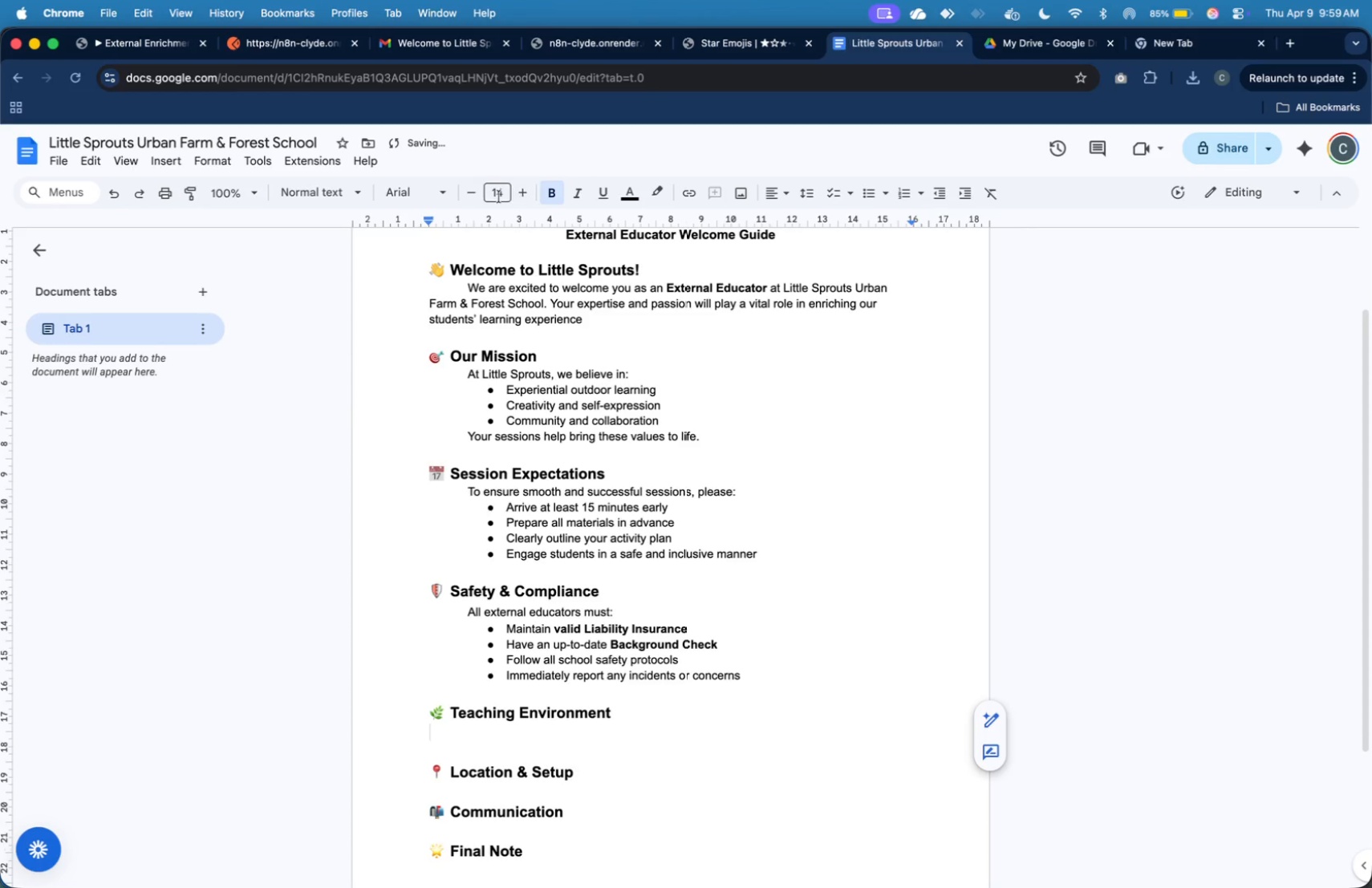 
double_click([473, 197])
 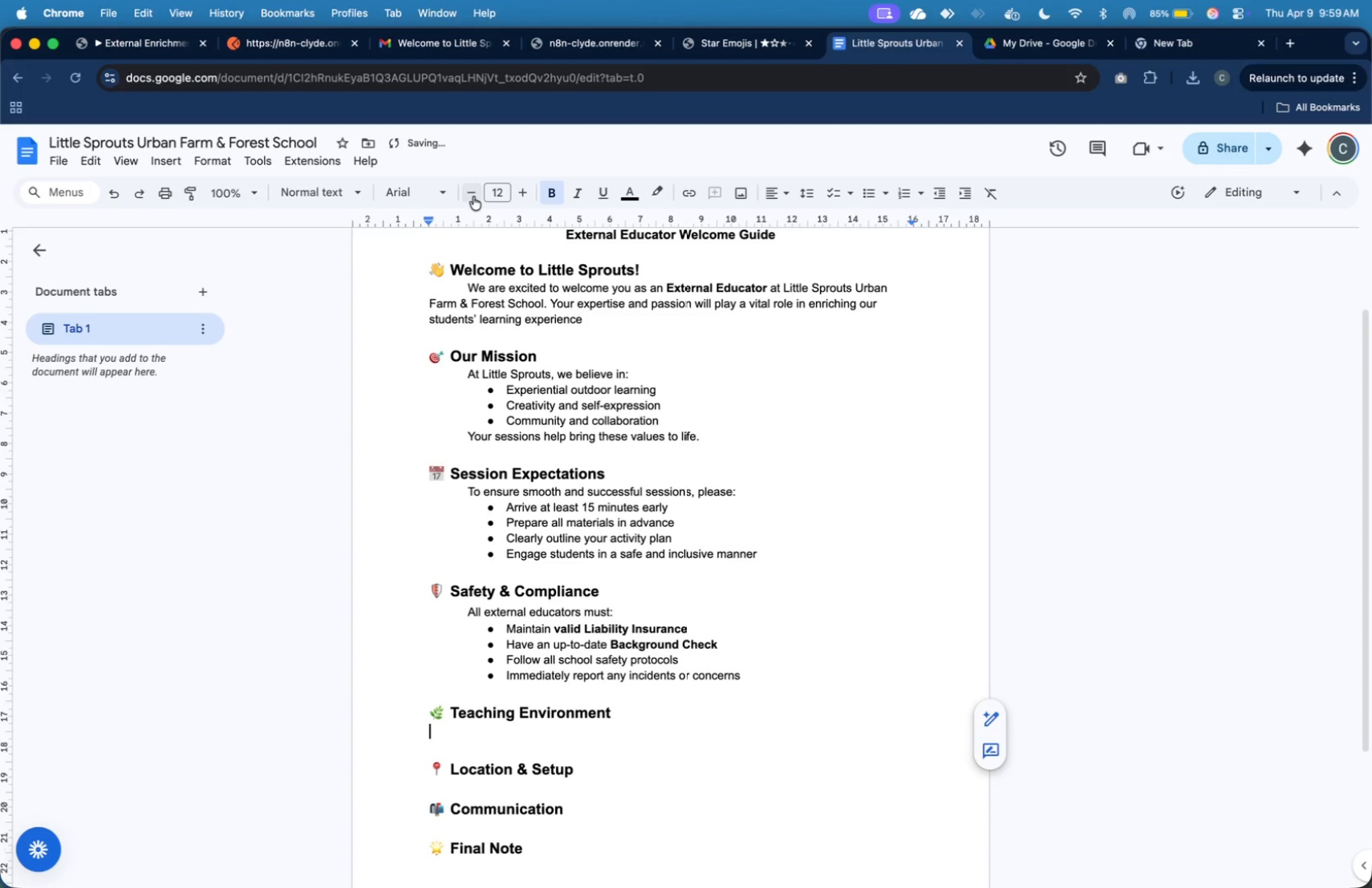 
triple_click([473, 197])
 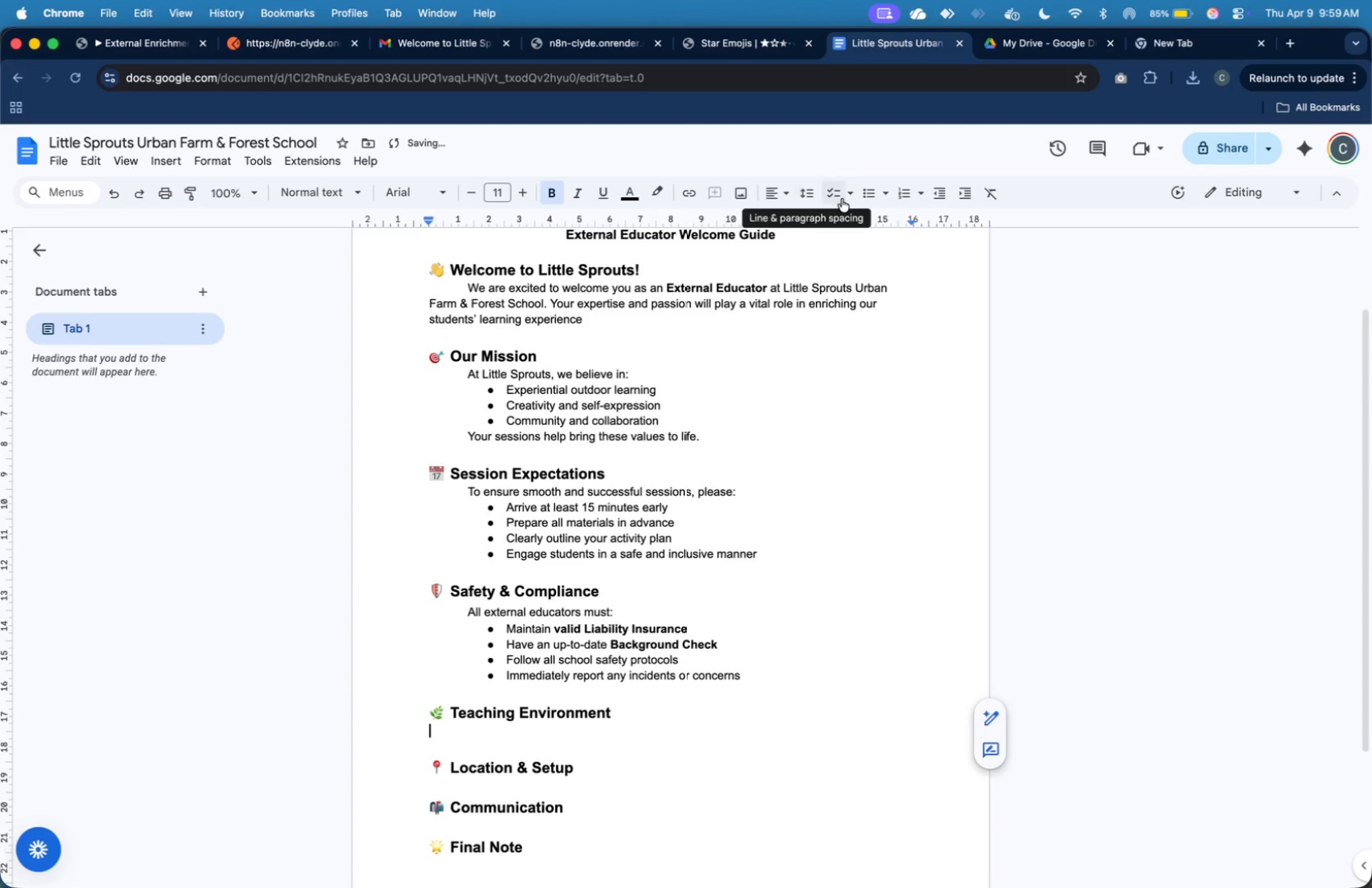 
left_click([867, 199])
 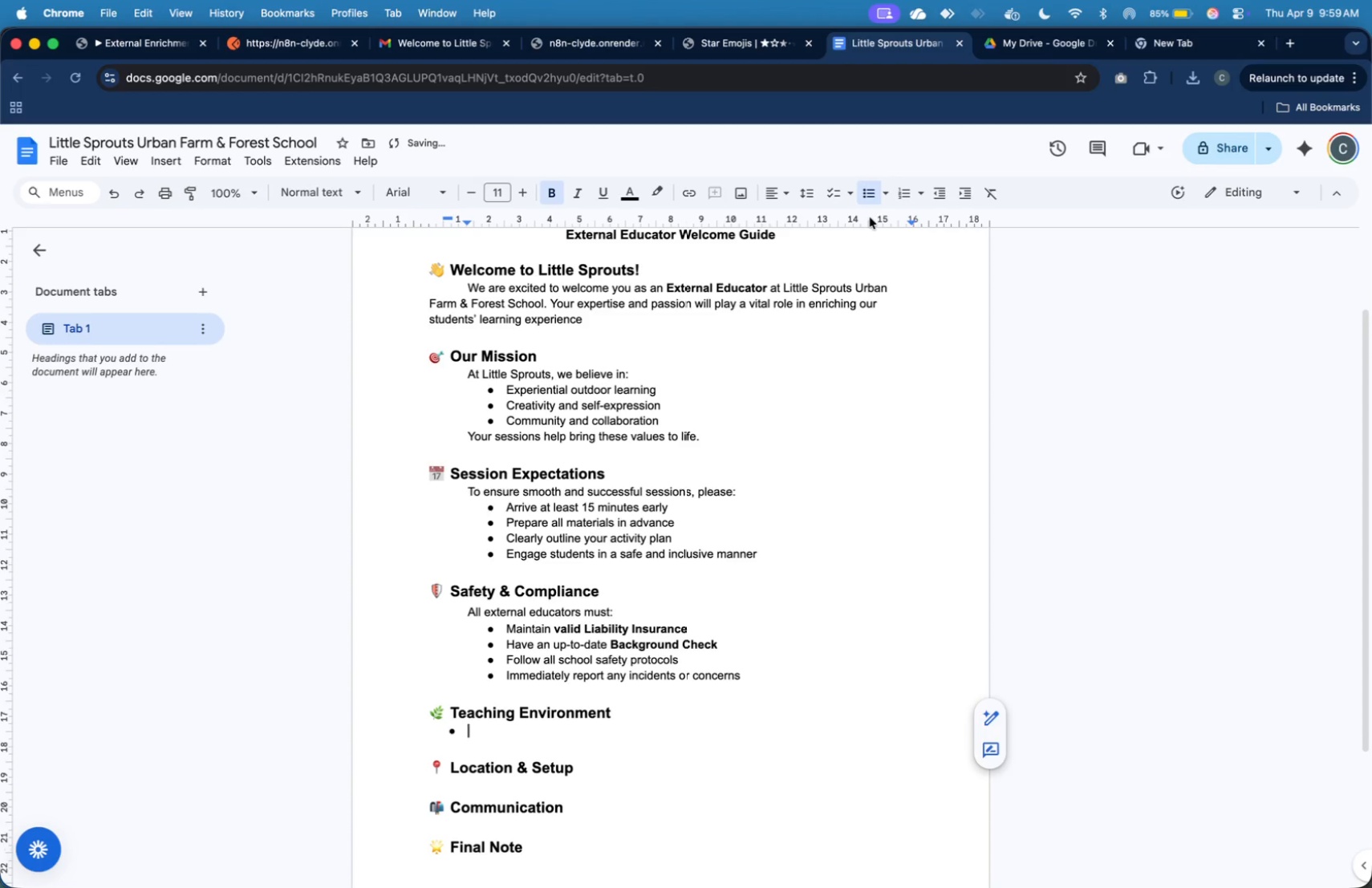 
type(Se)
key(Backspace)
key(Backspace)
 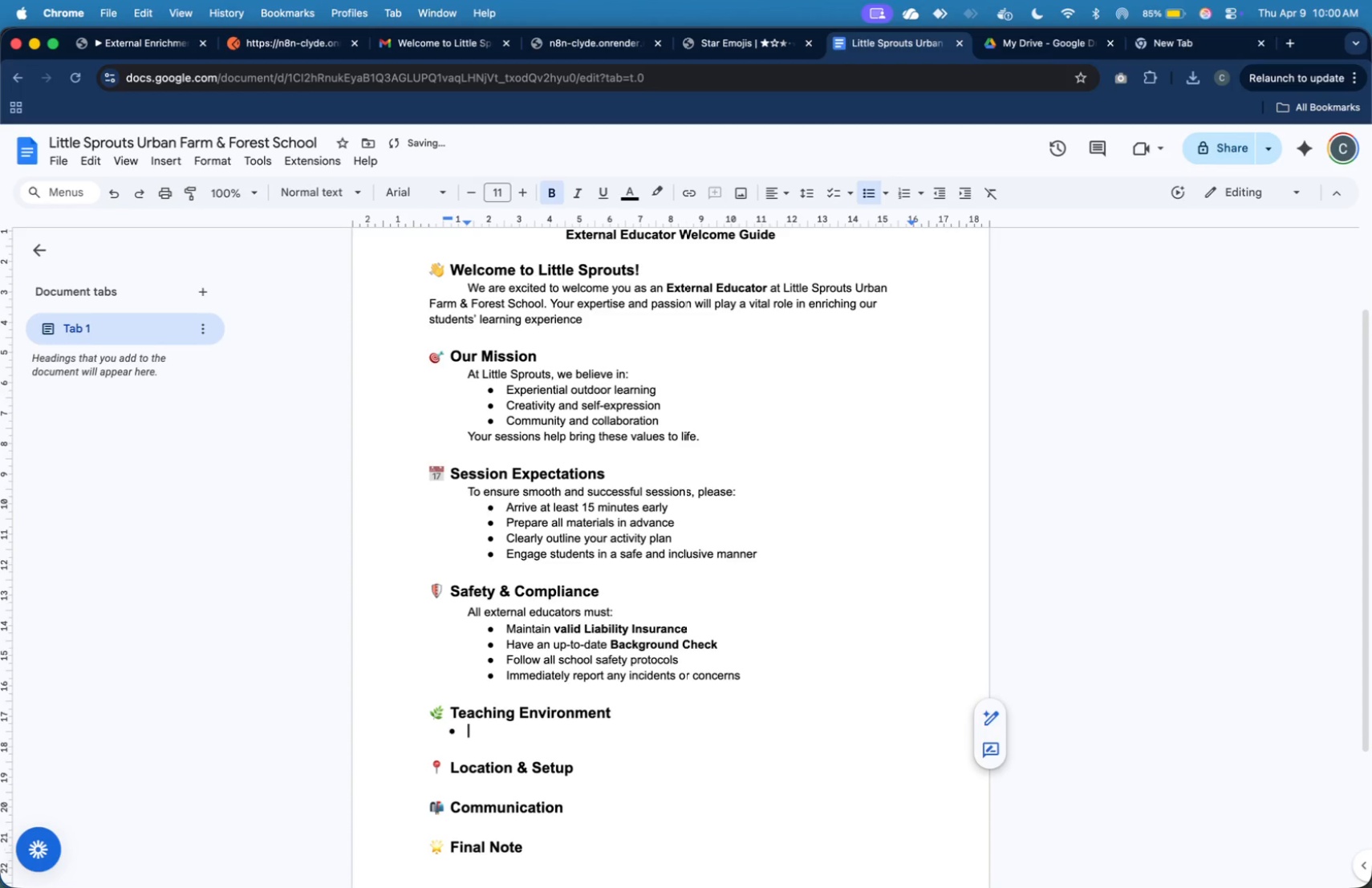 
key(Meta+B)
 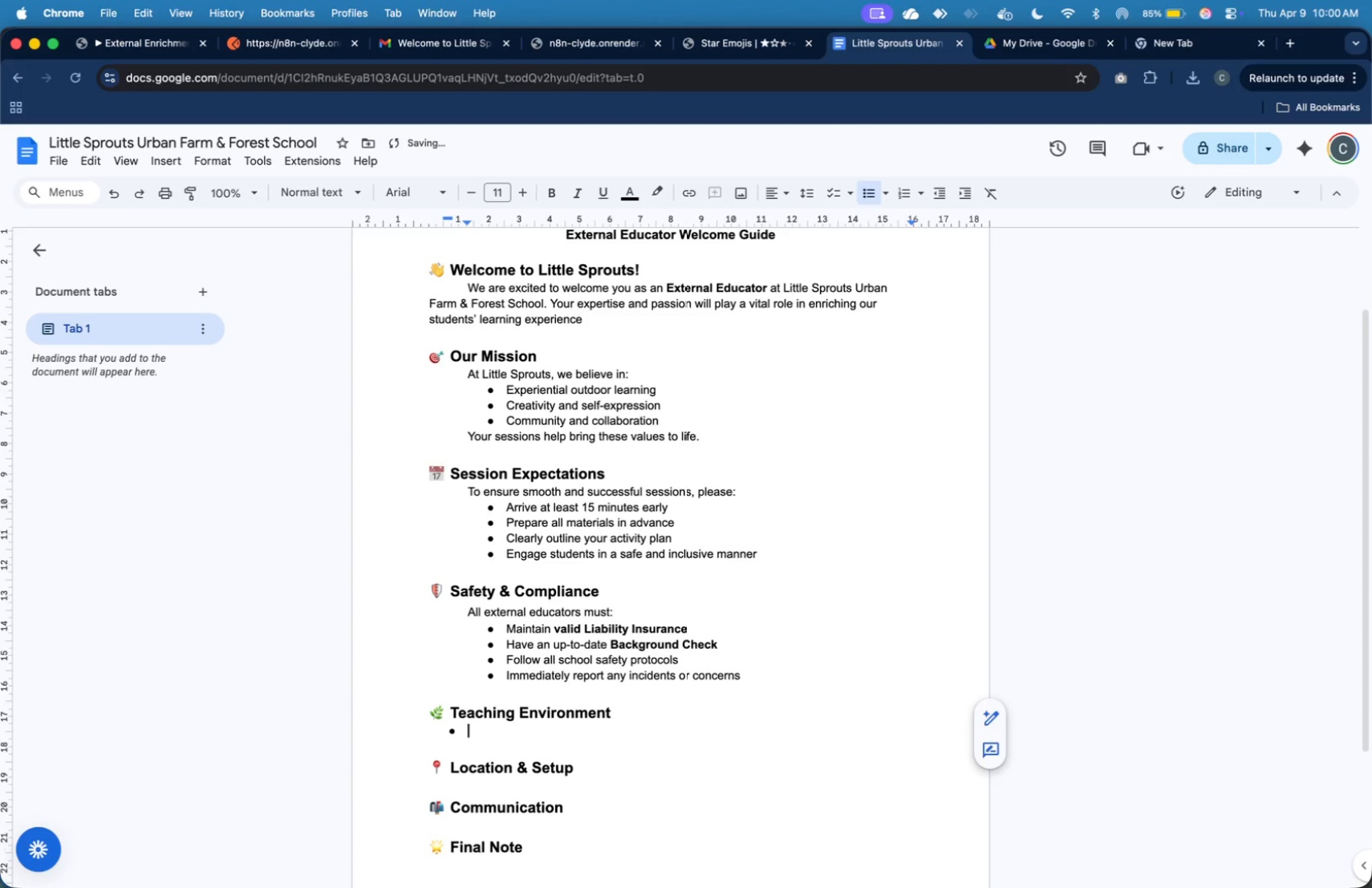 
type(Sessopm)
 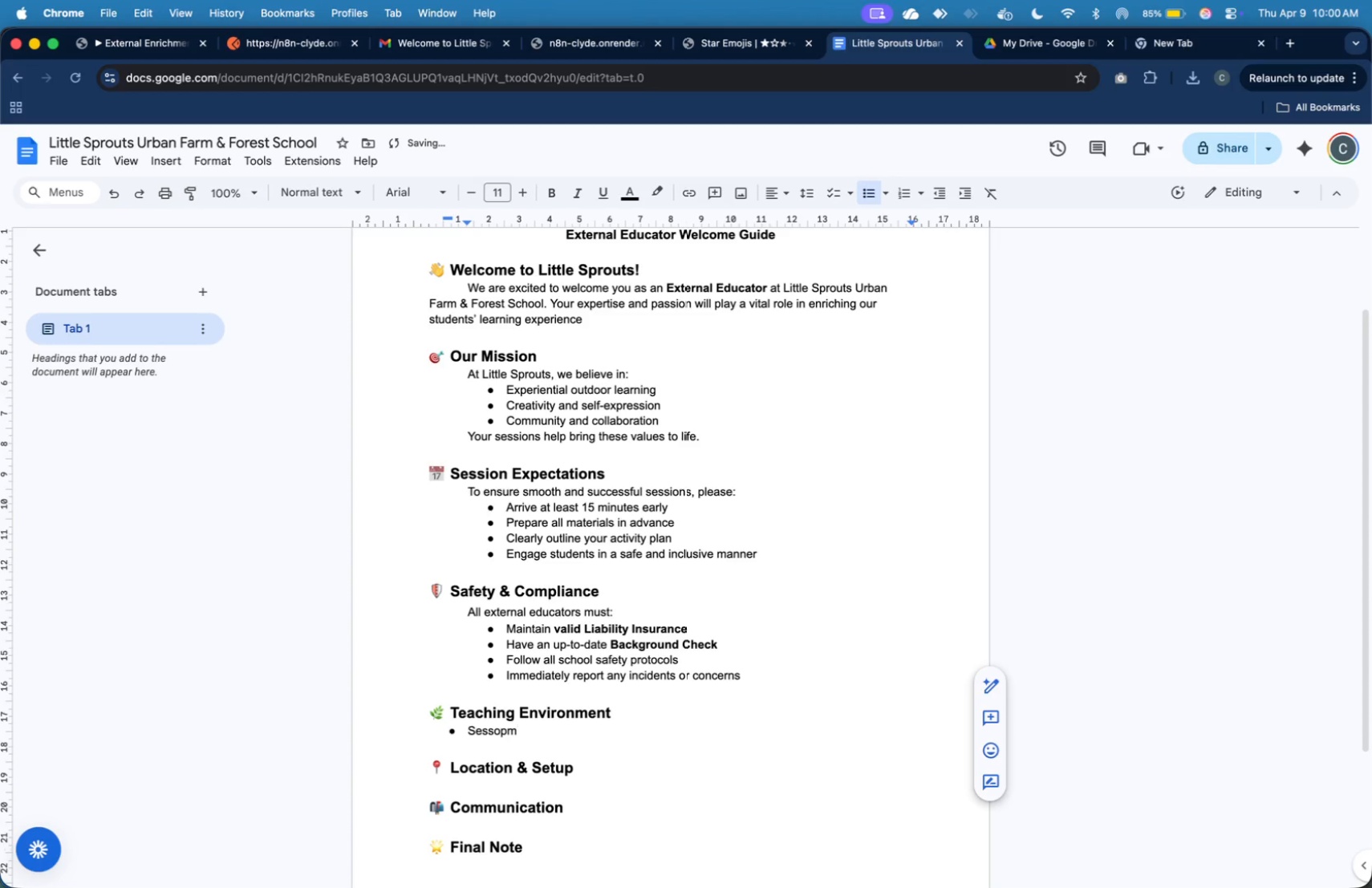 
hold_key(key=Backspace, duration=0.9)
 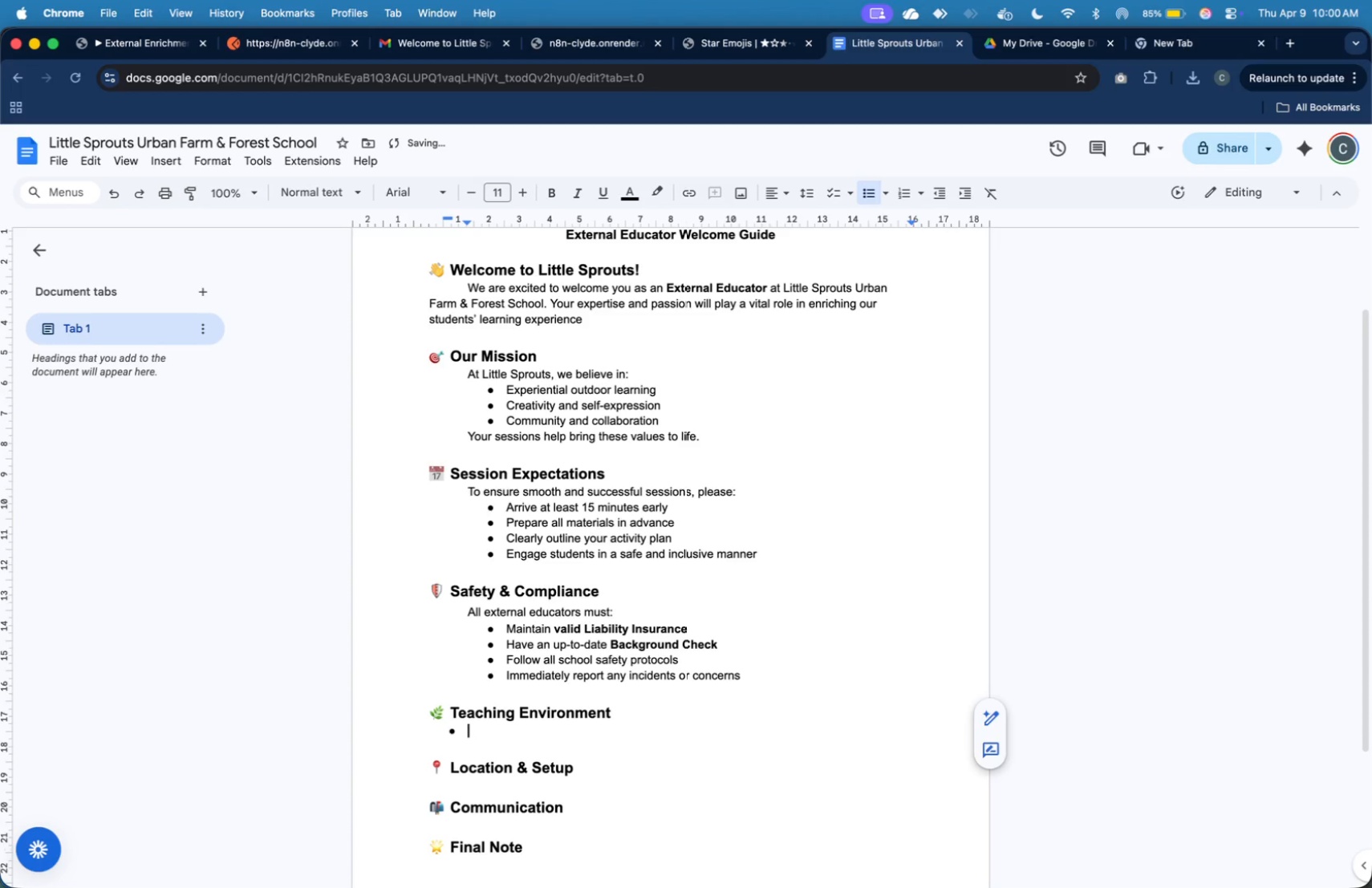 
key(Backspace)
 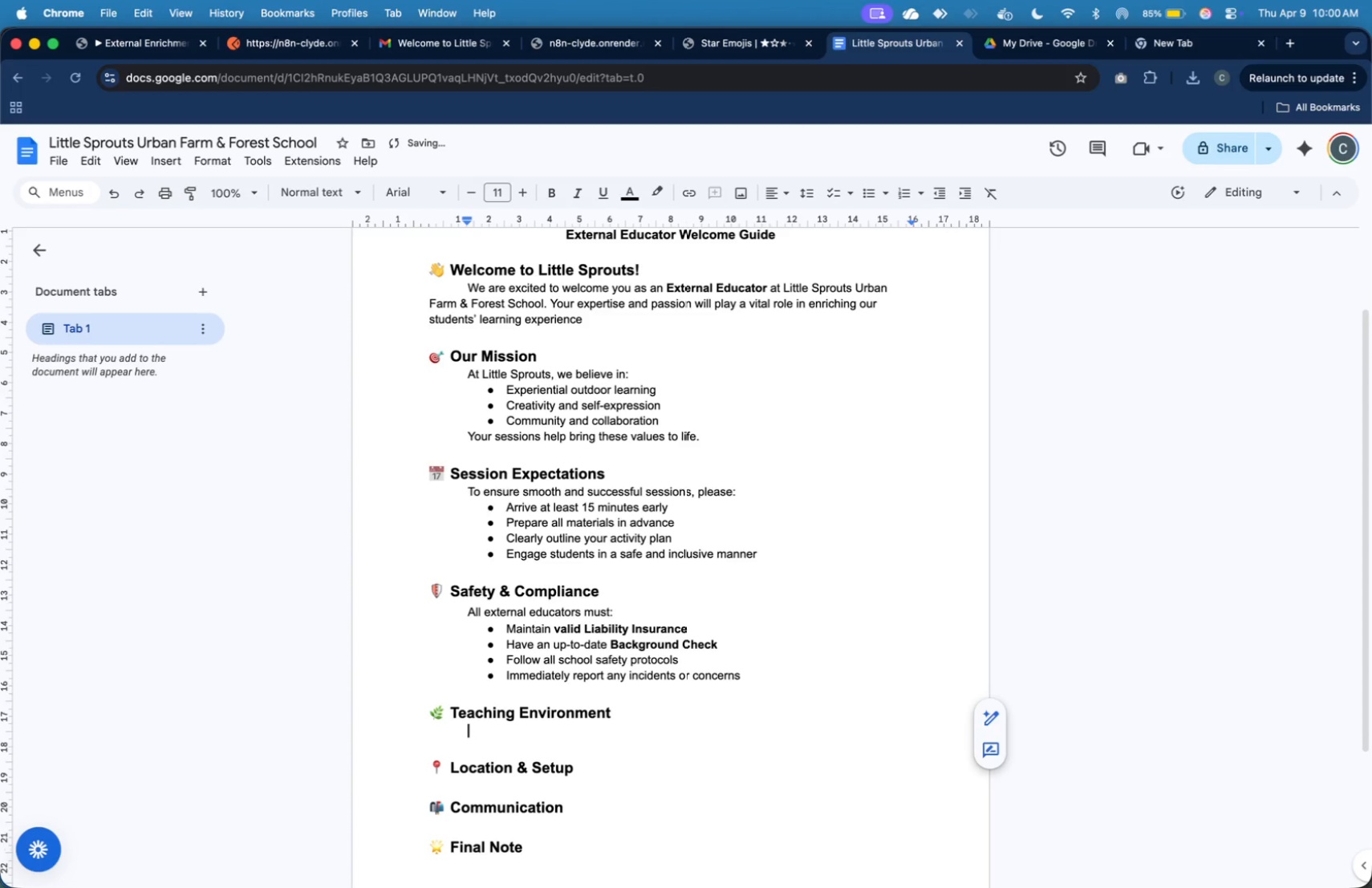 
key(Backspace)
 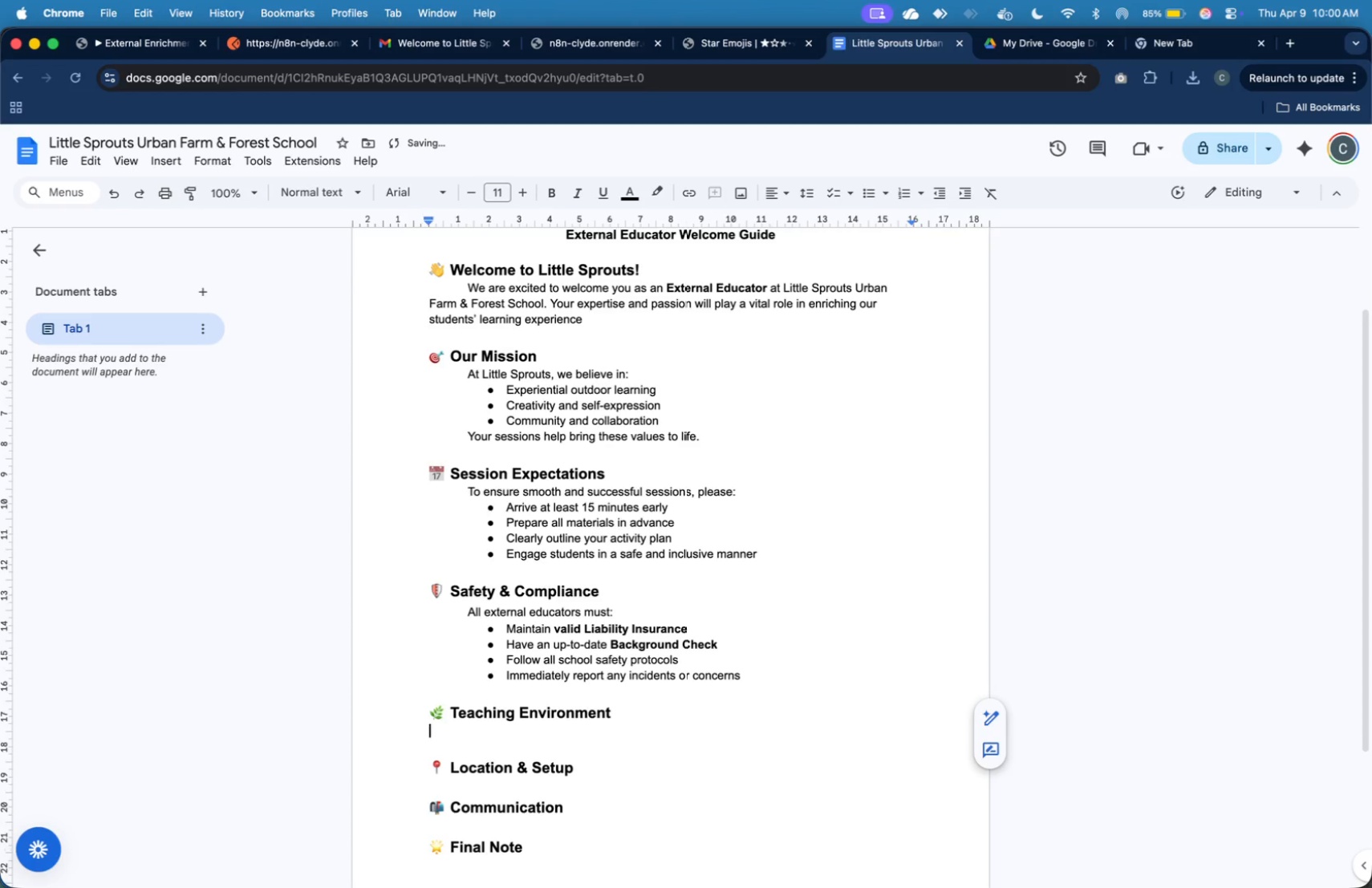 
key(Backspace)
 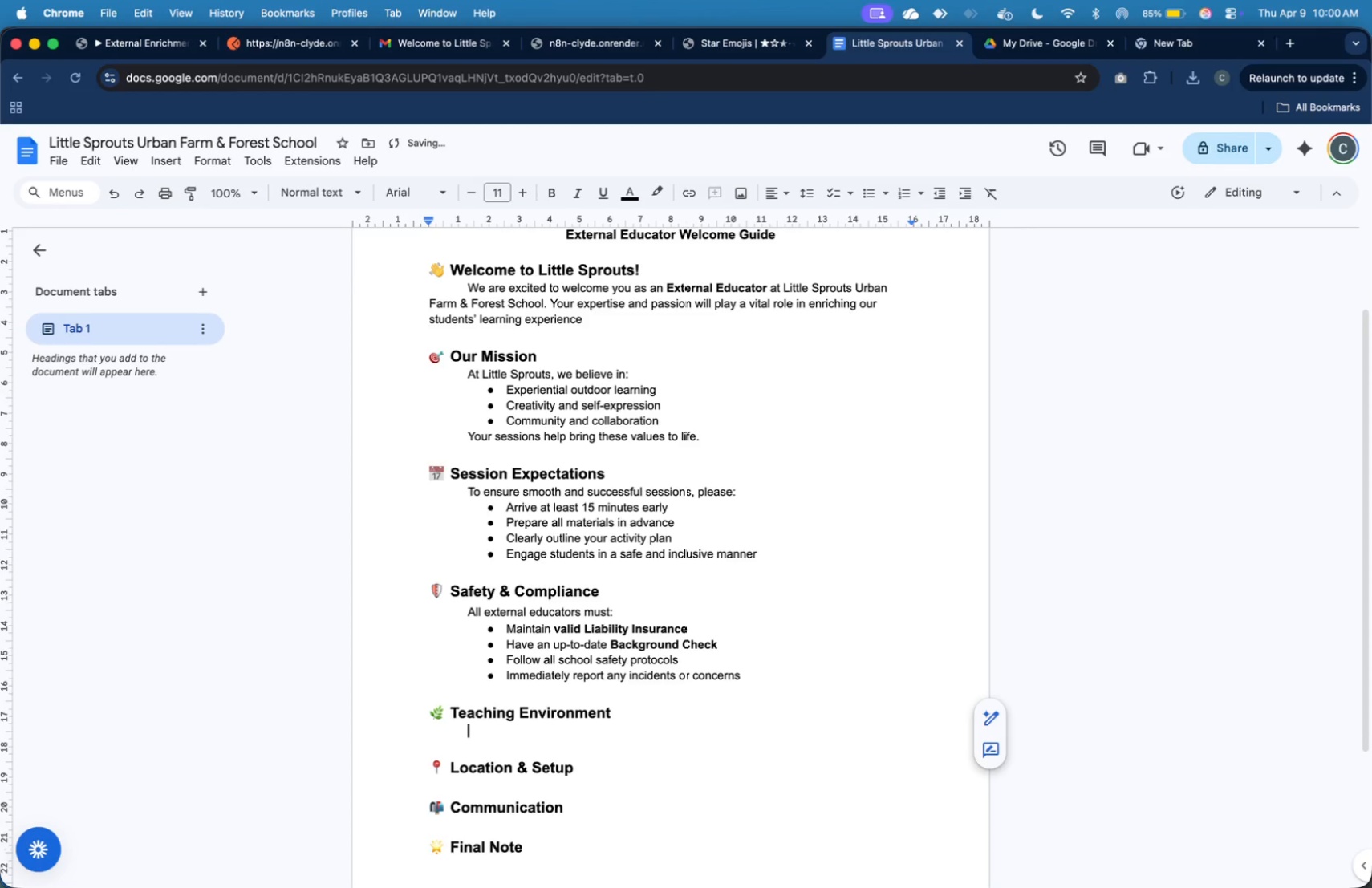 
key(Tab)
 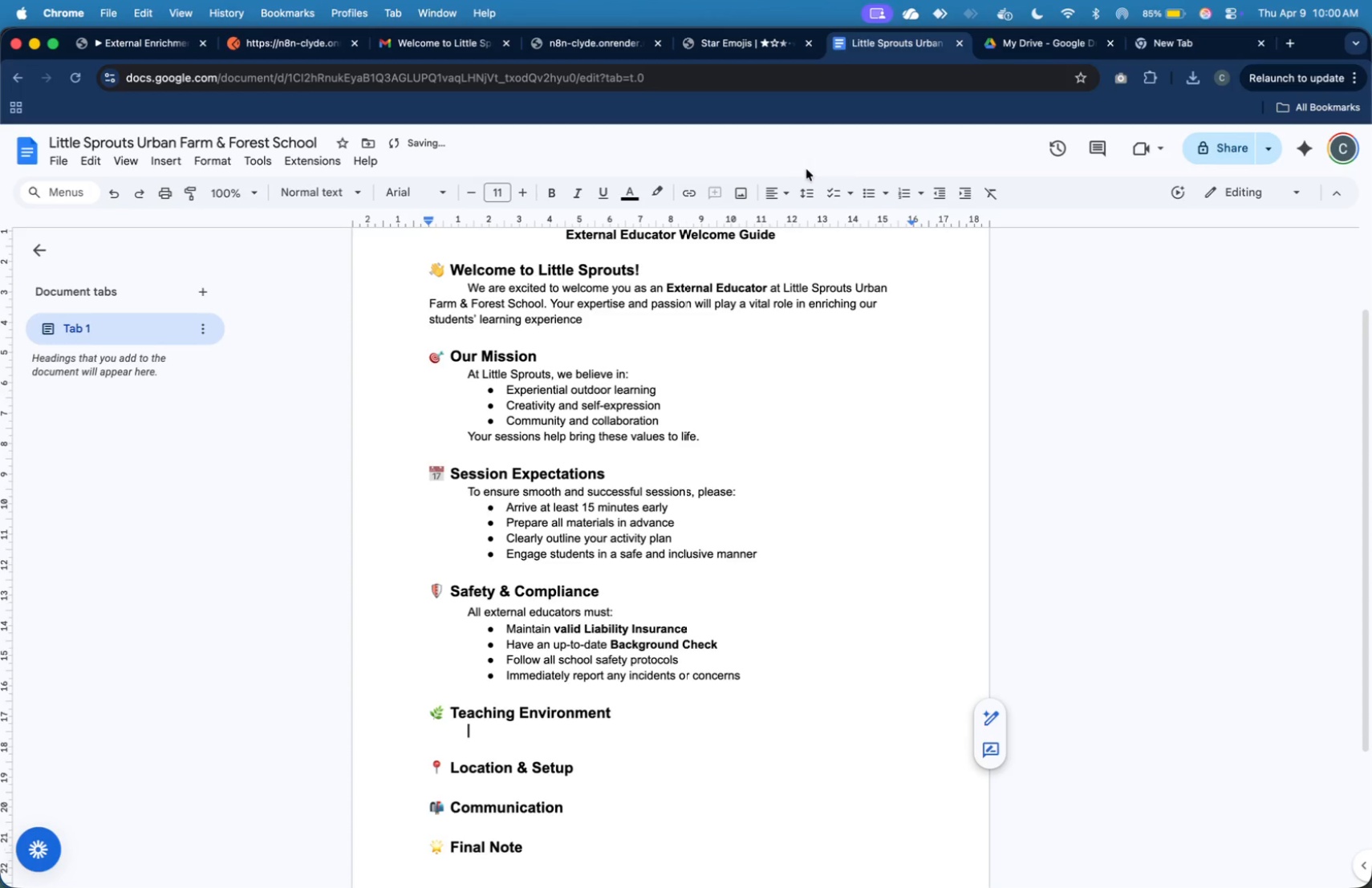 
left_click([863, 191])
 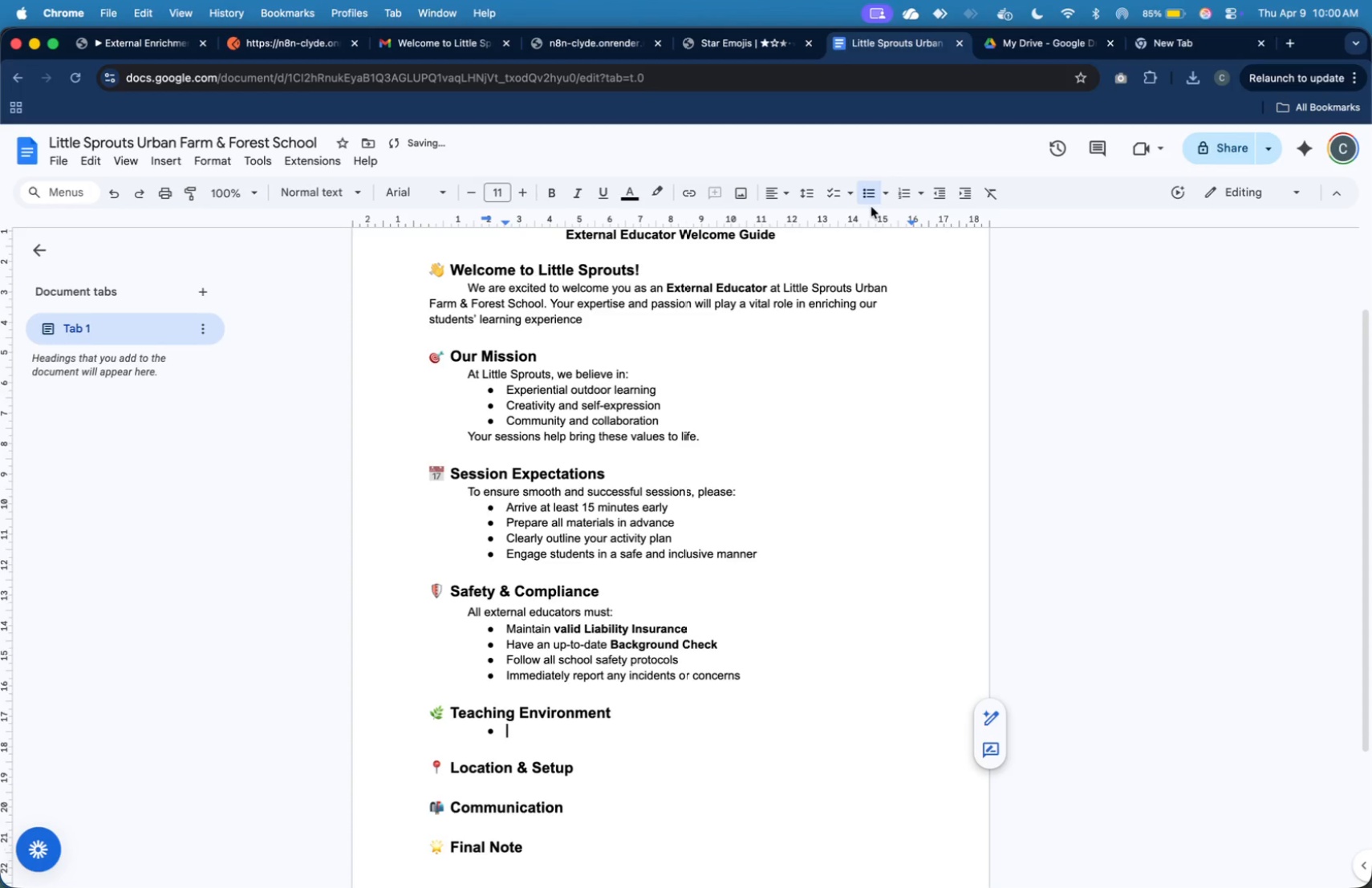 
type(Sessions are typically held )
 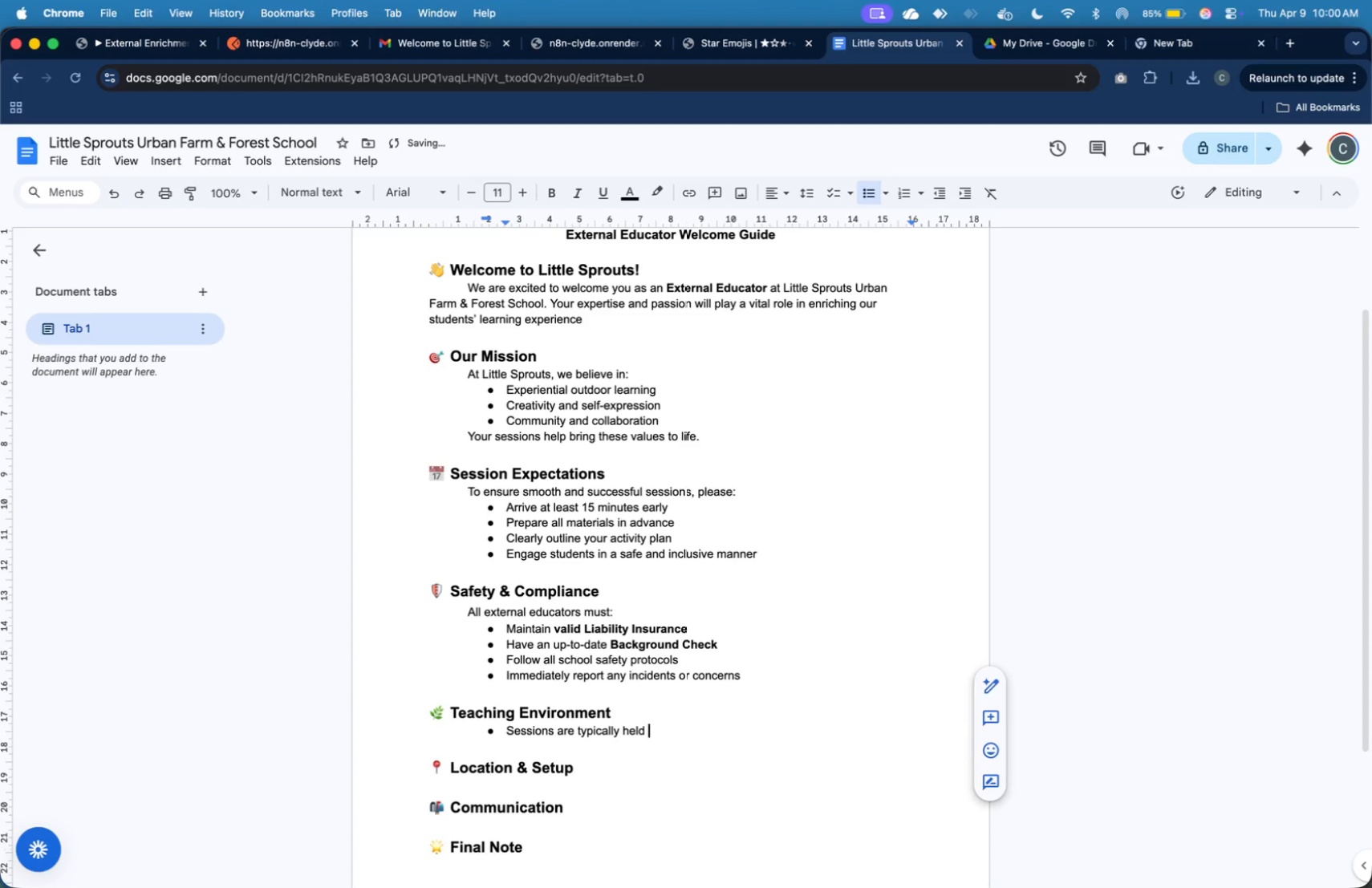 
key(Meta+B)
 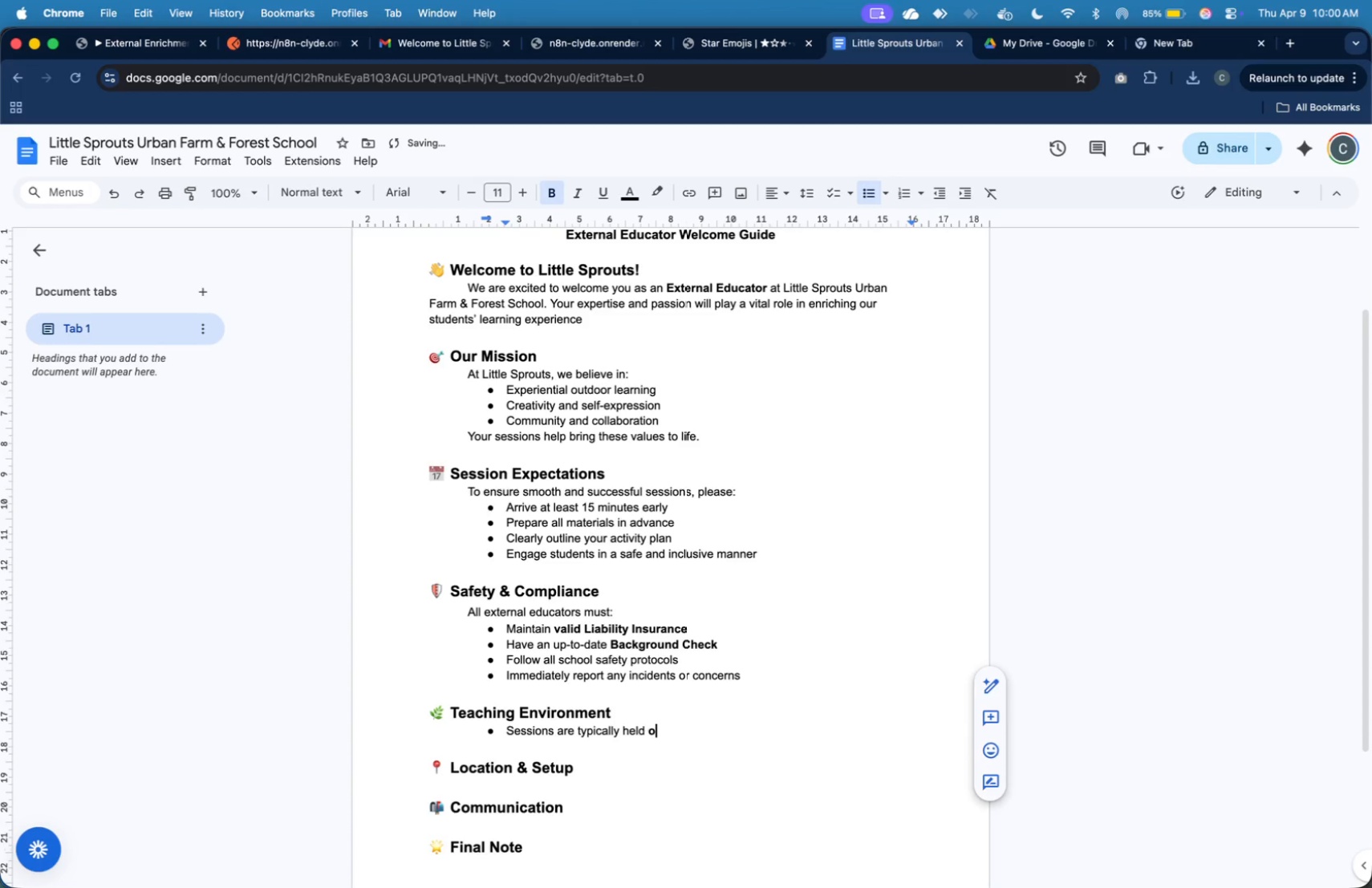 
type(outdoors)
 